 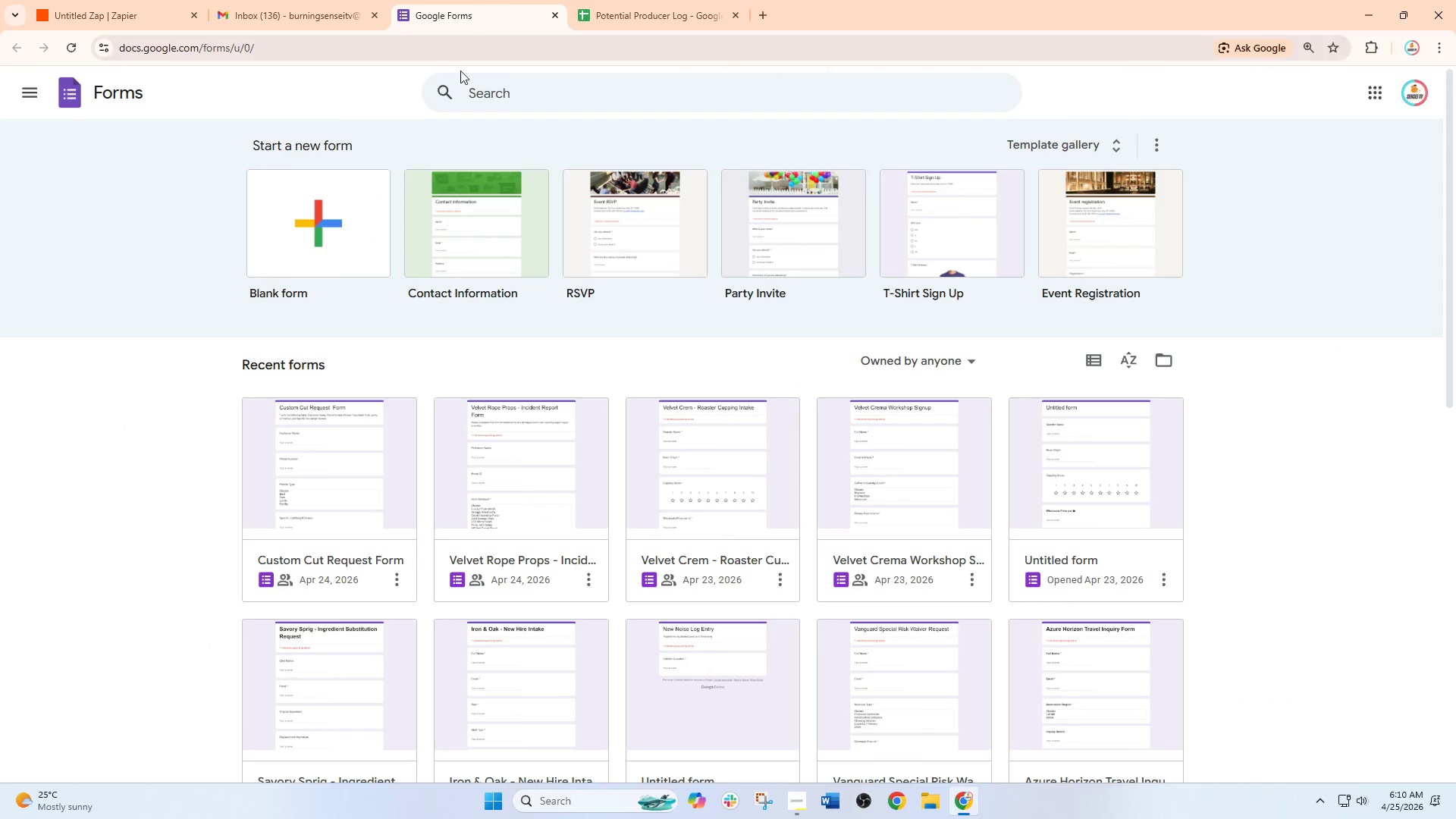 
left_click([326, 237])
 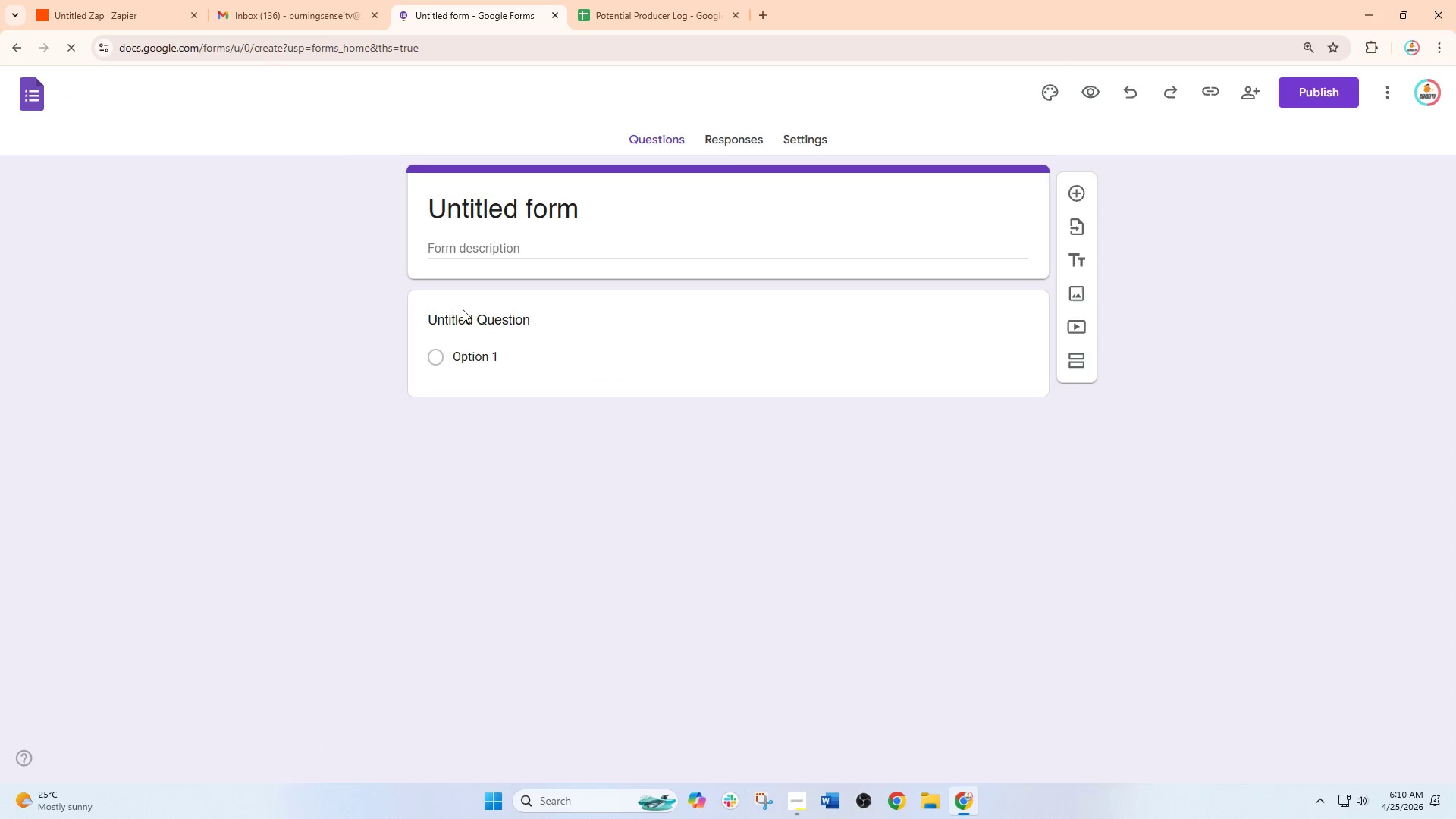 
left_click([534, 236])
 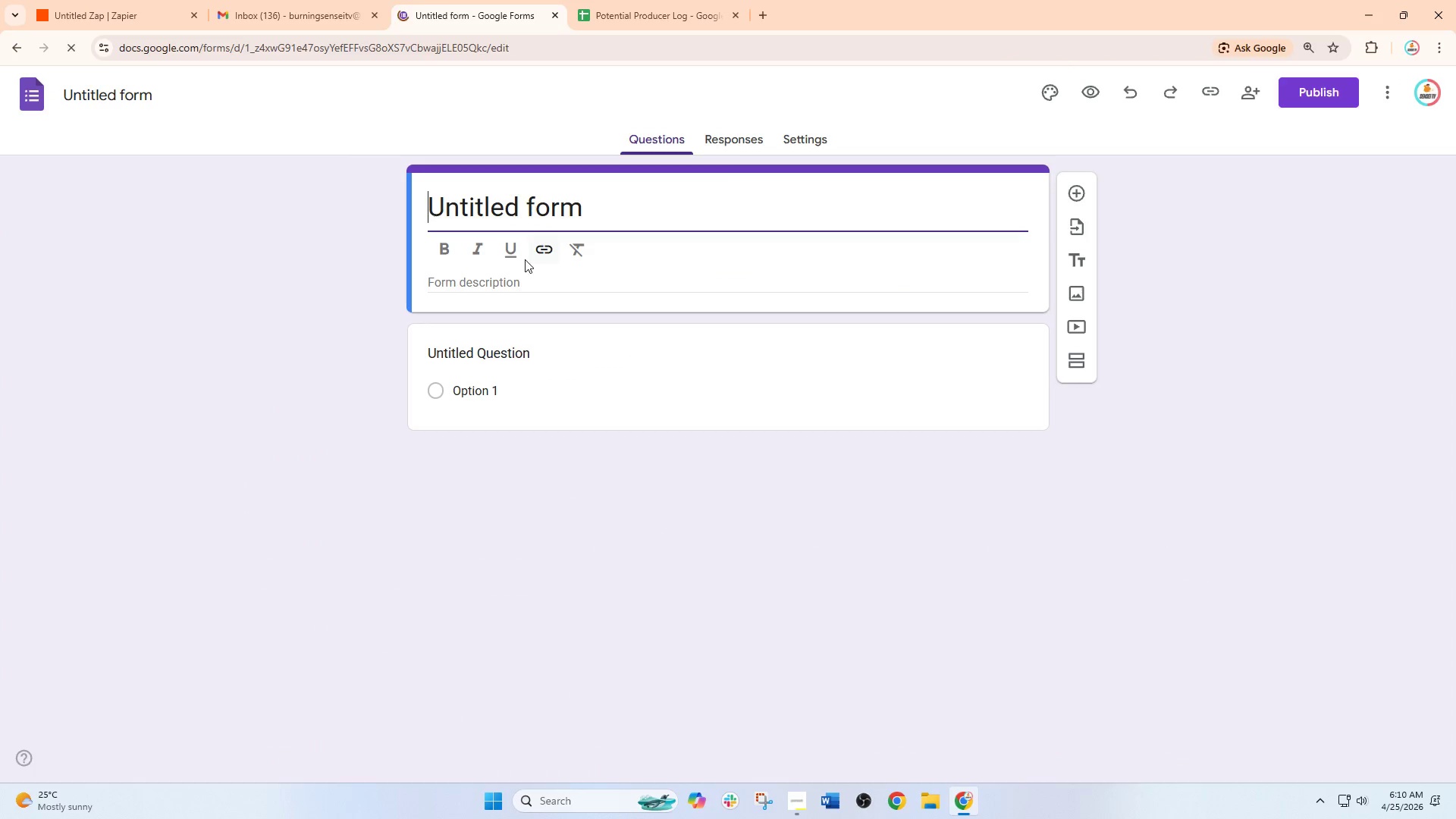 
left_click([515, 282])
 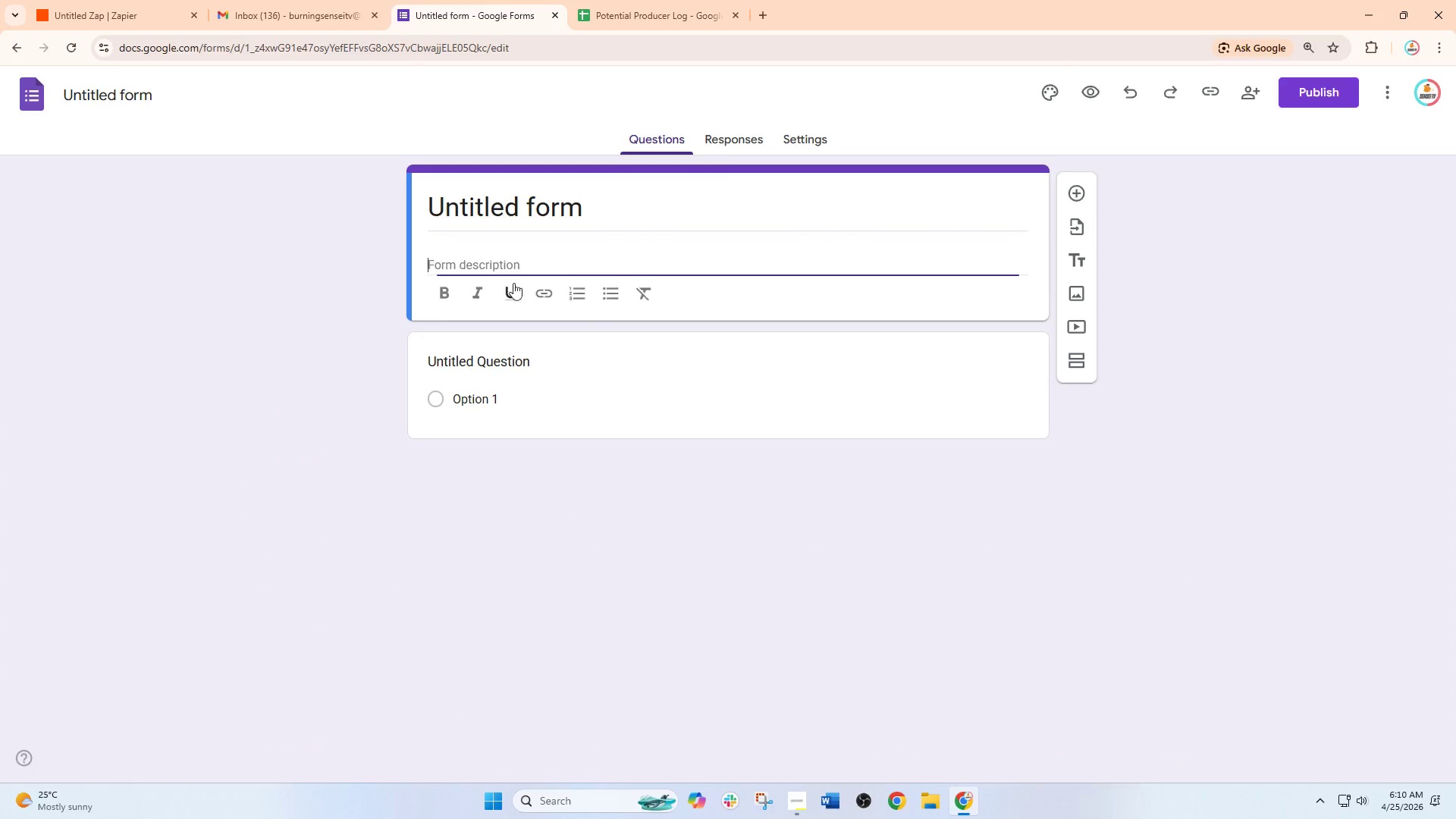 
key(Control+V)
 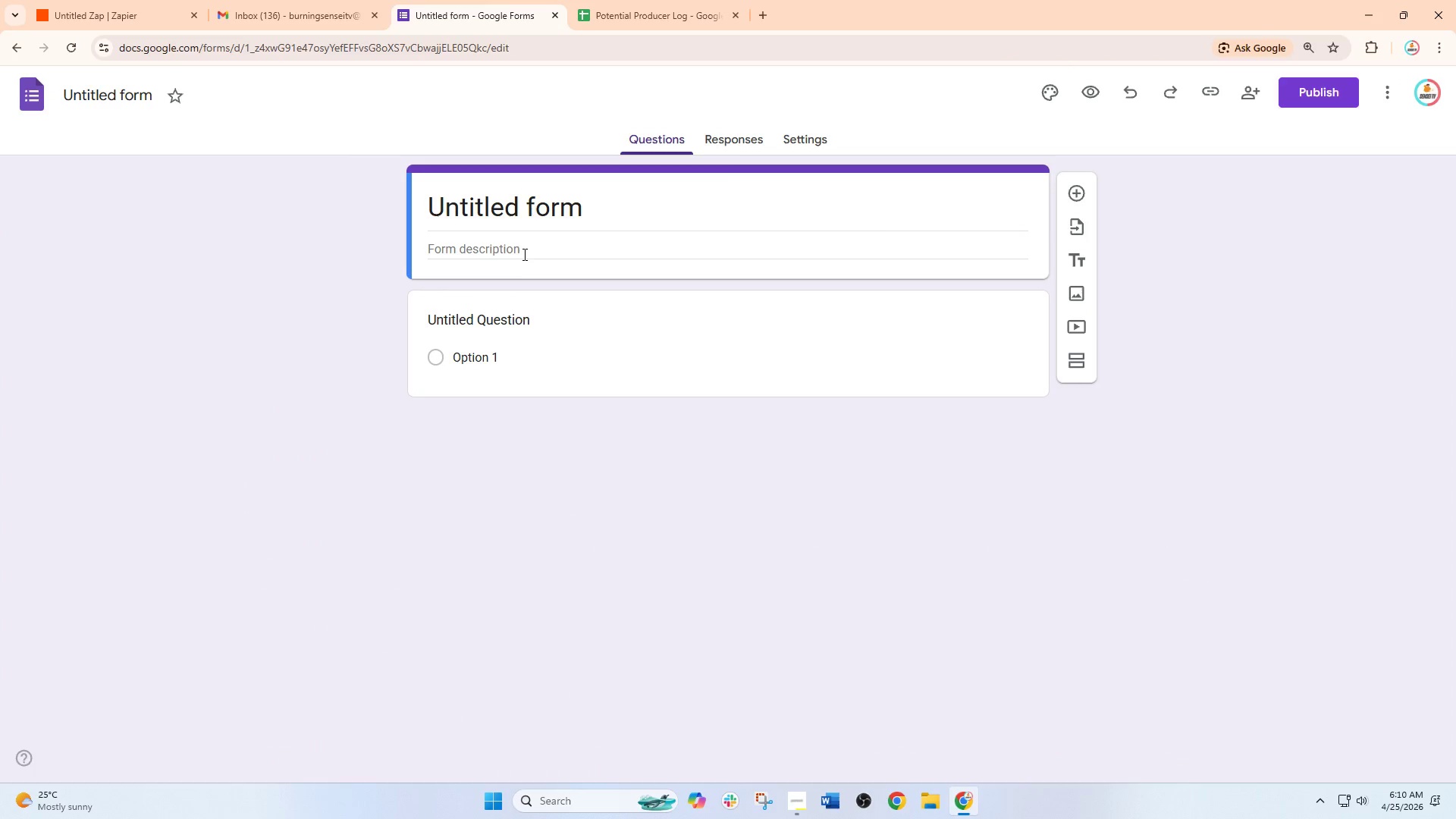 
left_click([523, 250])
 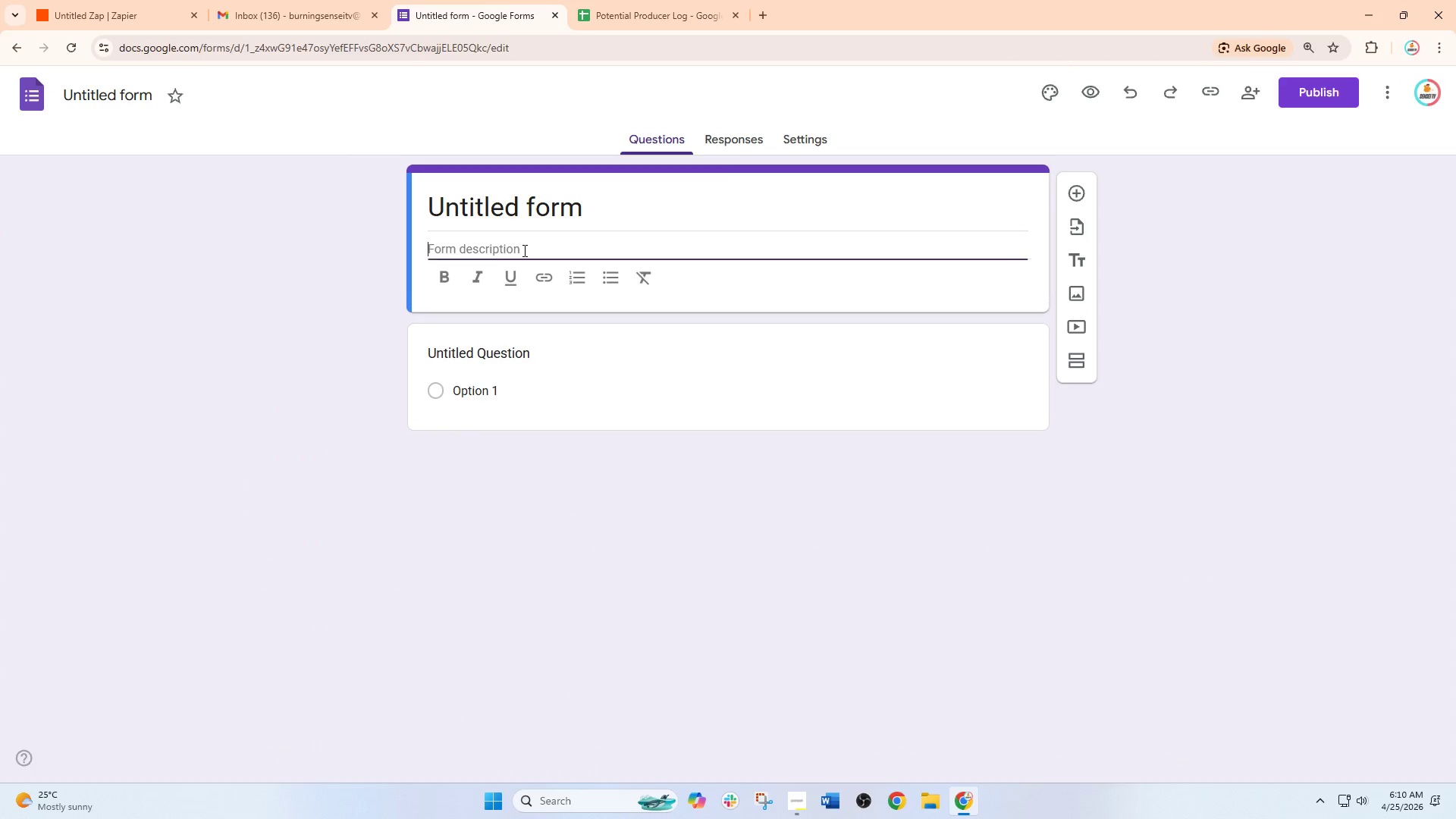 
key(Control+V)
 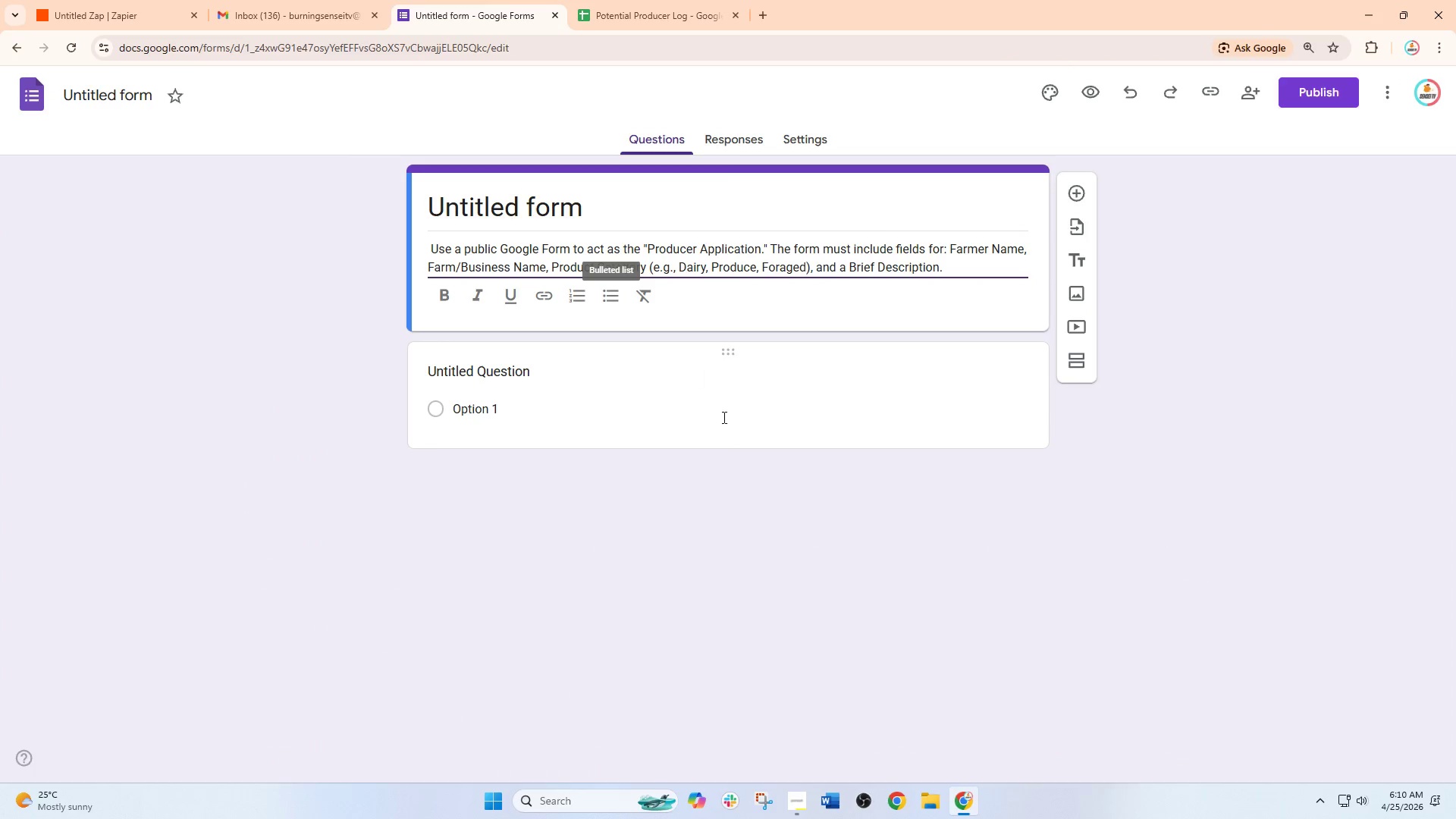 
left_click([734, 444])
 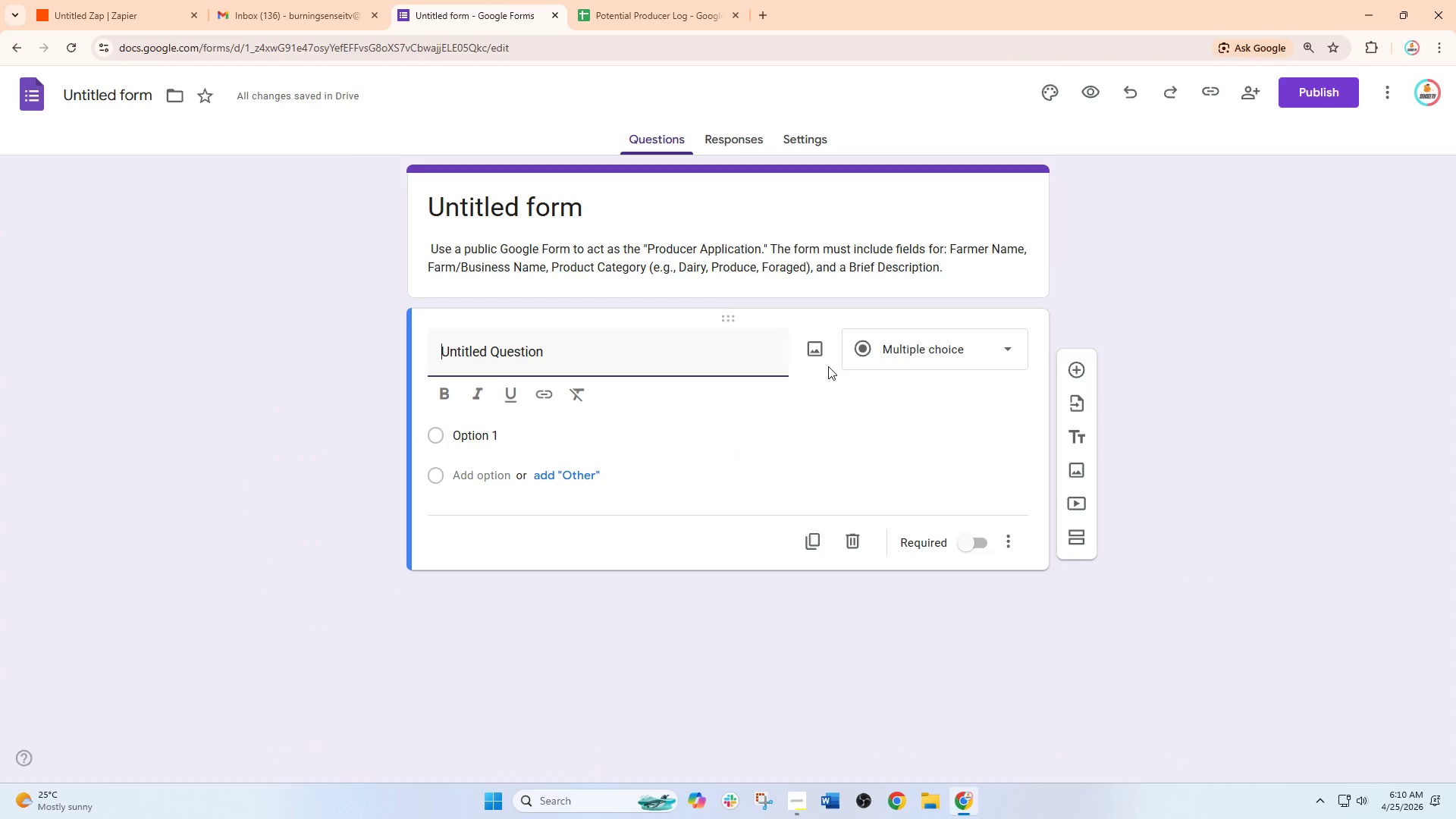 
left_click([903, 243])
 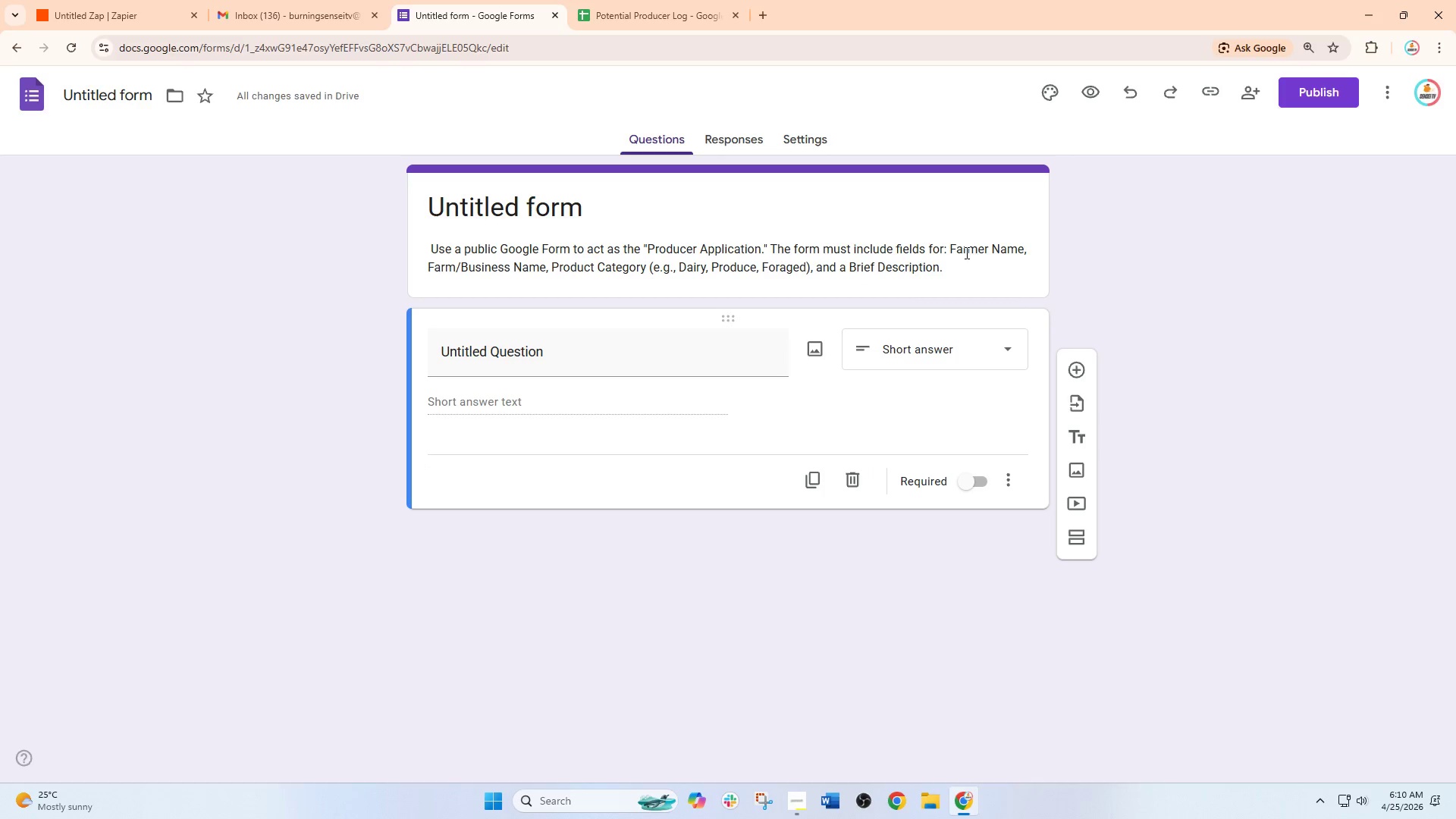 
left_click([561, 378])
 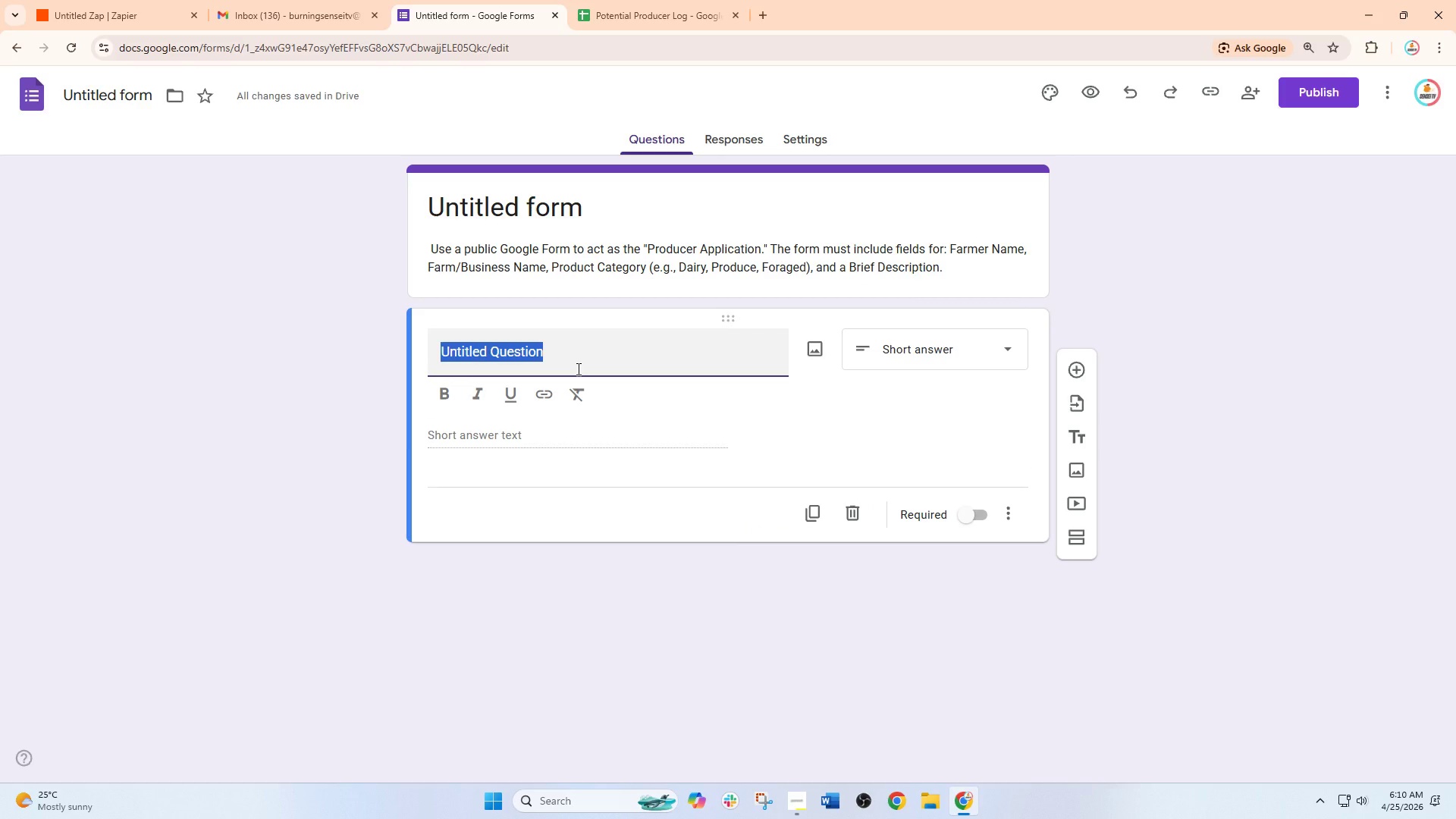 
type(Farne)
key(Backspace)
type(m)
key(Backspace)
key(Backspace)
type(mer Name)
 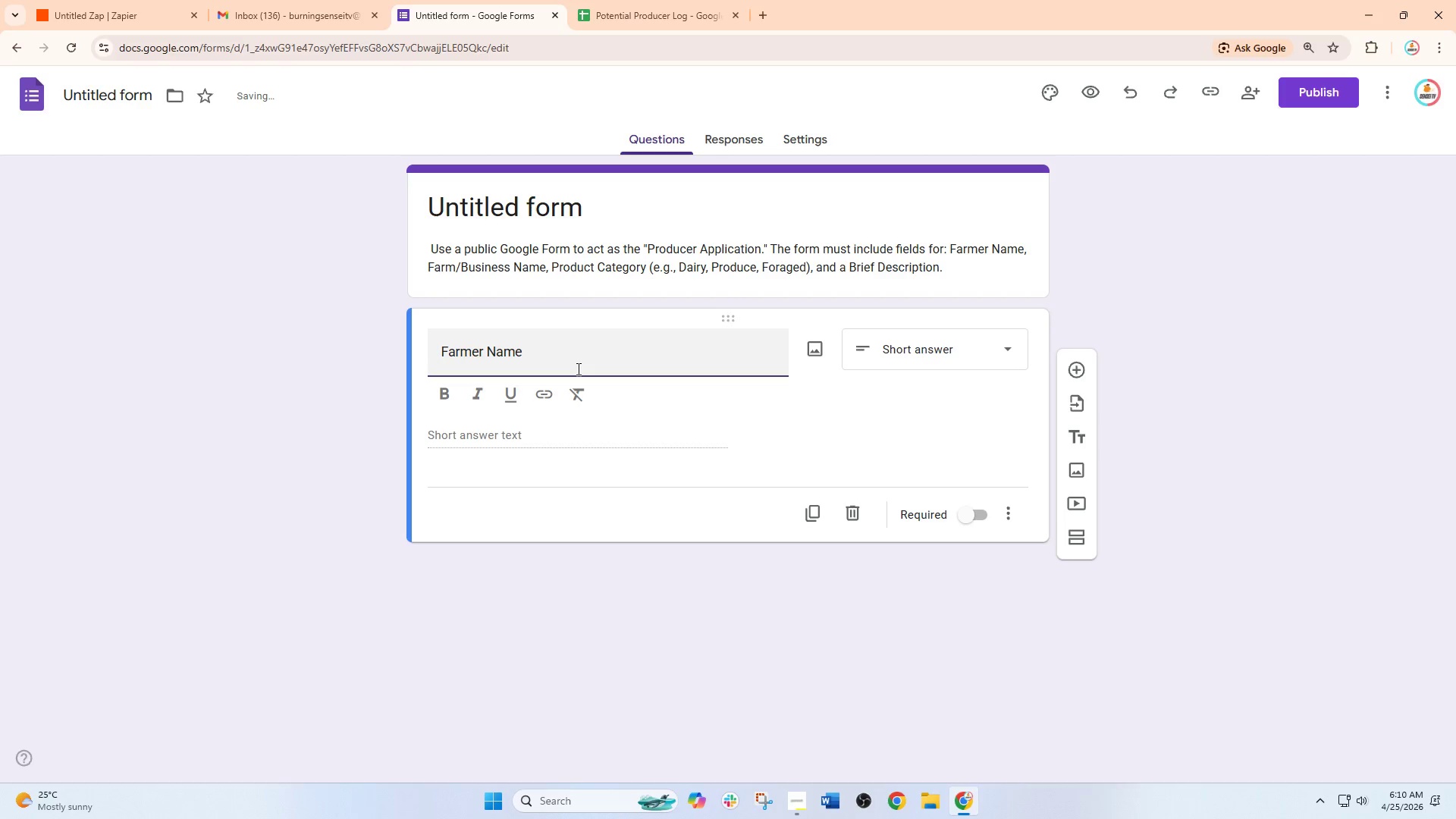 
wait(6.94)
 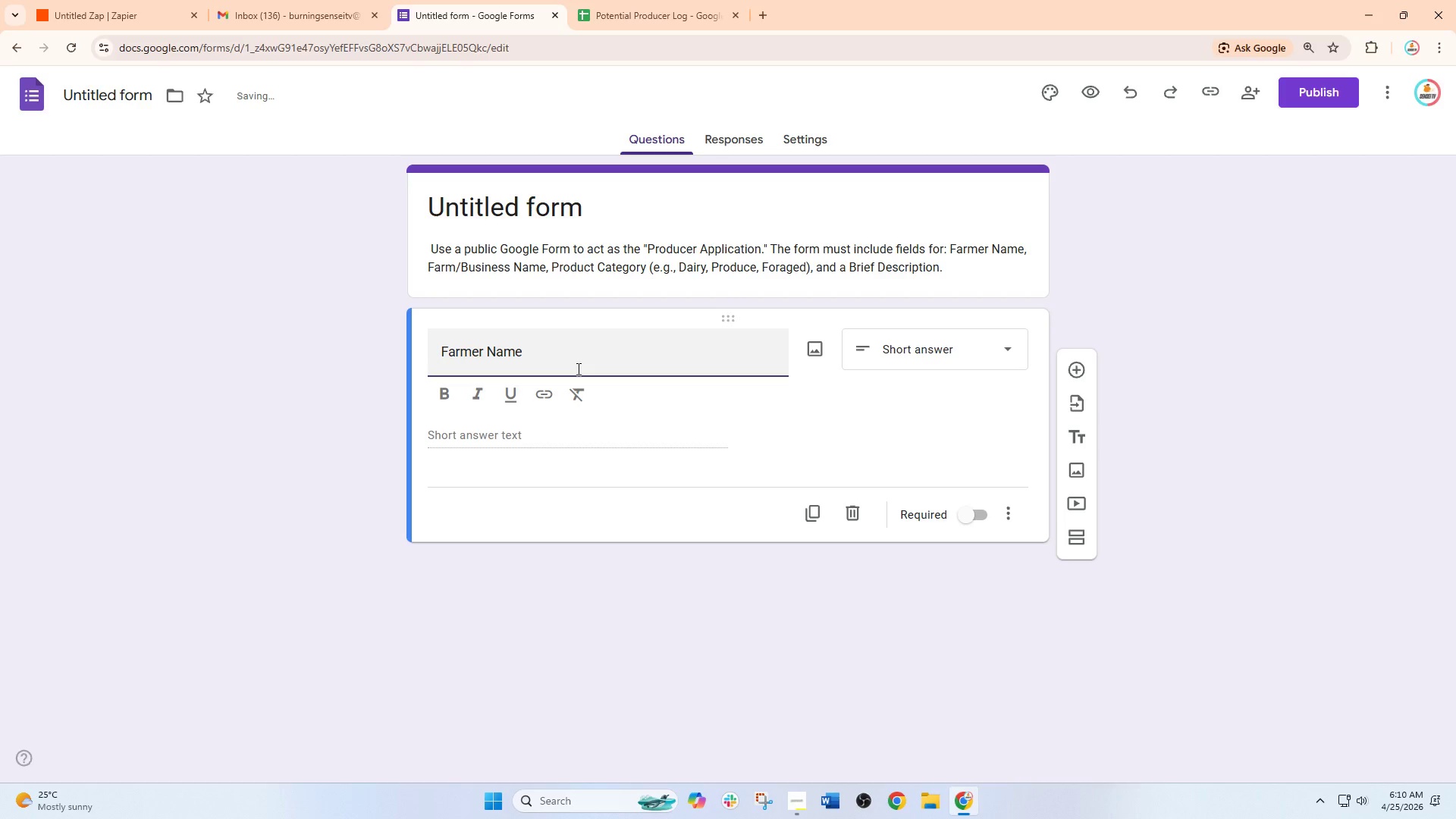 
left_click([66, 0])
 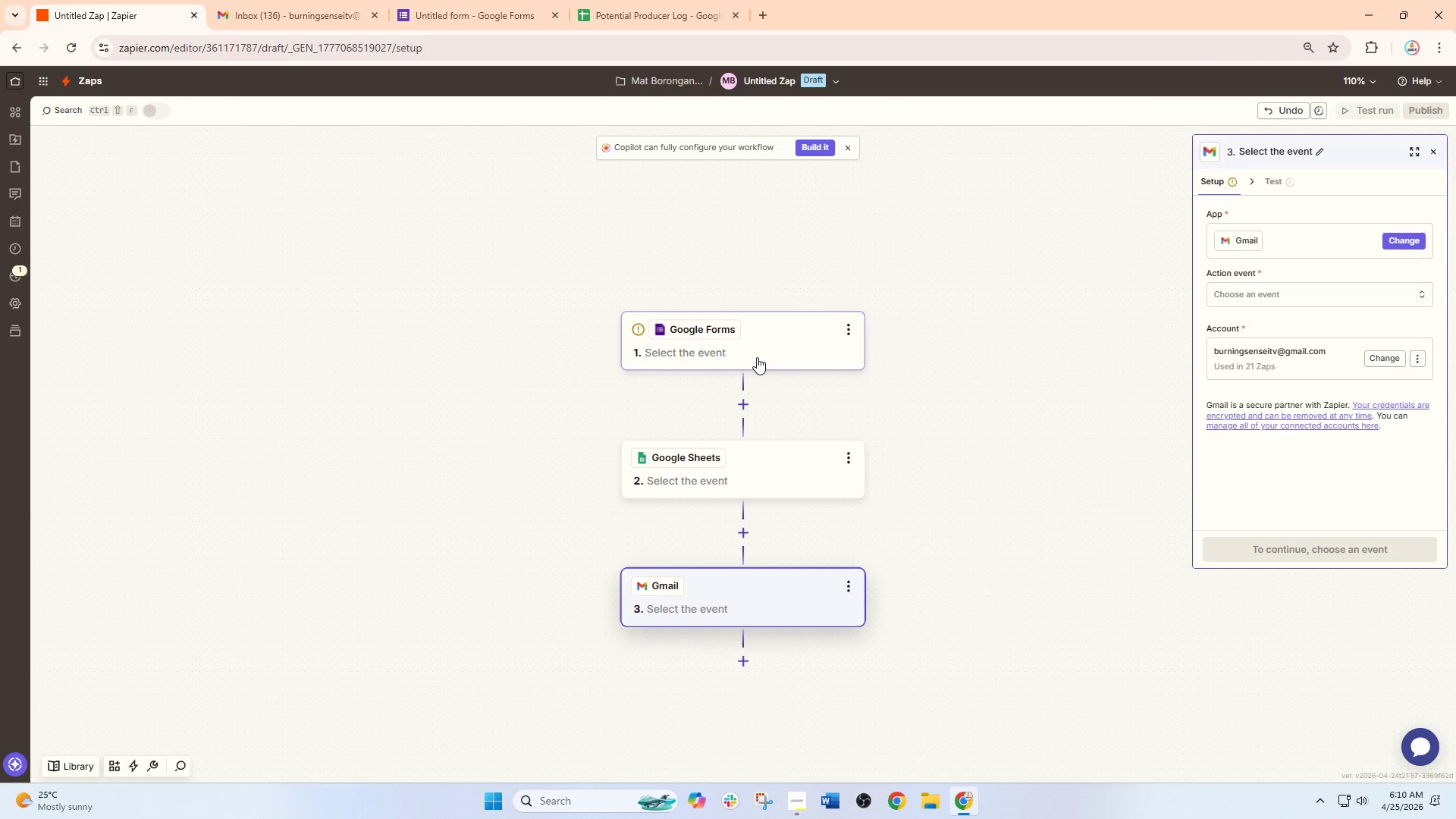 
left_click([764, 350])
 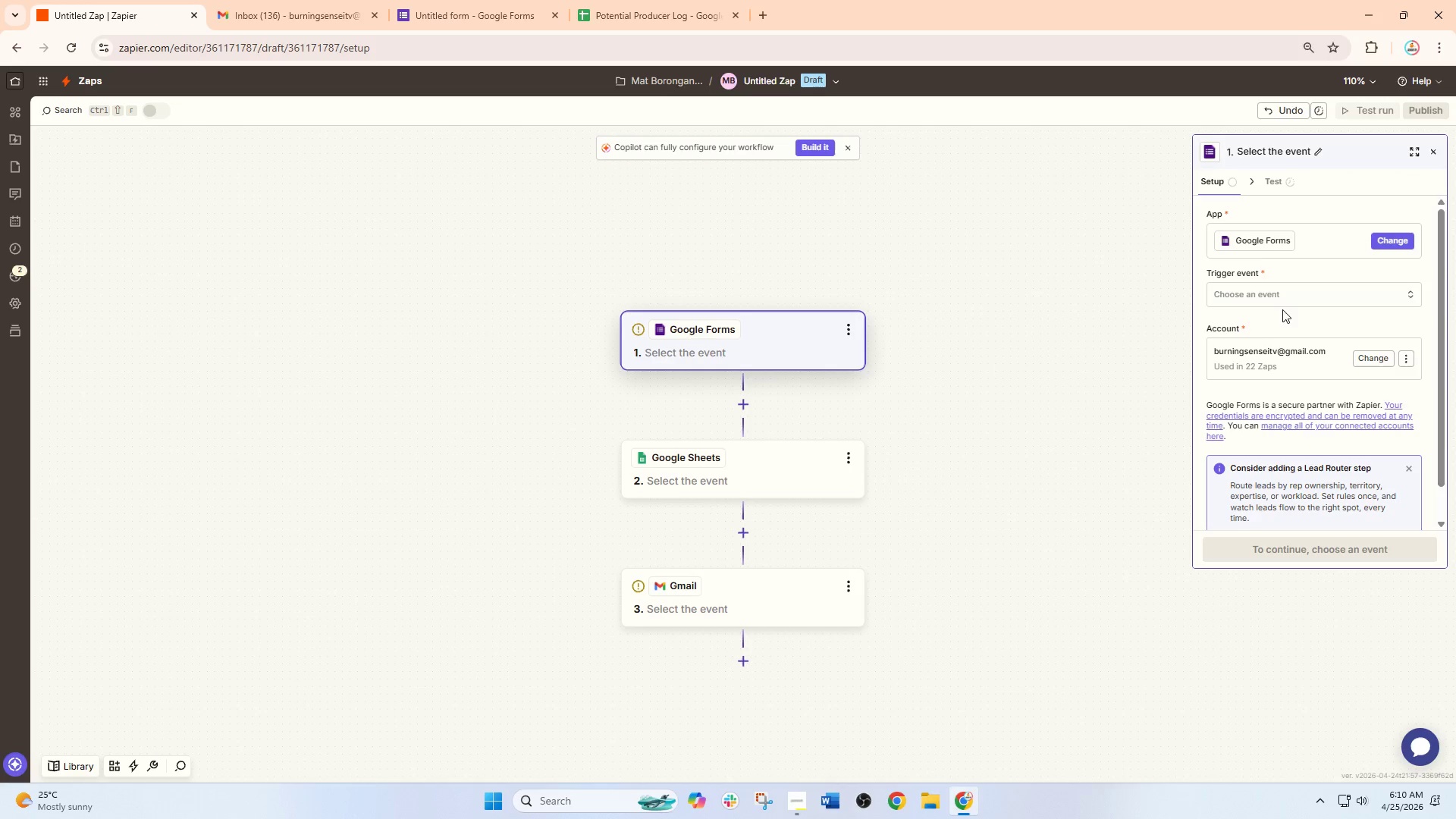 
left_click([1282, 294])
 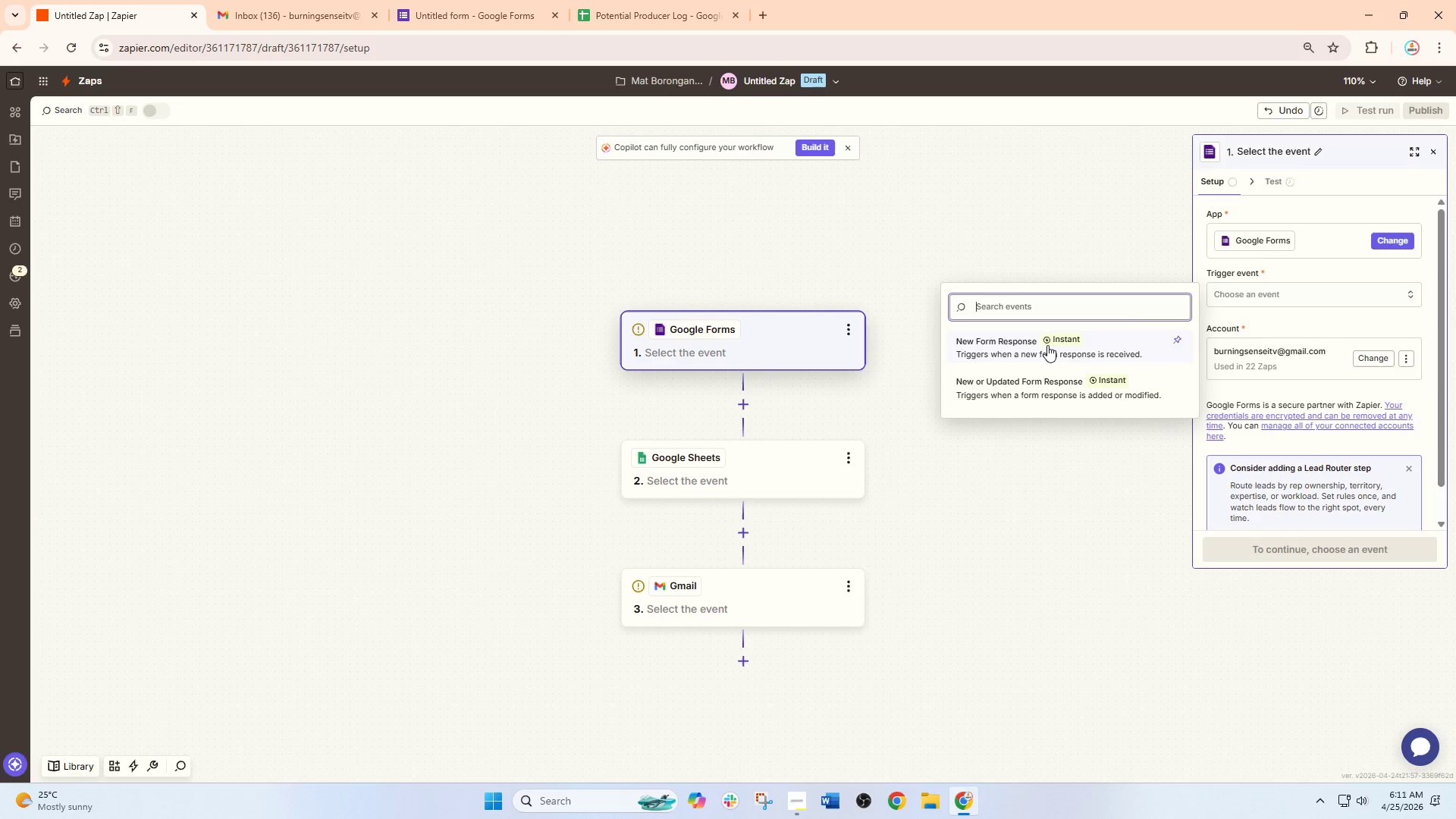 
left_click([1047, 345])
 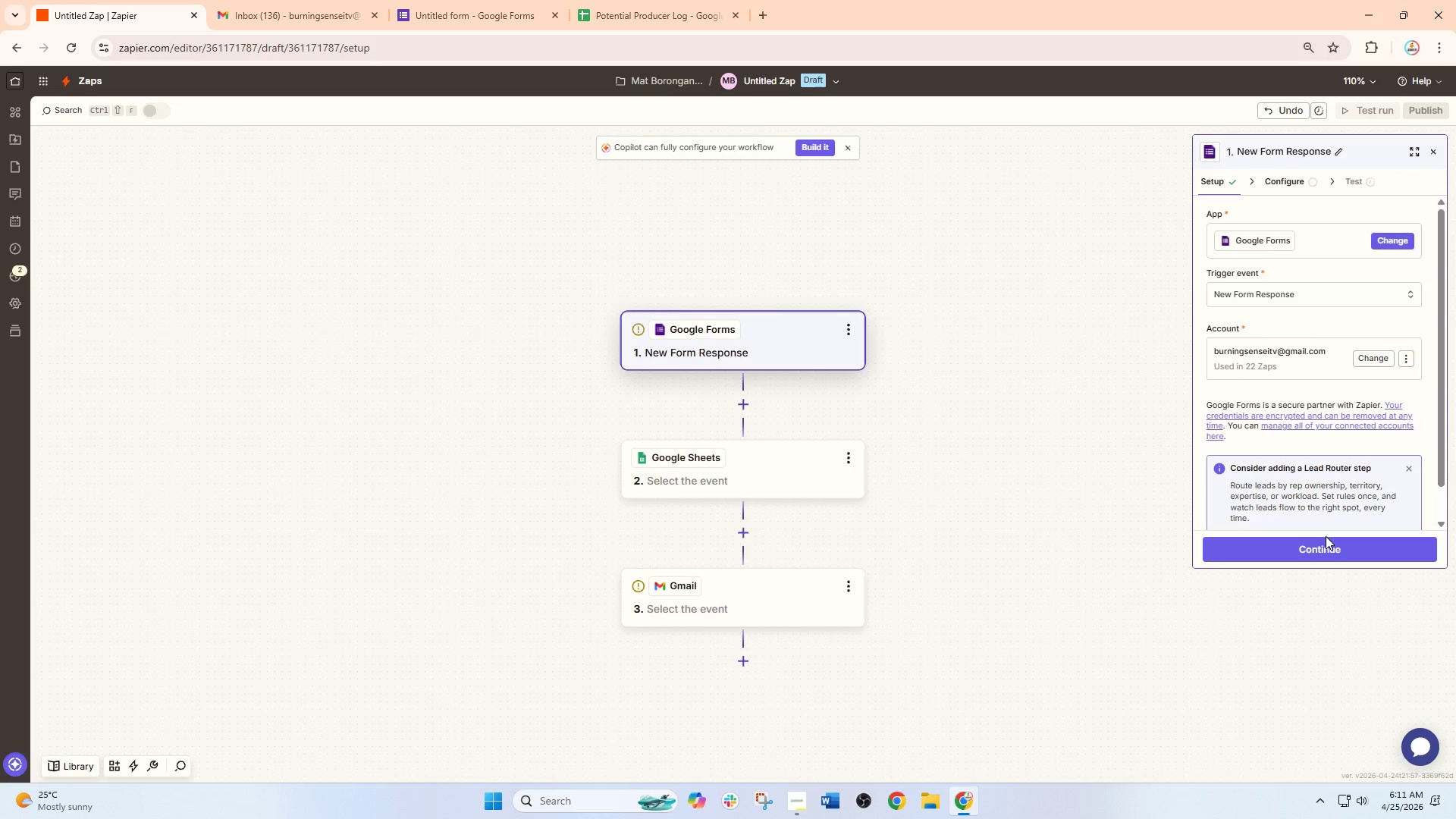 
double_click([1326, 552])
 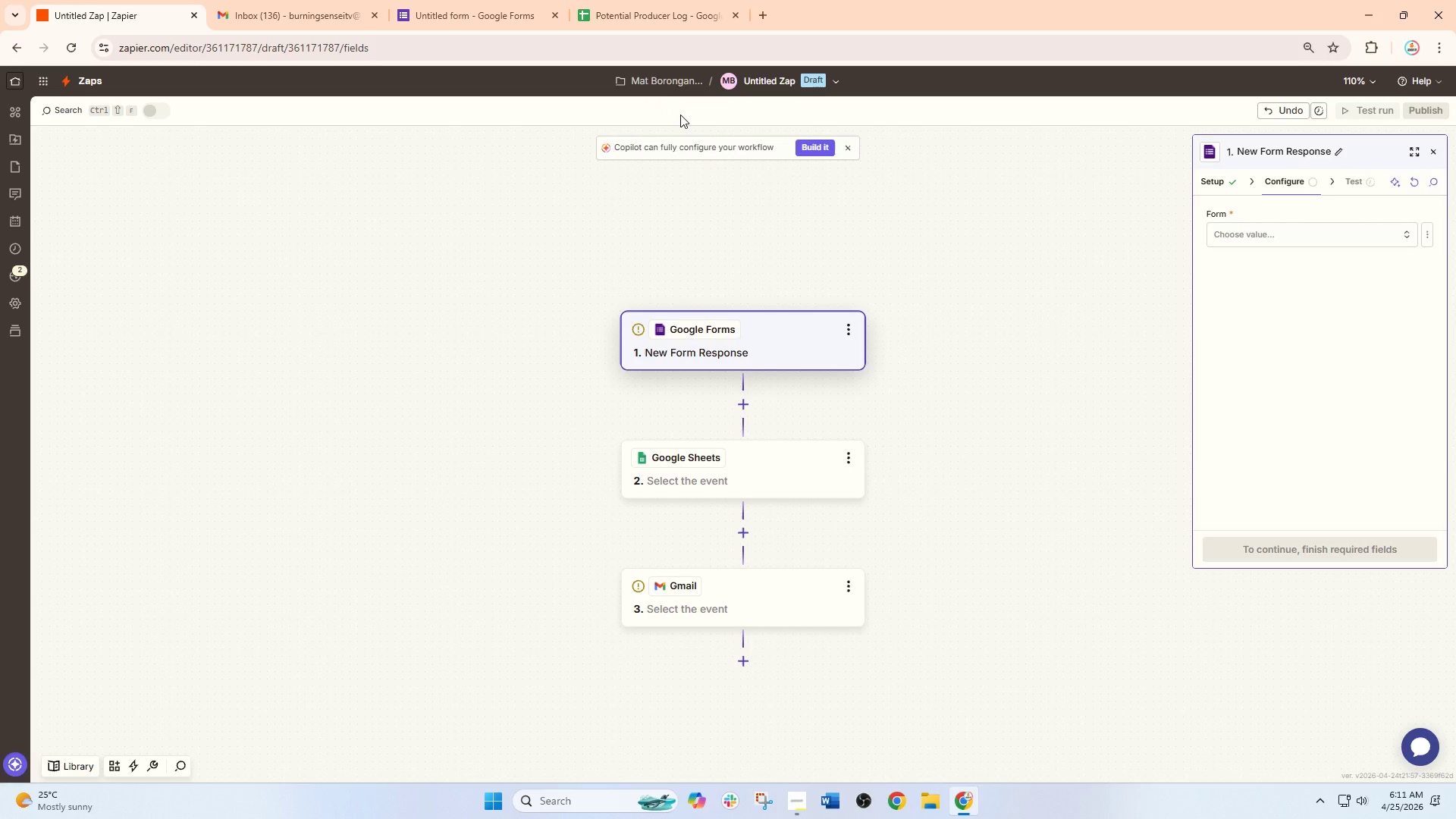 
wait(12.31)
 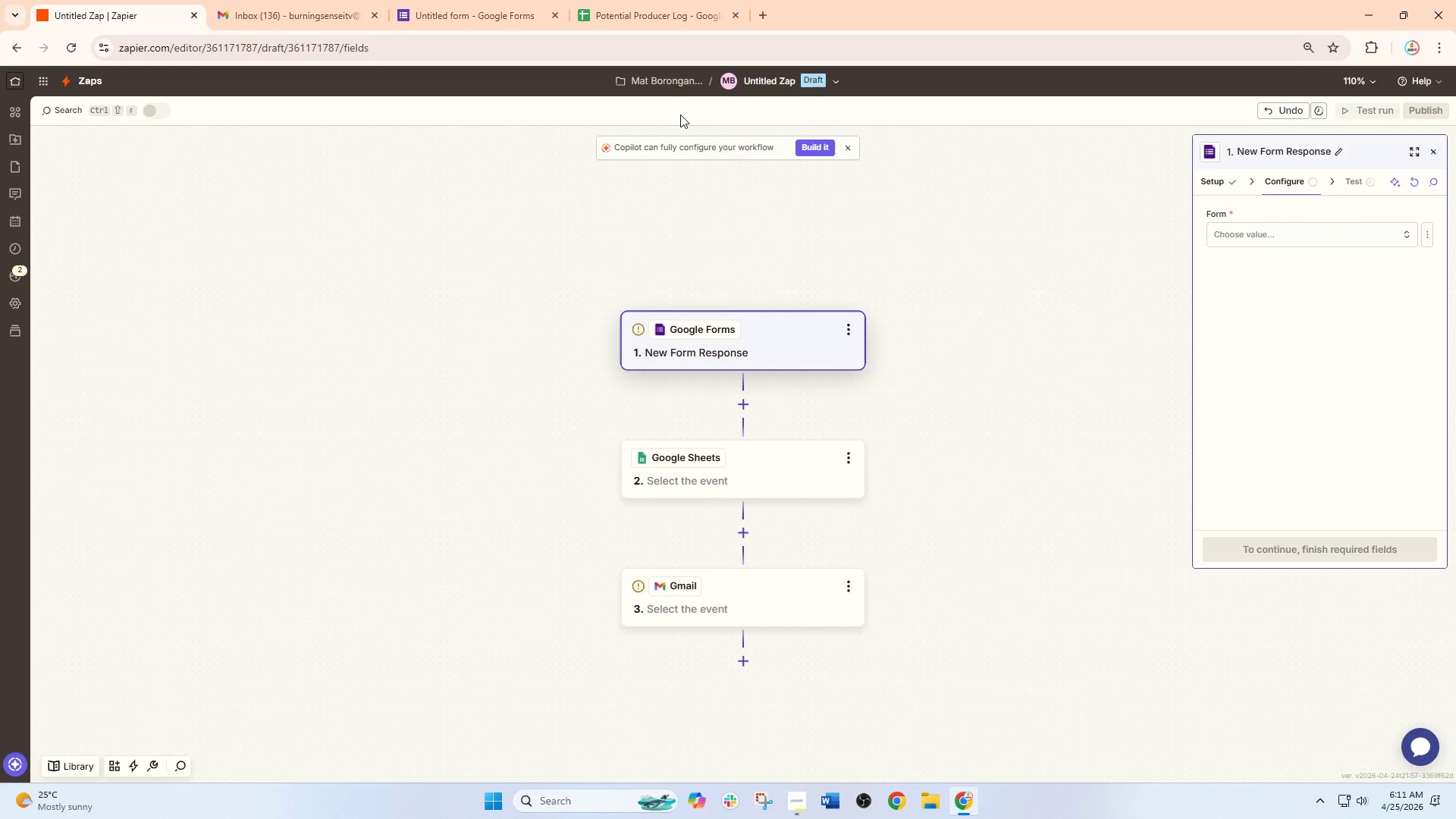 
scroll: coordinate [751, 372], scroll_direction: down, amount: 2.0
 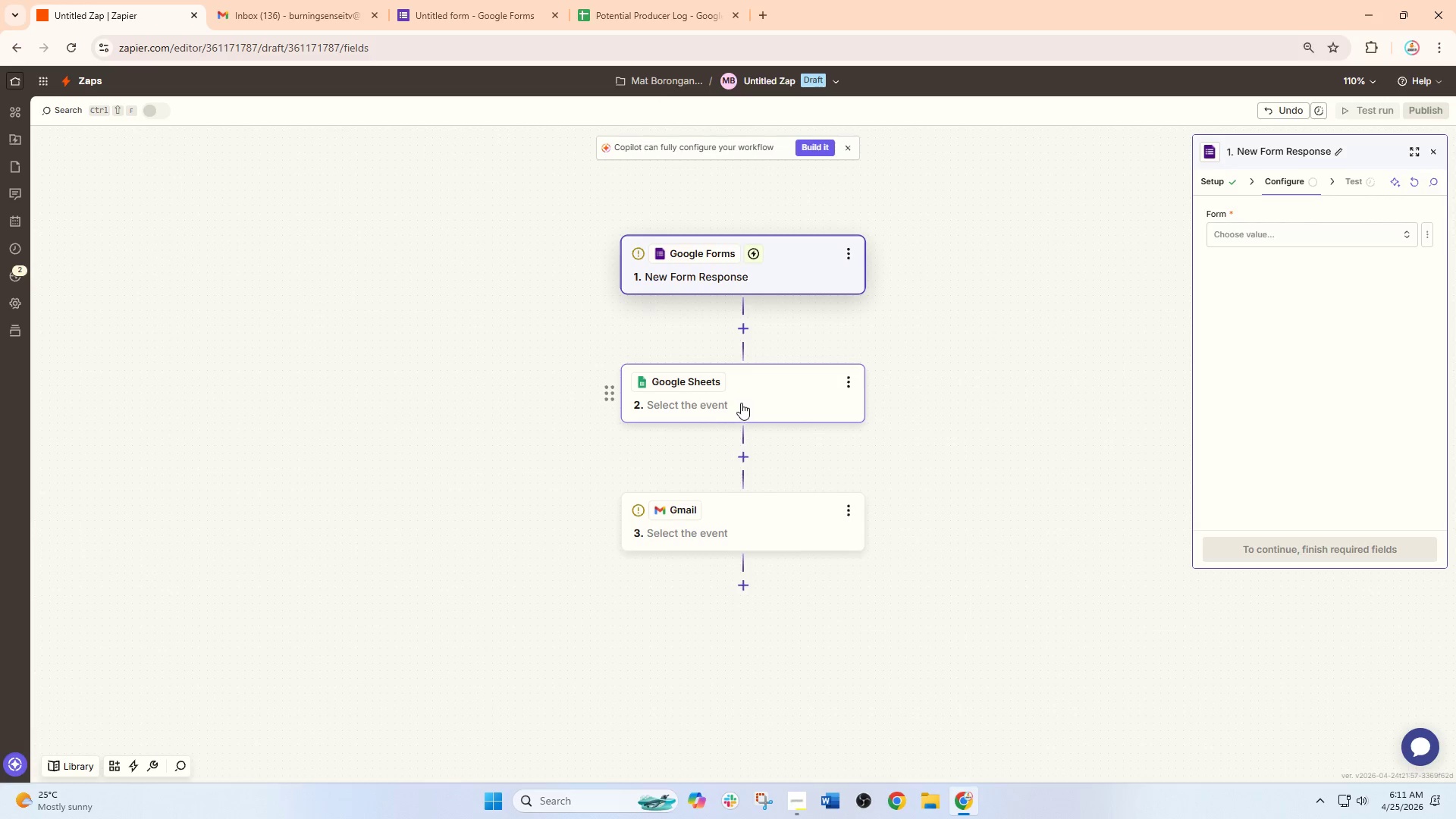 
left_click([742, 401])
 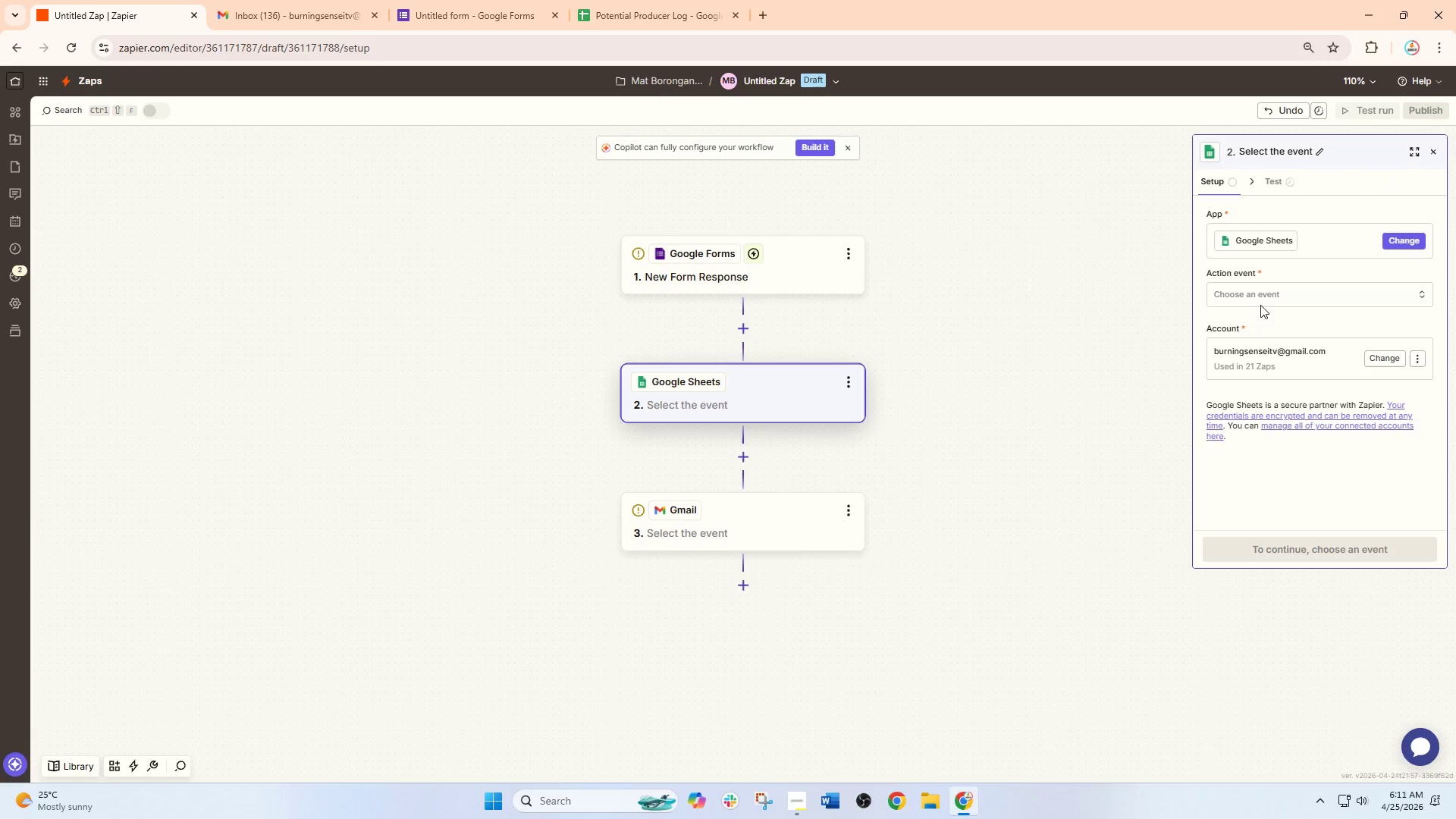 
left_click([1267, 300])
 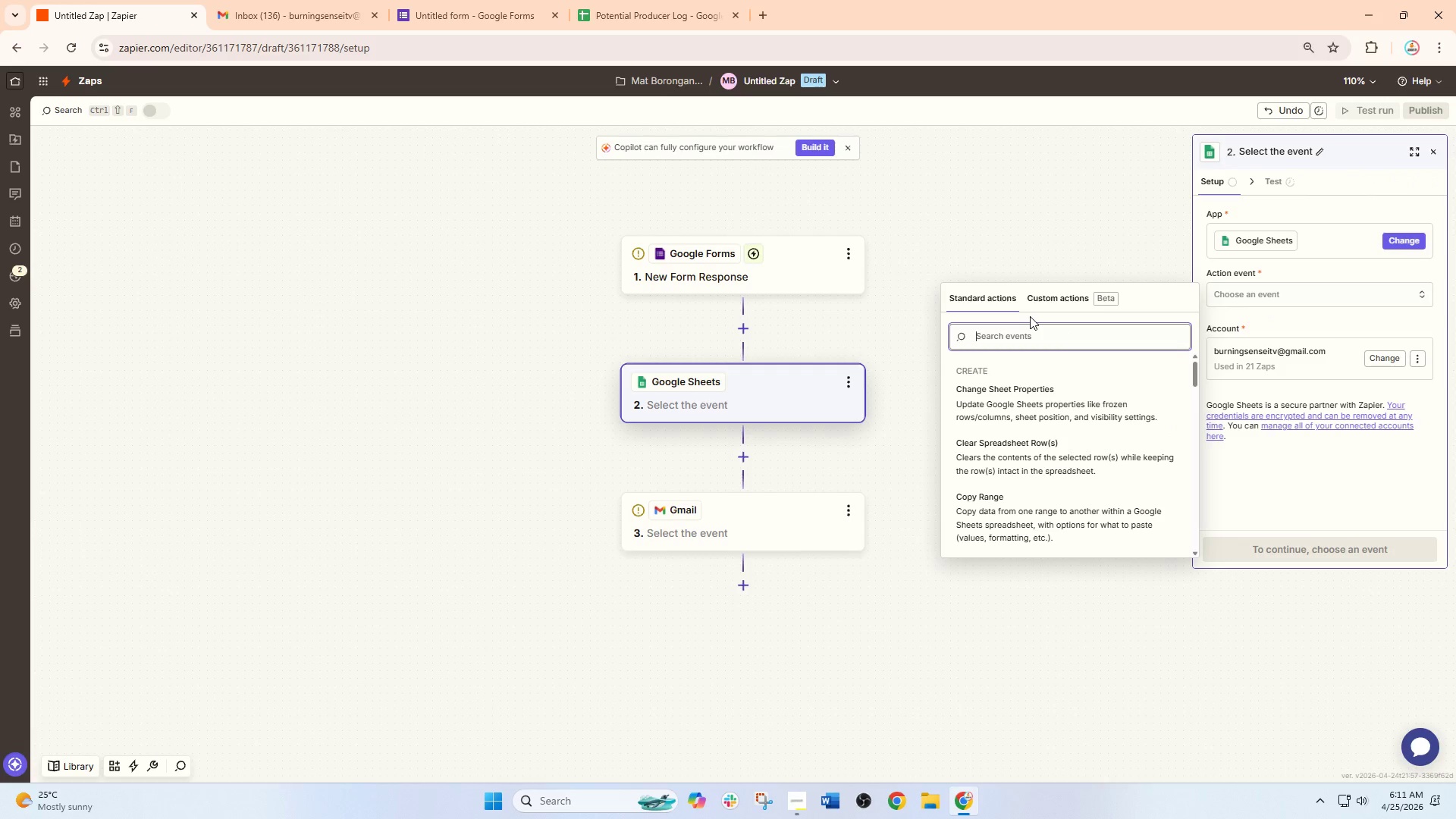 
key(C)
 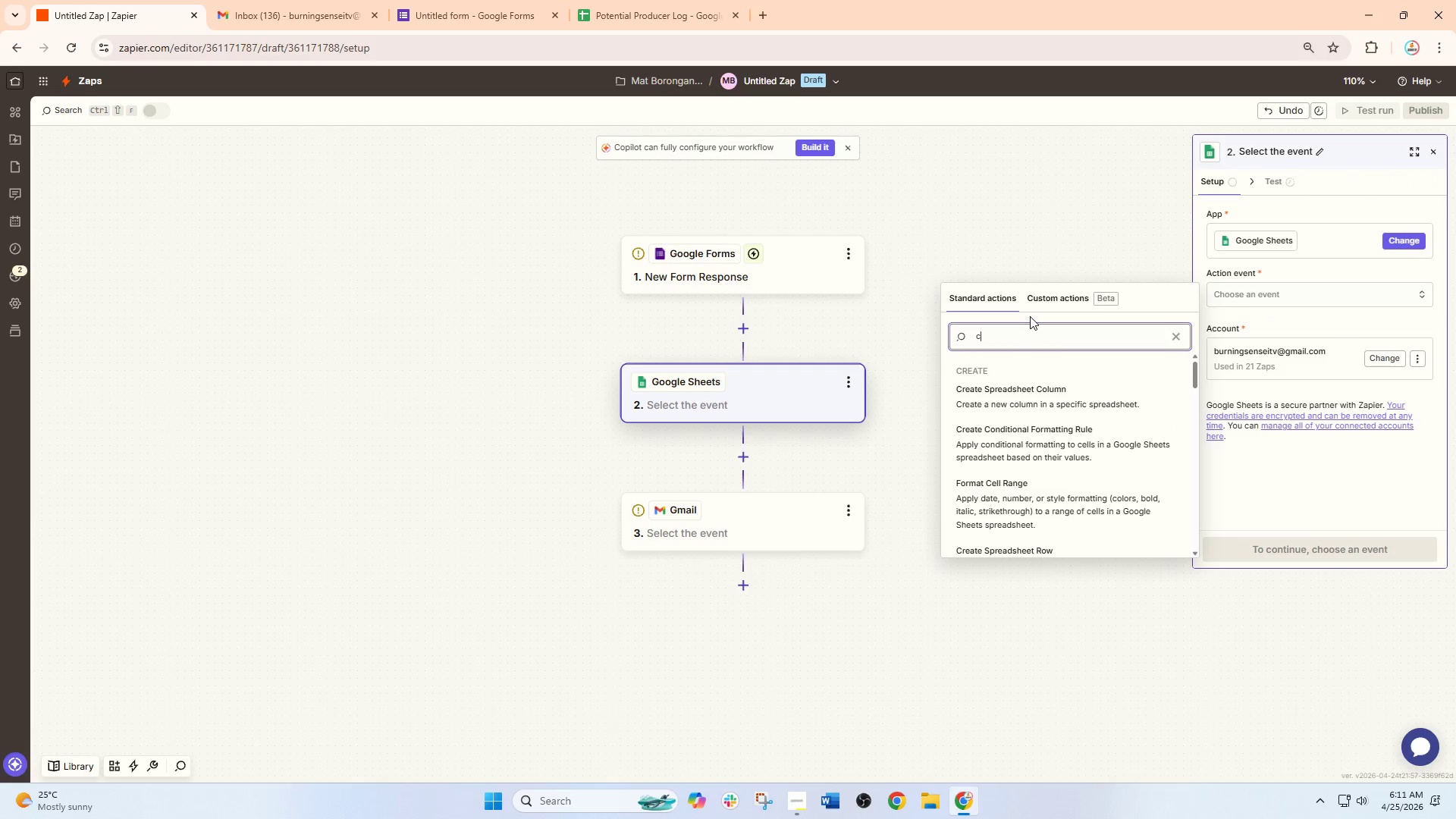 
key(Control+R)
 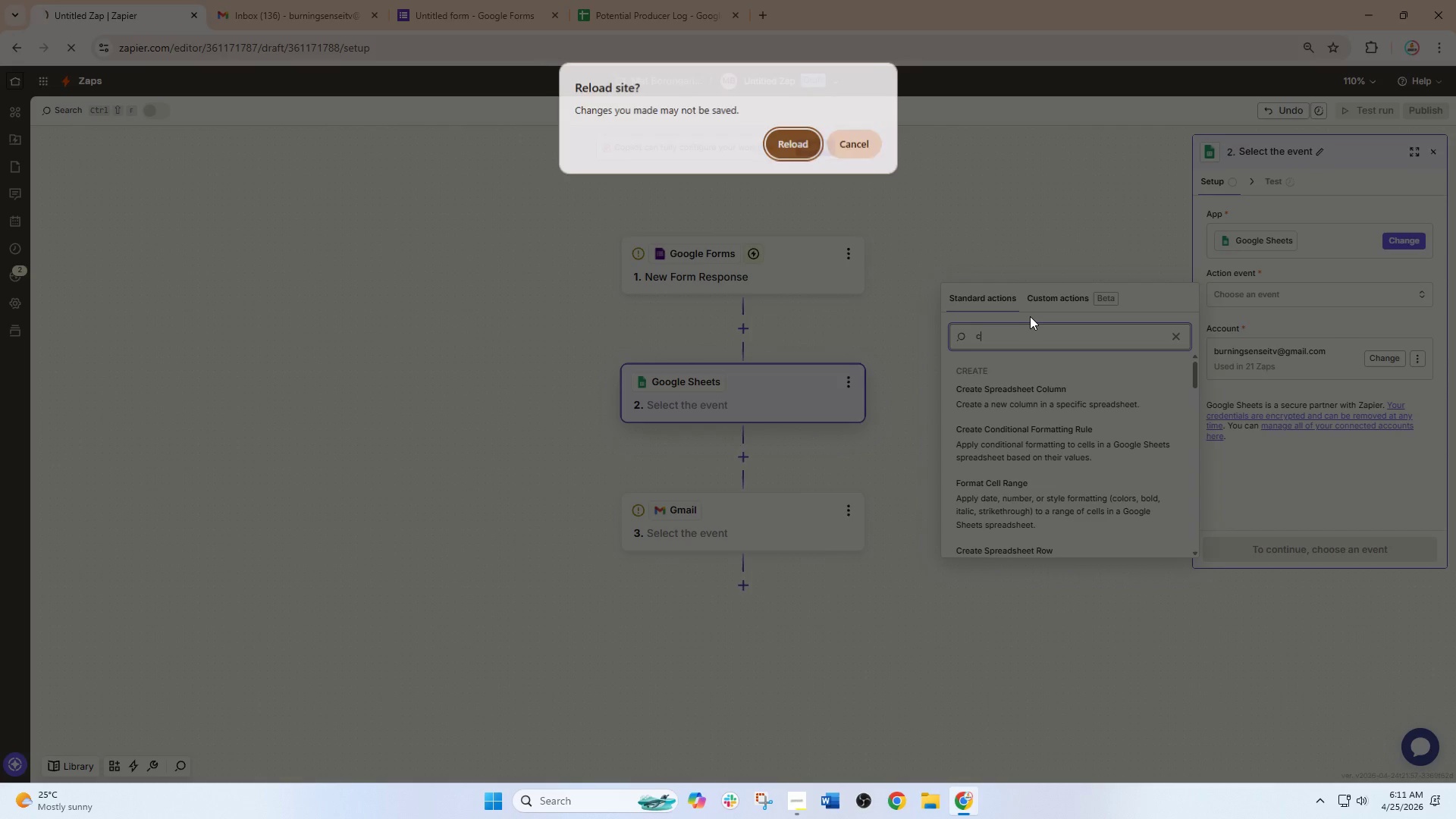 
key(Control+ControlLeft)
 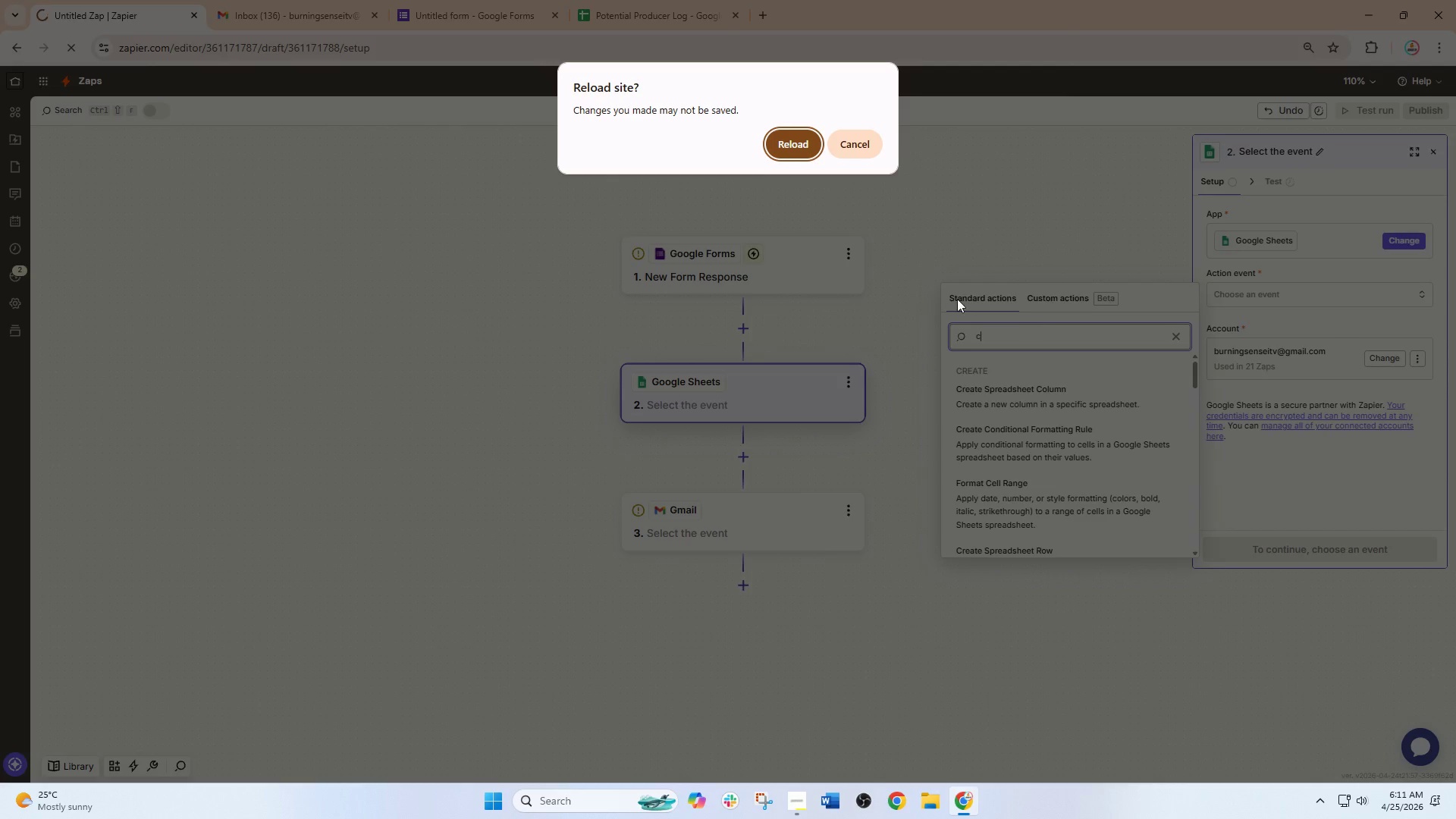 
key(E)
 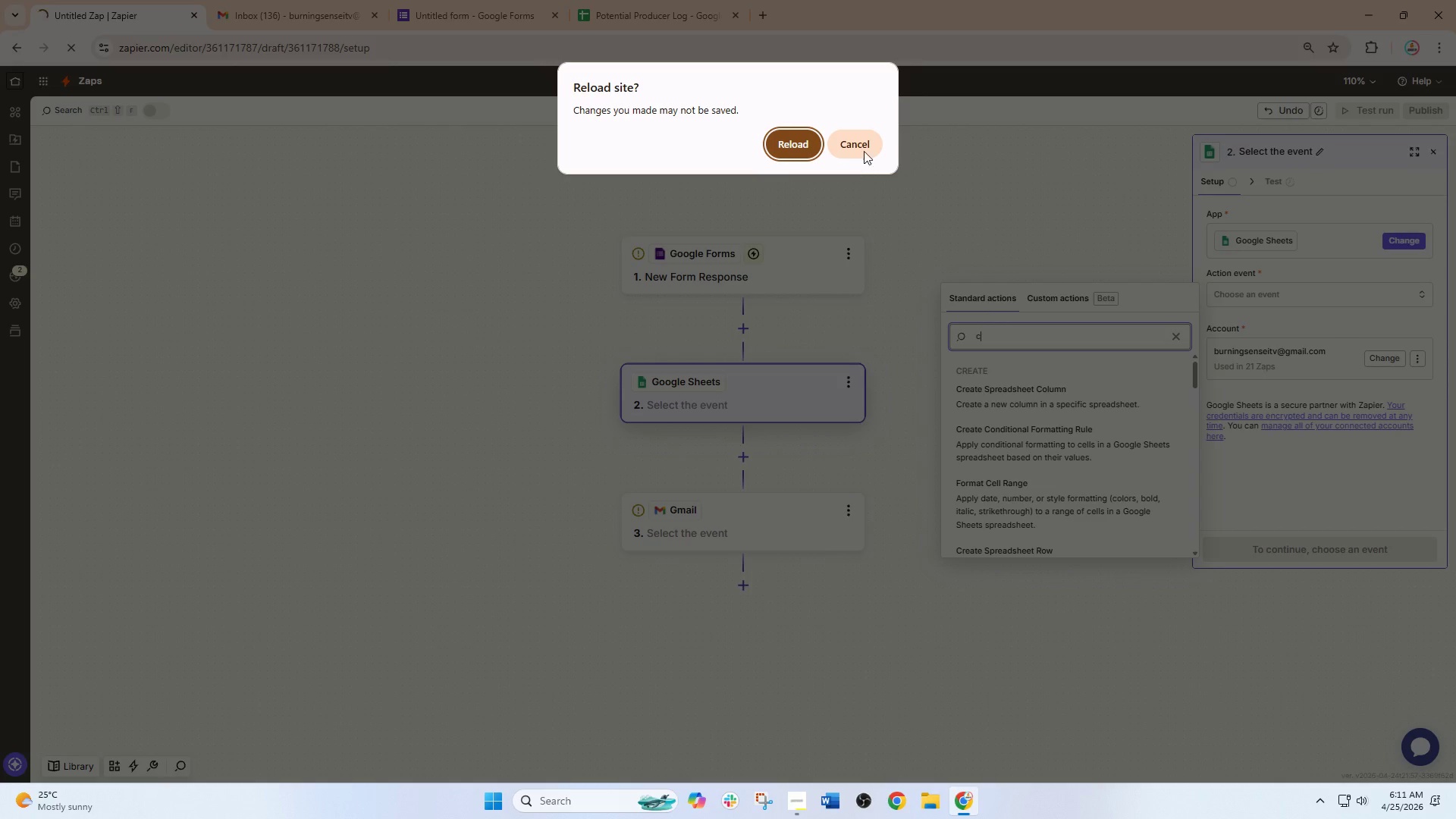 
left_click([864, 146])
 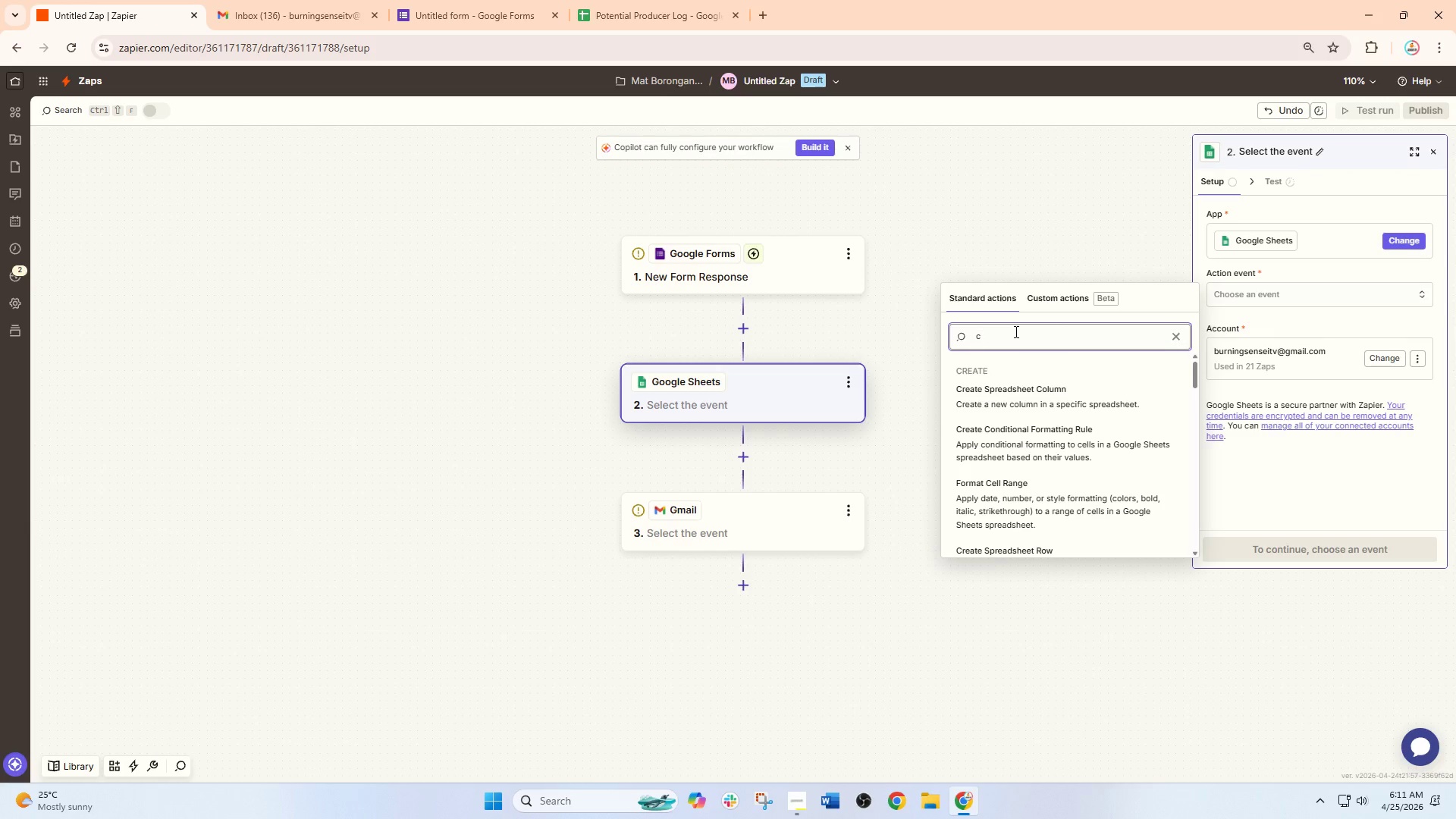 
type(re)
 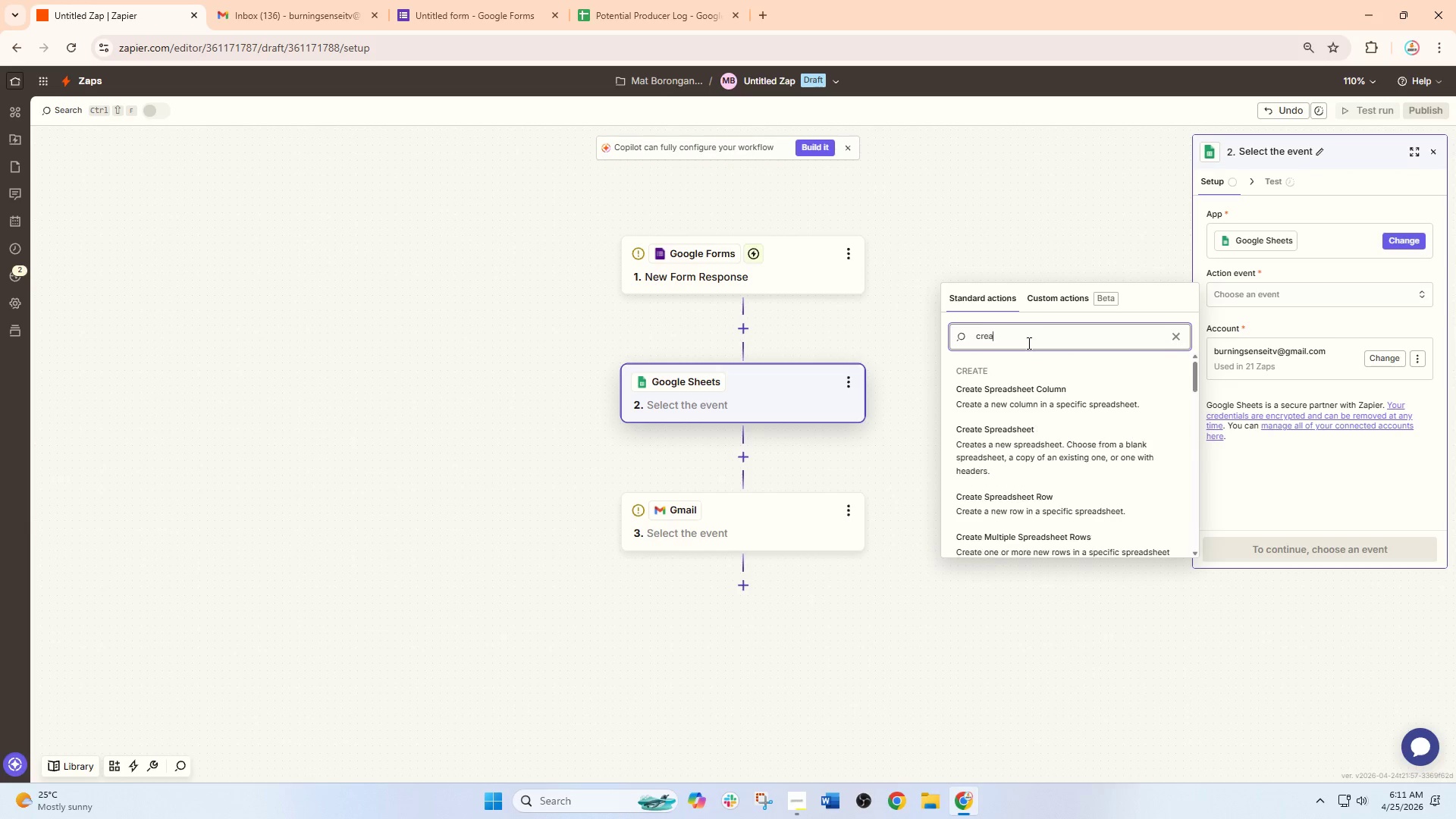 
key(A)
 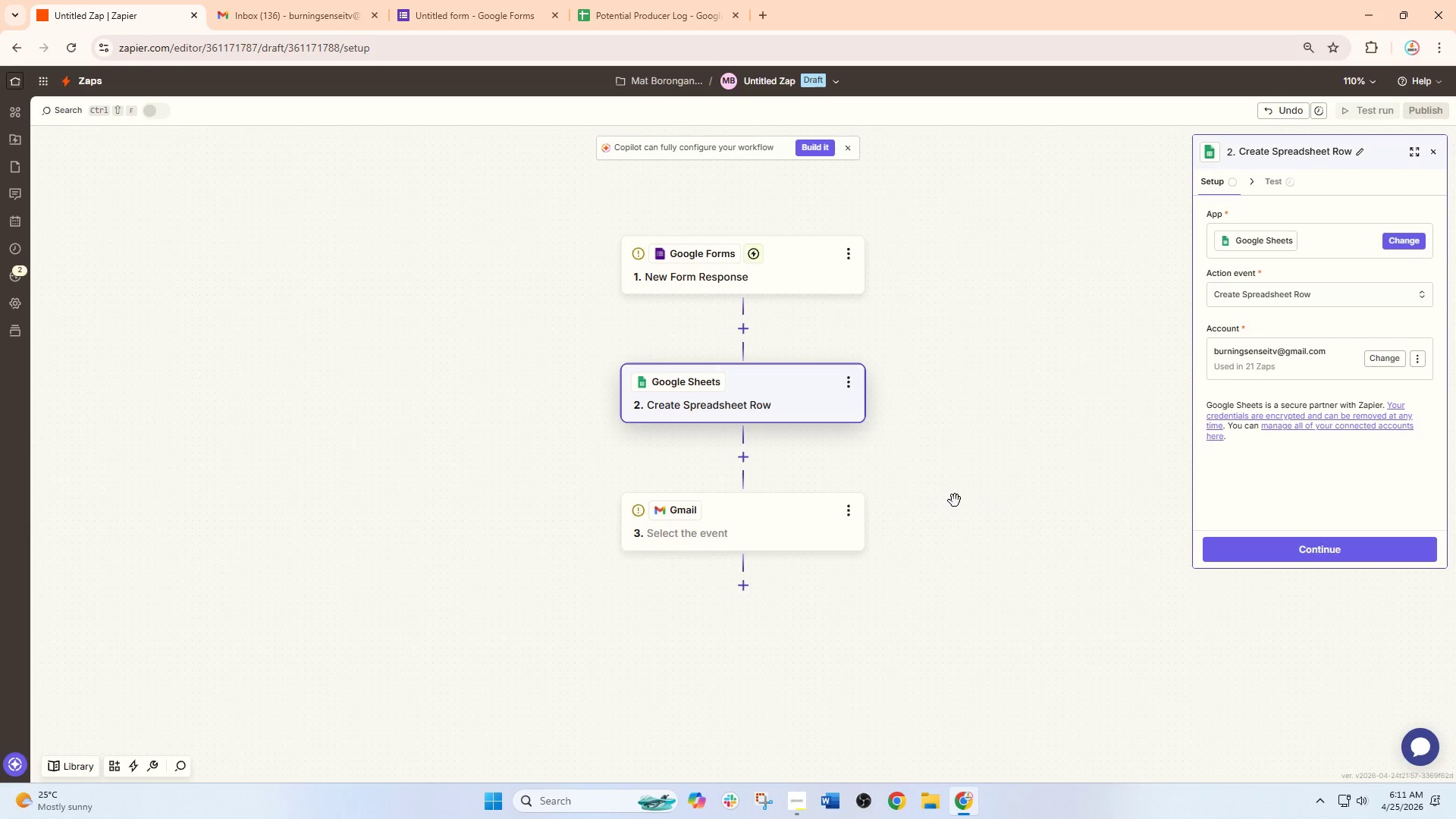 
left_click([752, 529])
 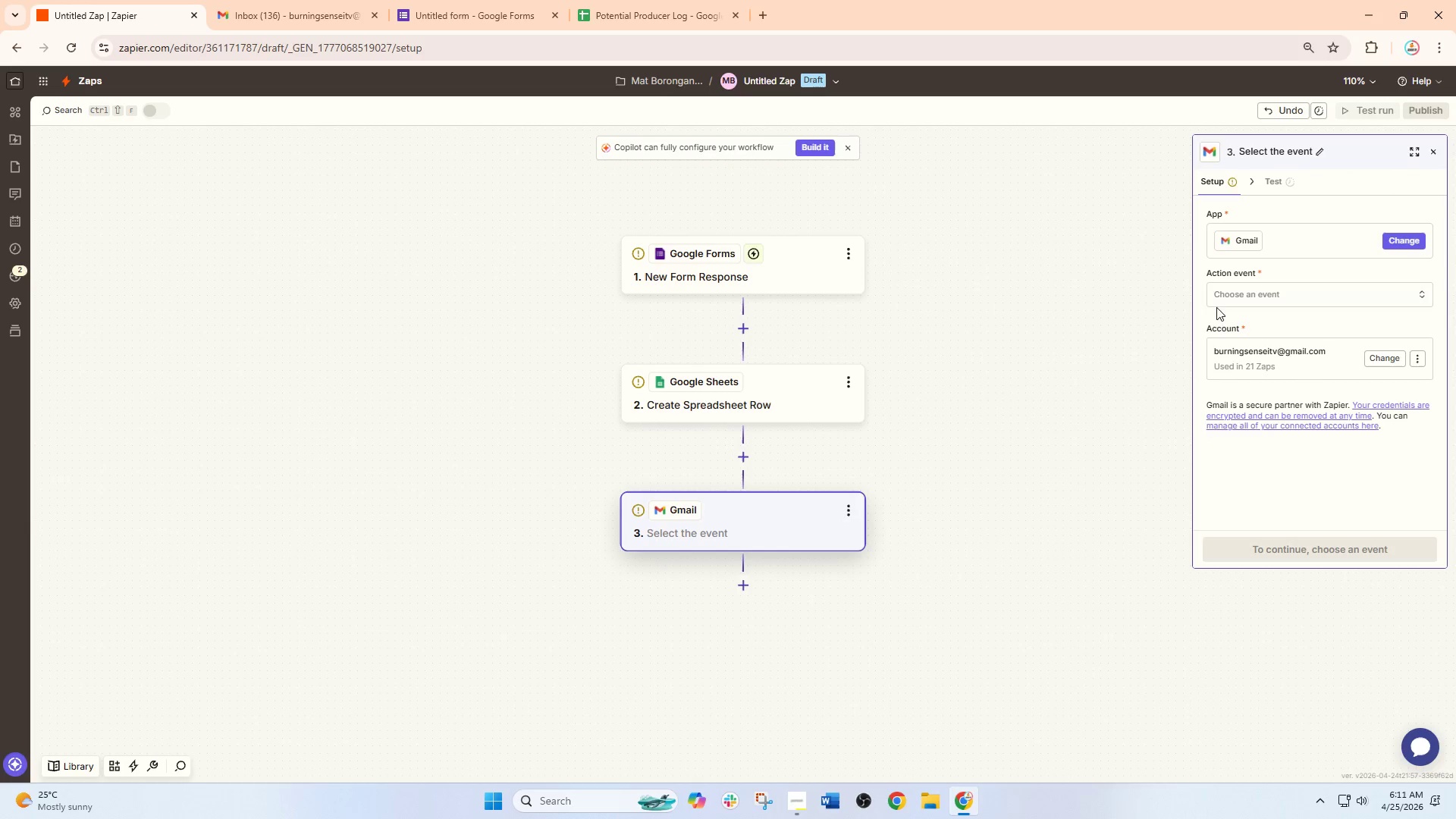 
left_click([1262, 296])
 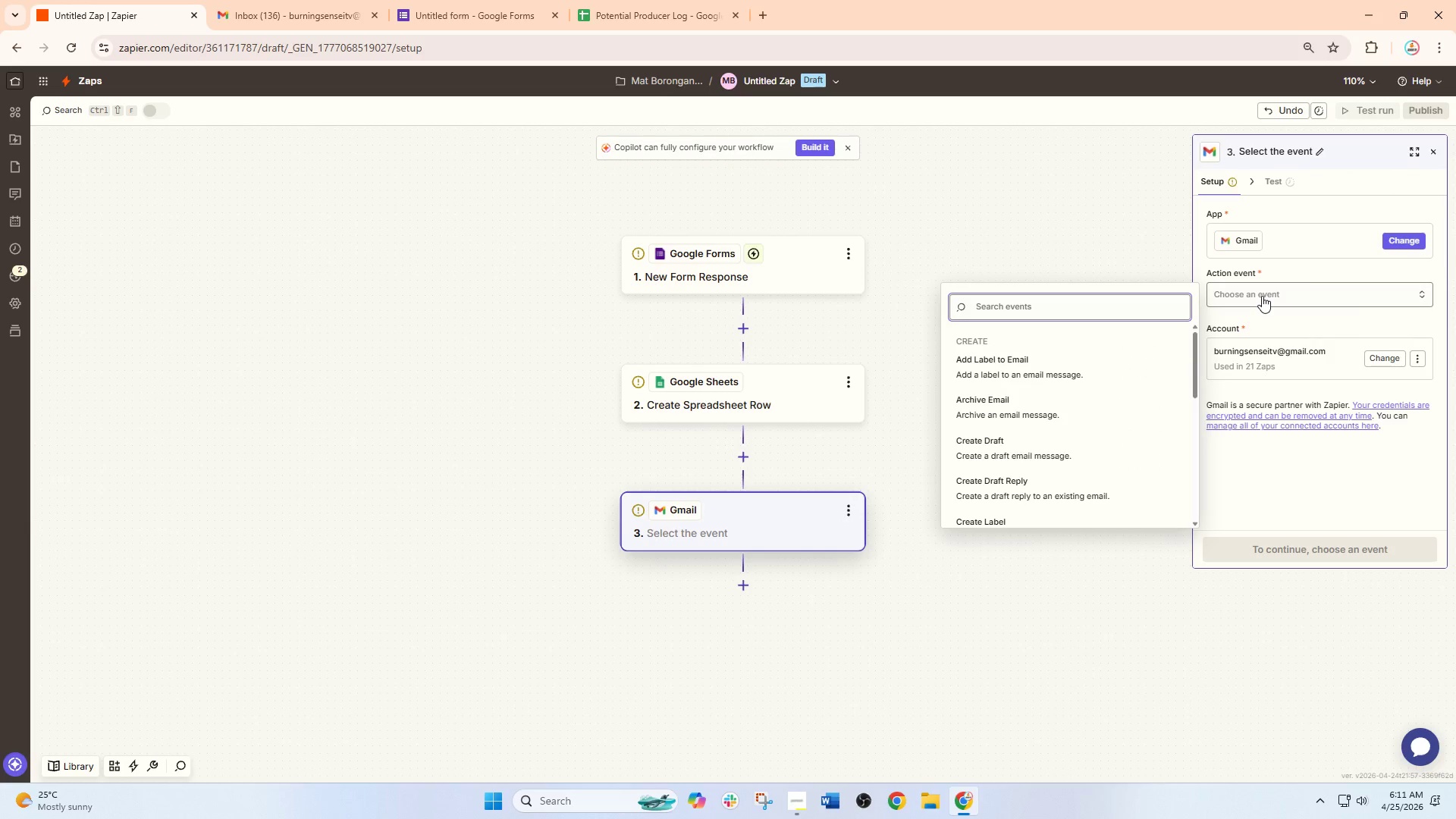 
type(se)
 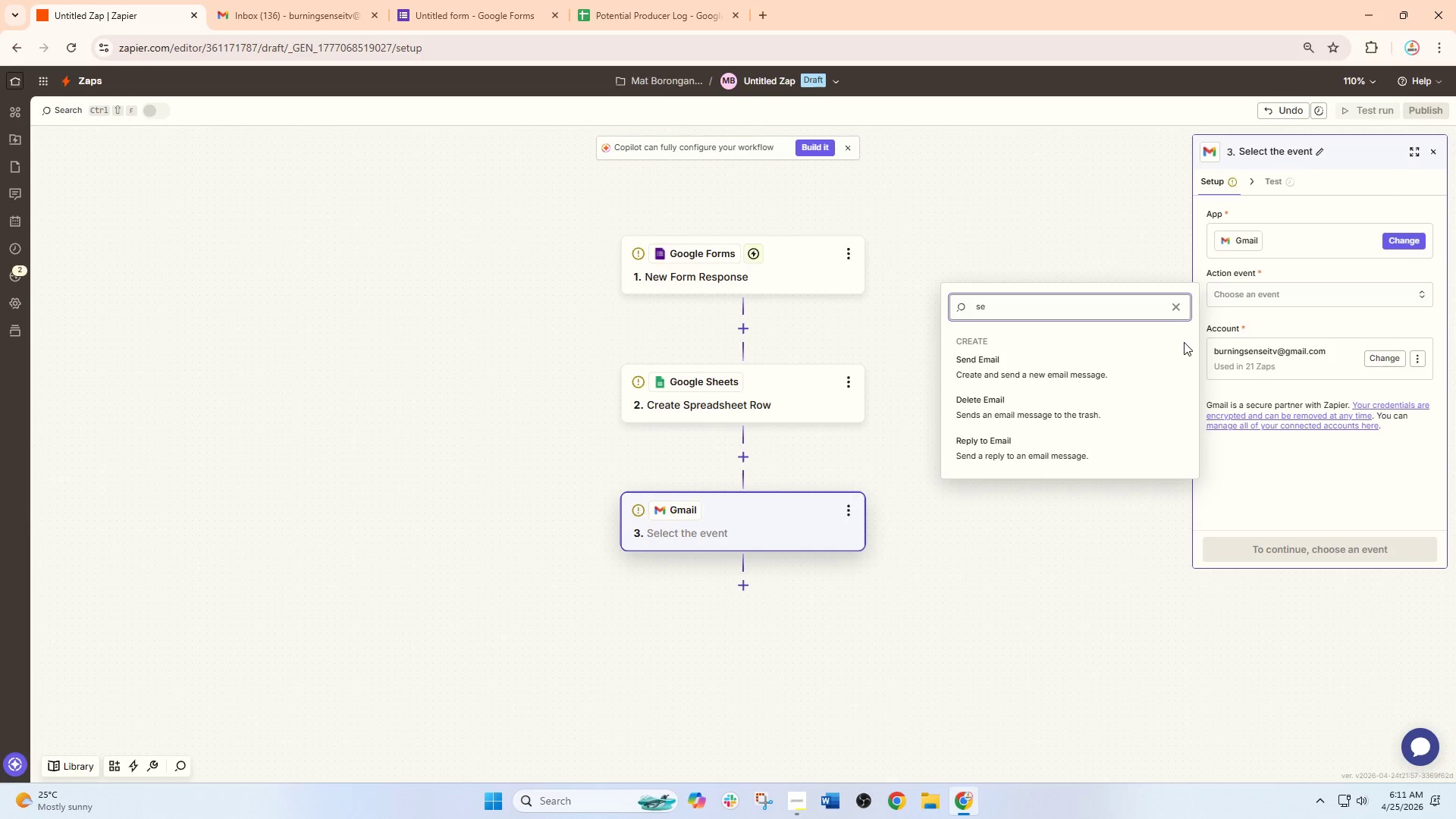 
type(b)
key(Backspace)
type(nd)
 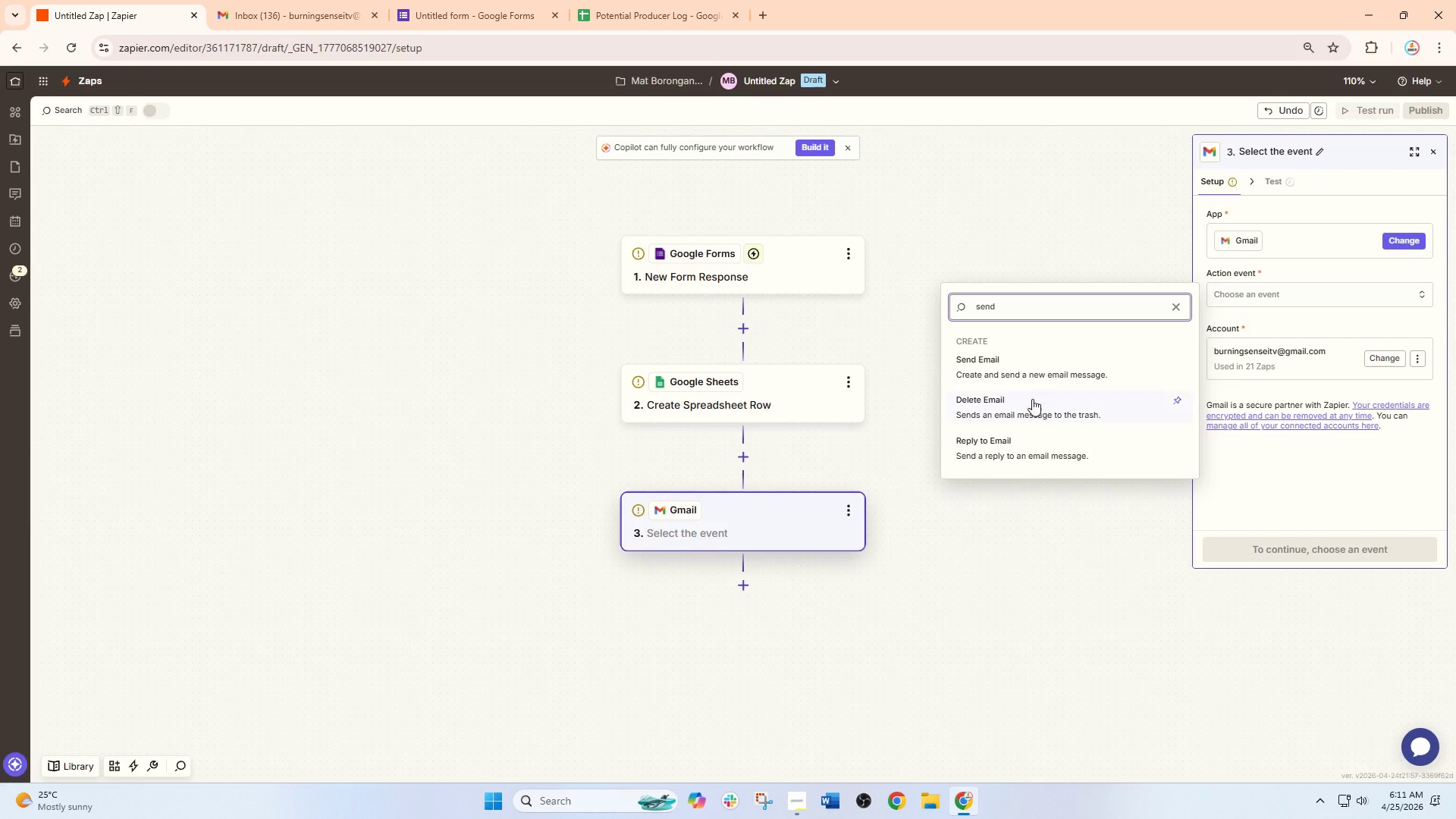 
left_click([1025, 365])
 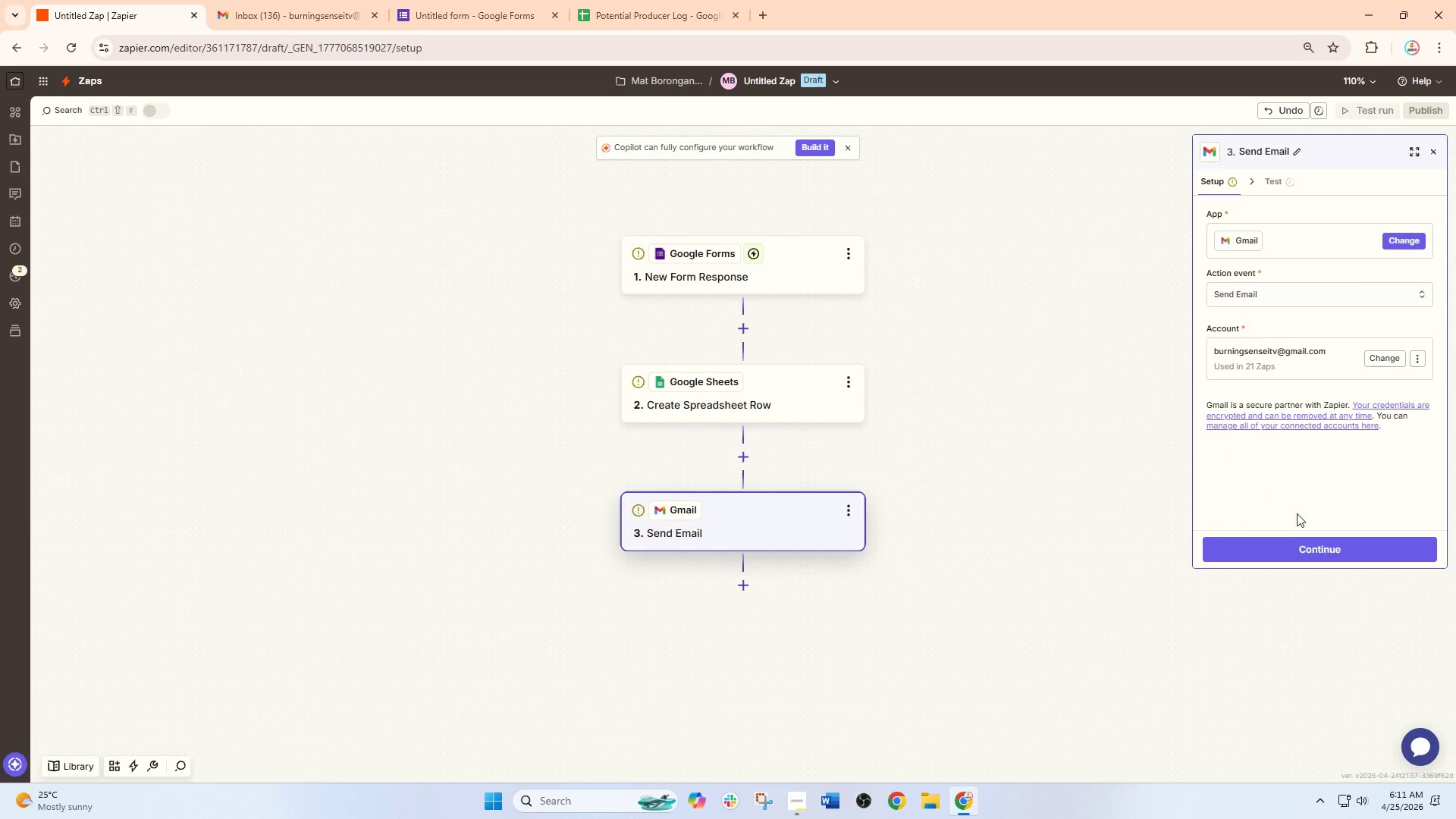 
left_click([1310, 554])
 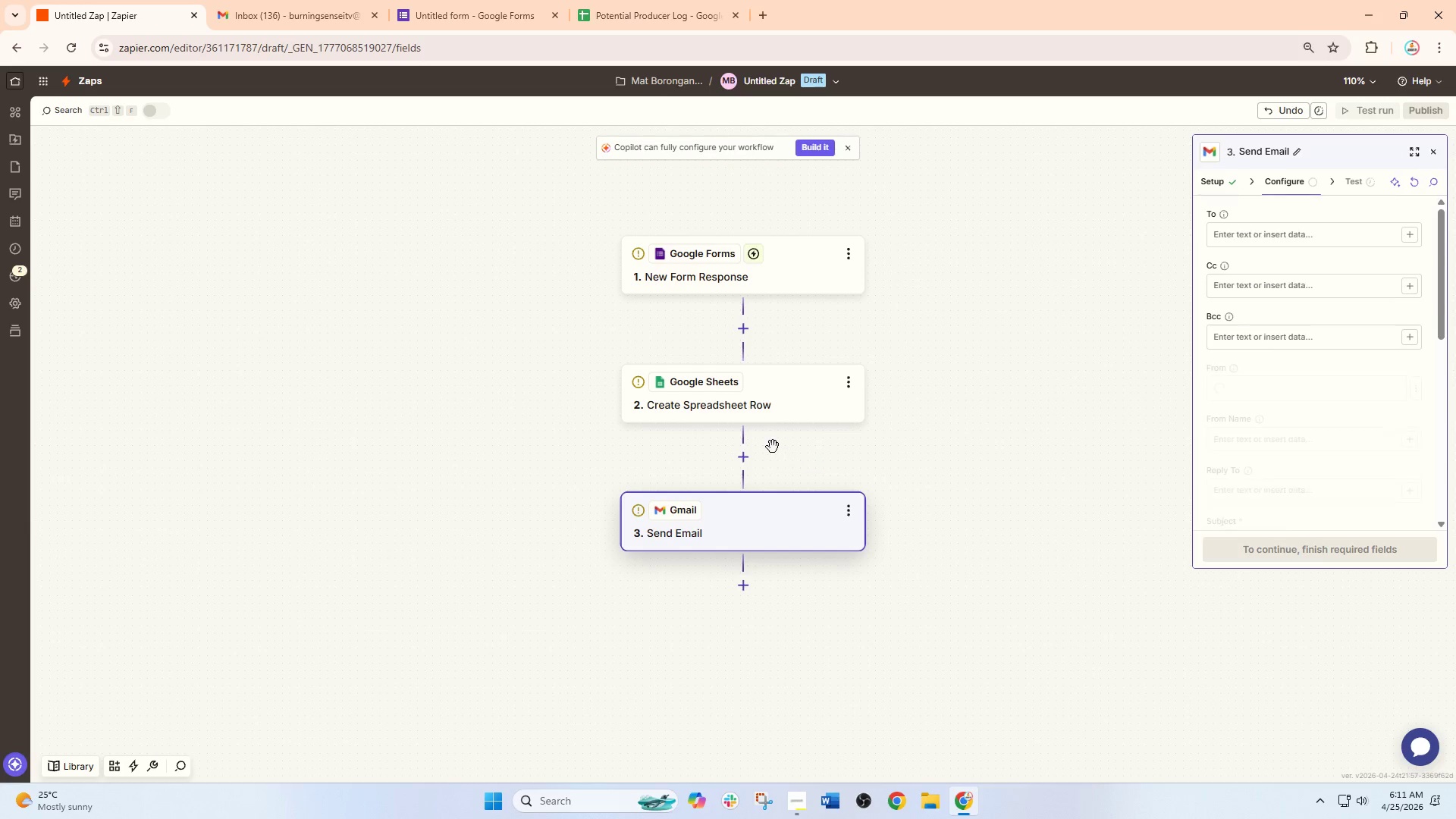 
left_click([777, 403])
 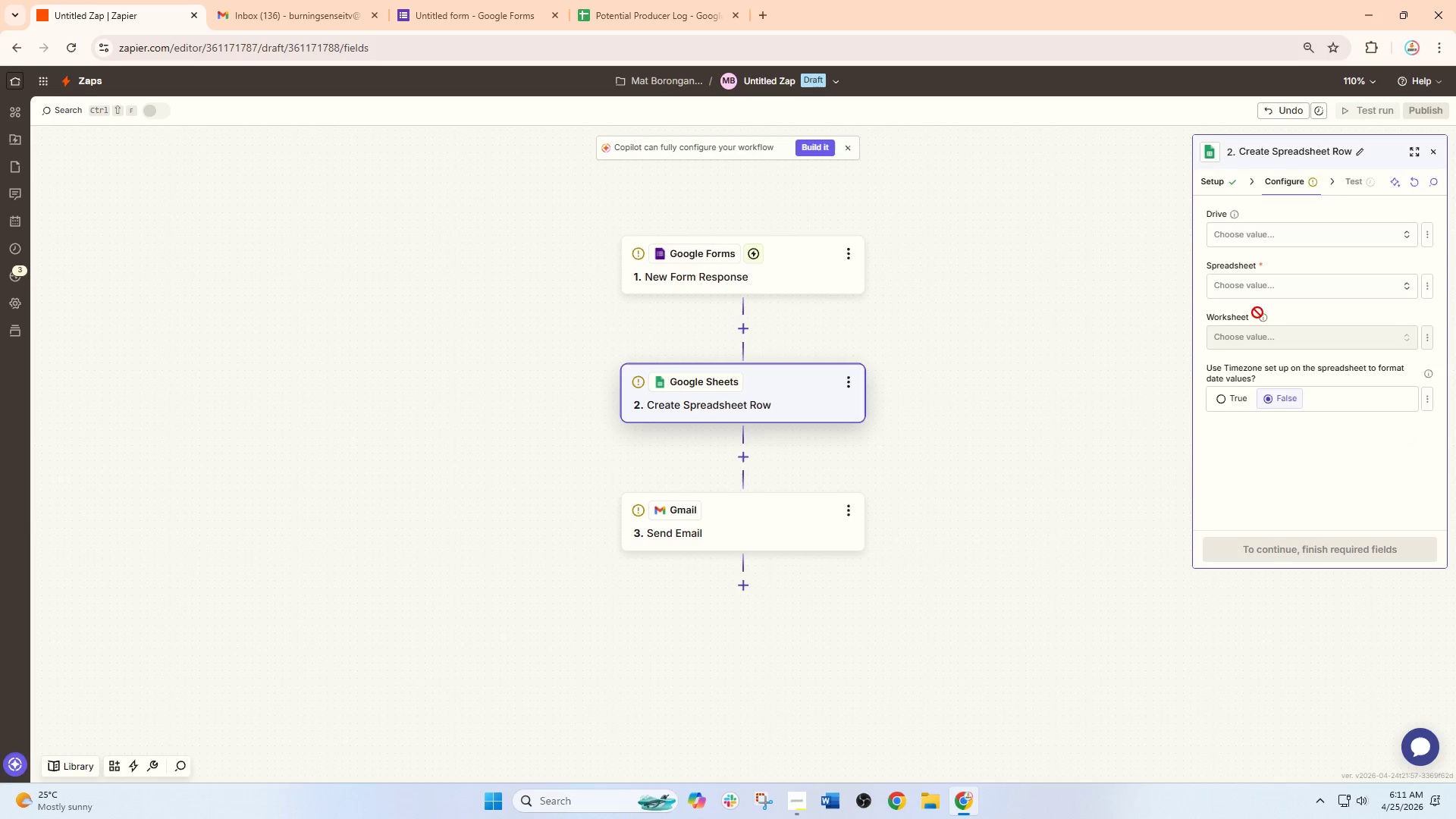 
left_click([1259, 234])
 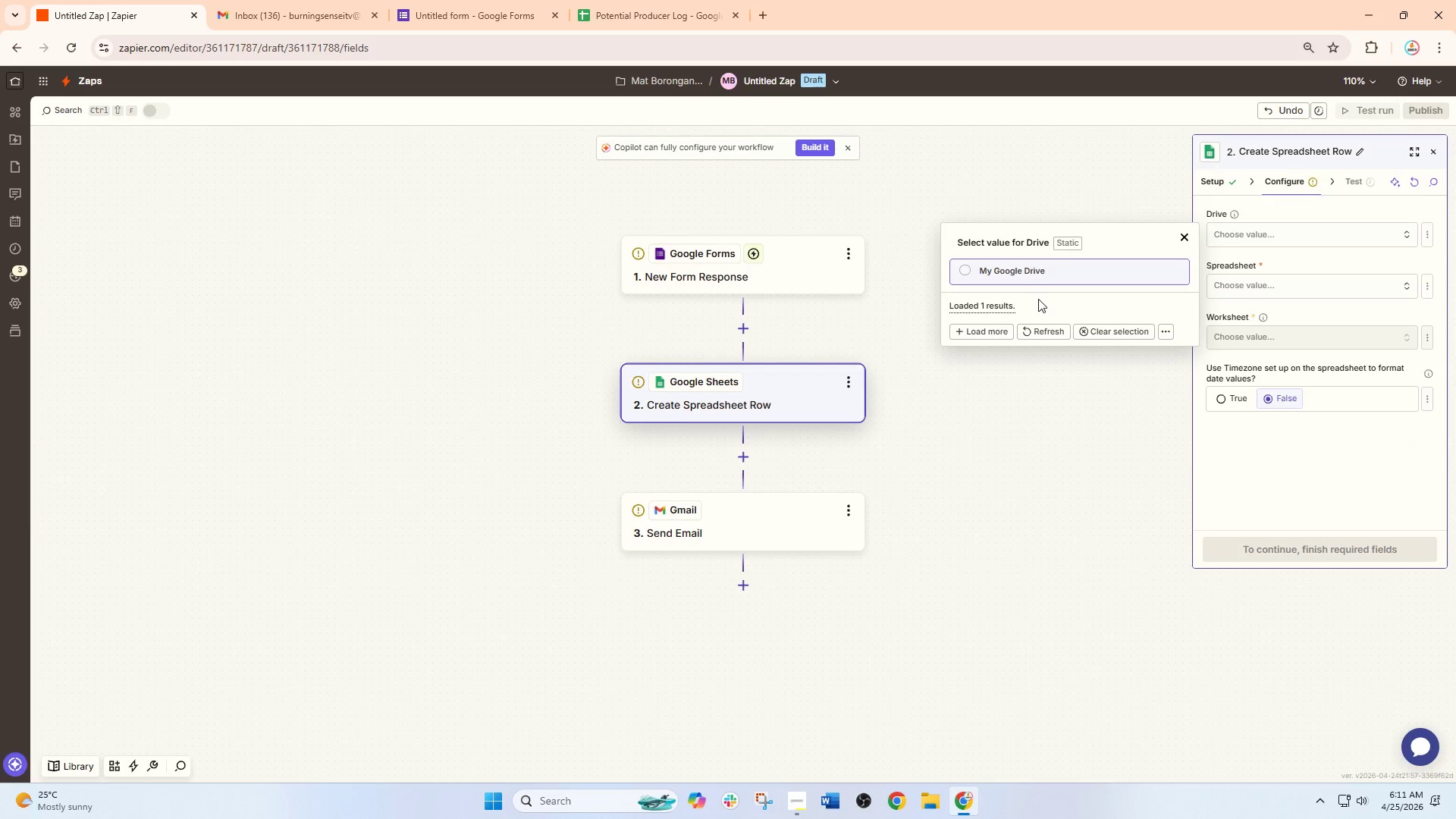 
left_click([1023, 280])
 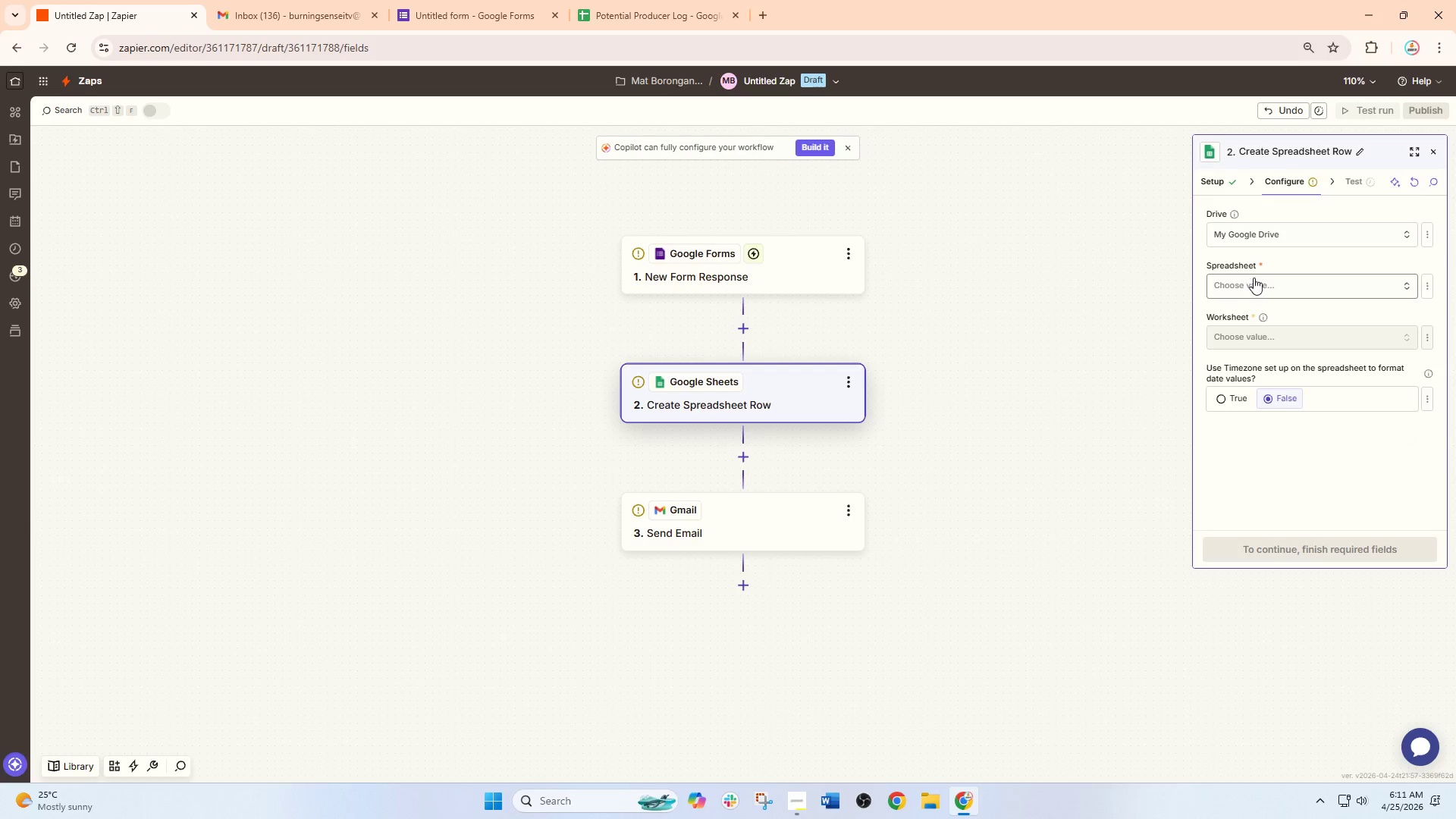 
left_click([1256, 278])
 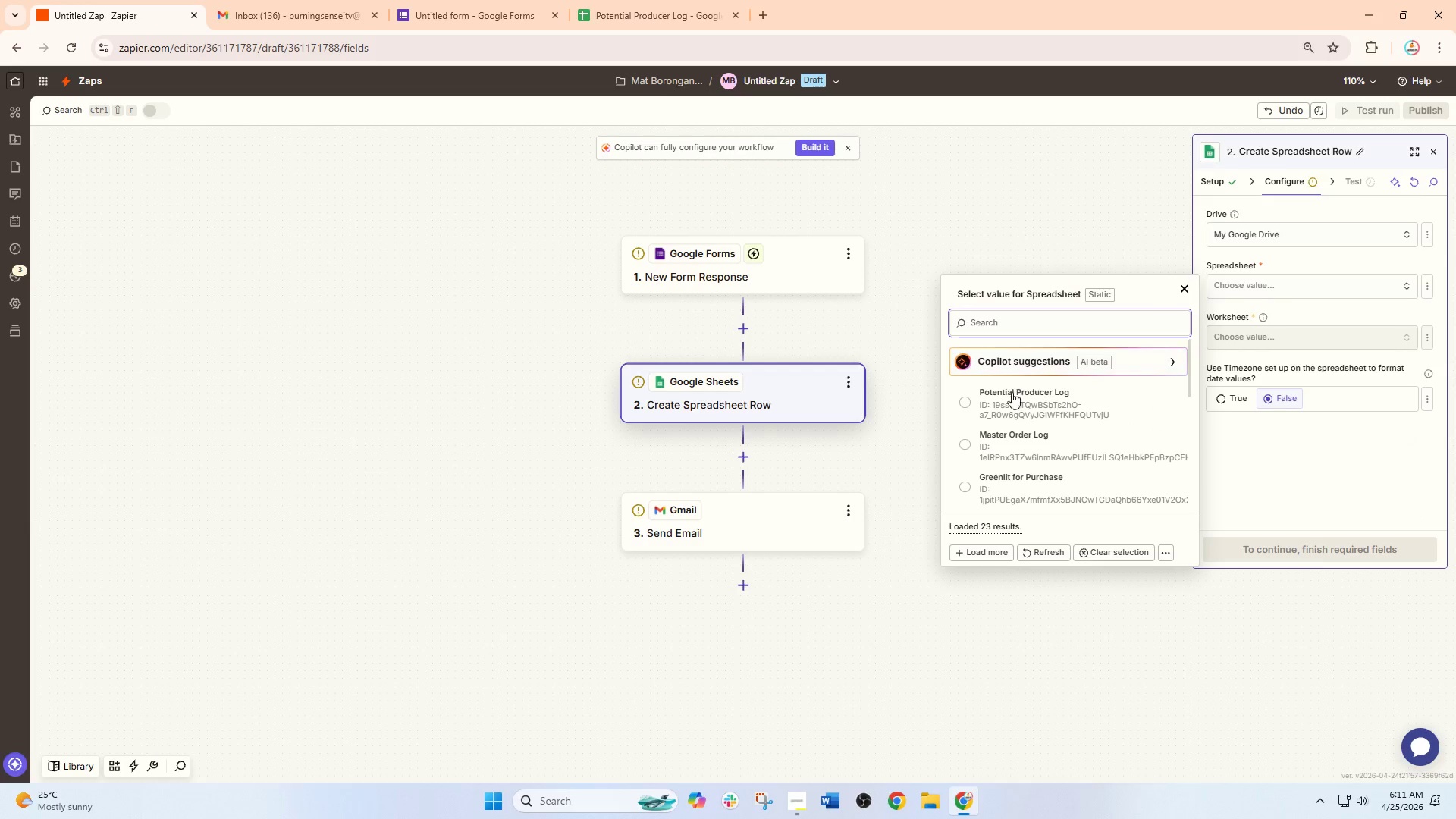 
left_click([1033, 408])
 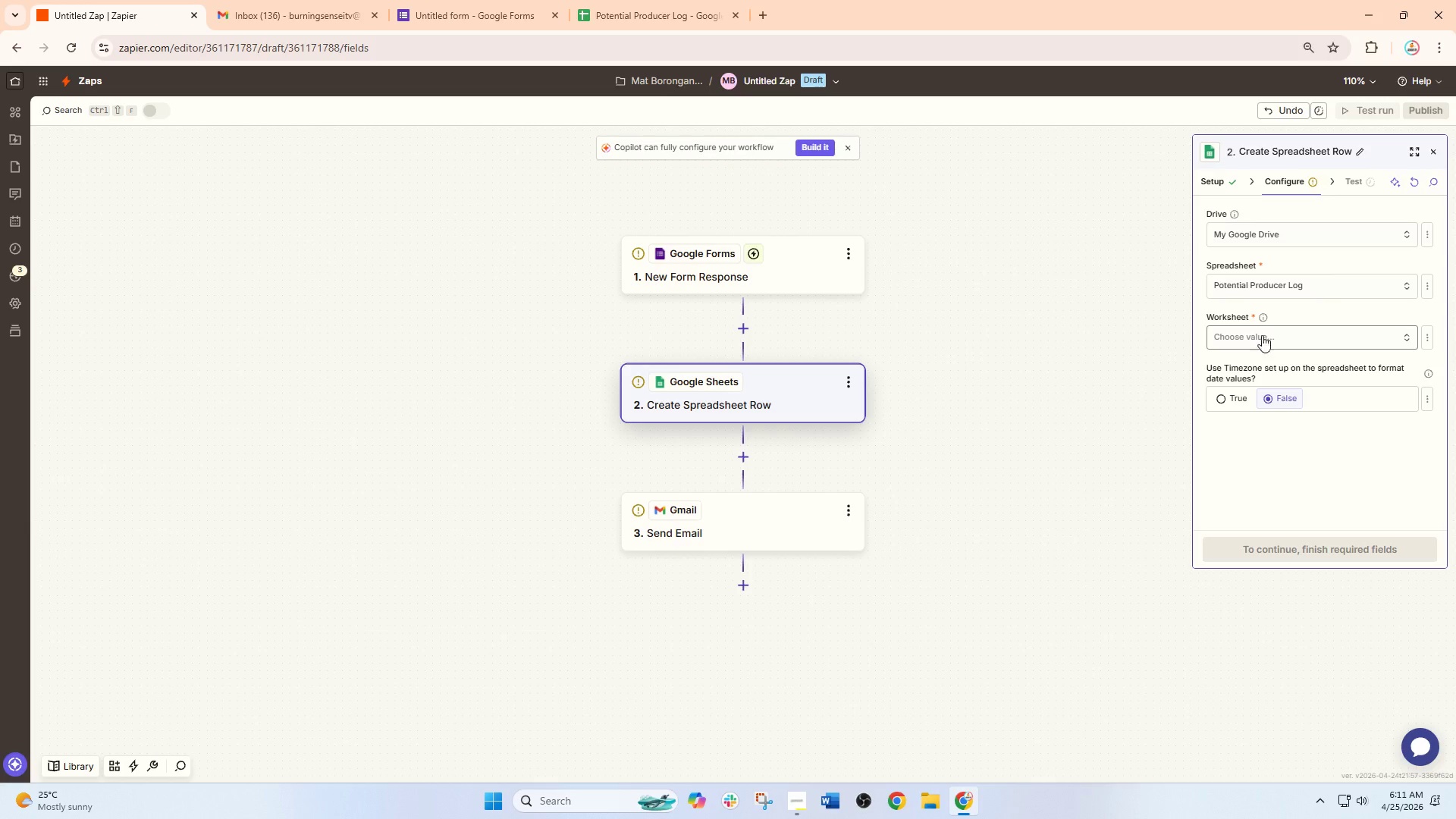 
left_click([1263, 333])
 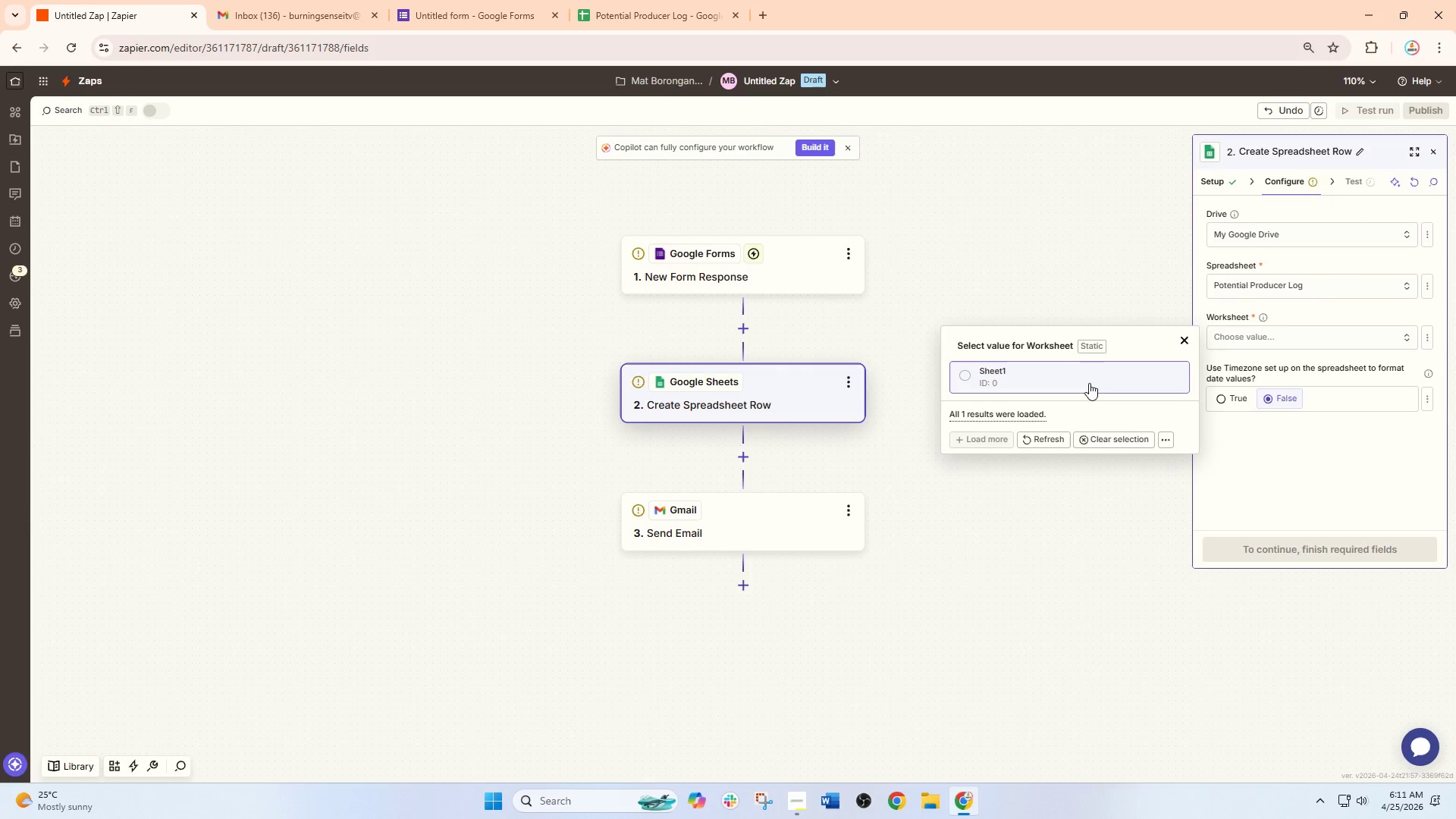 
left_click([1062, 369])
 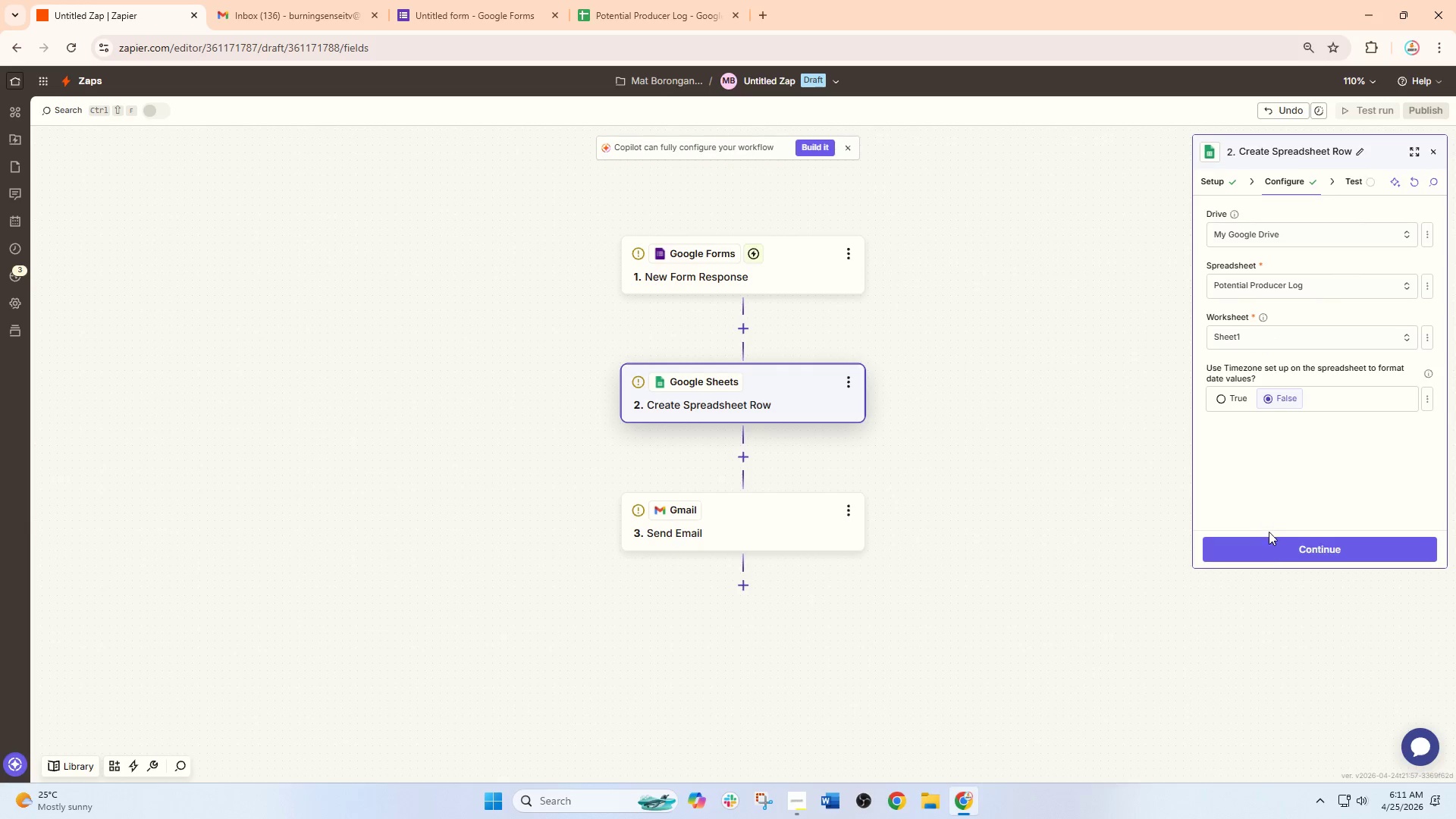 
left_click([1274, 545])
 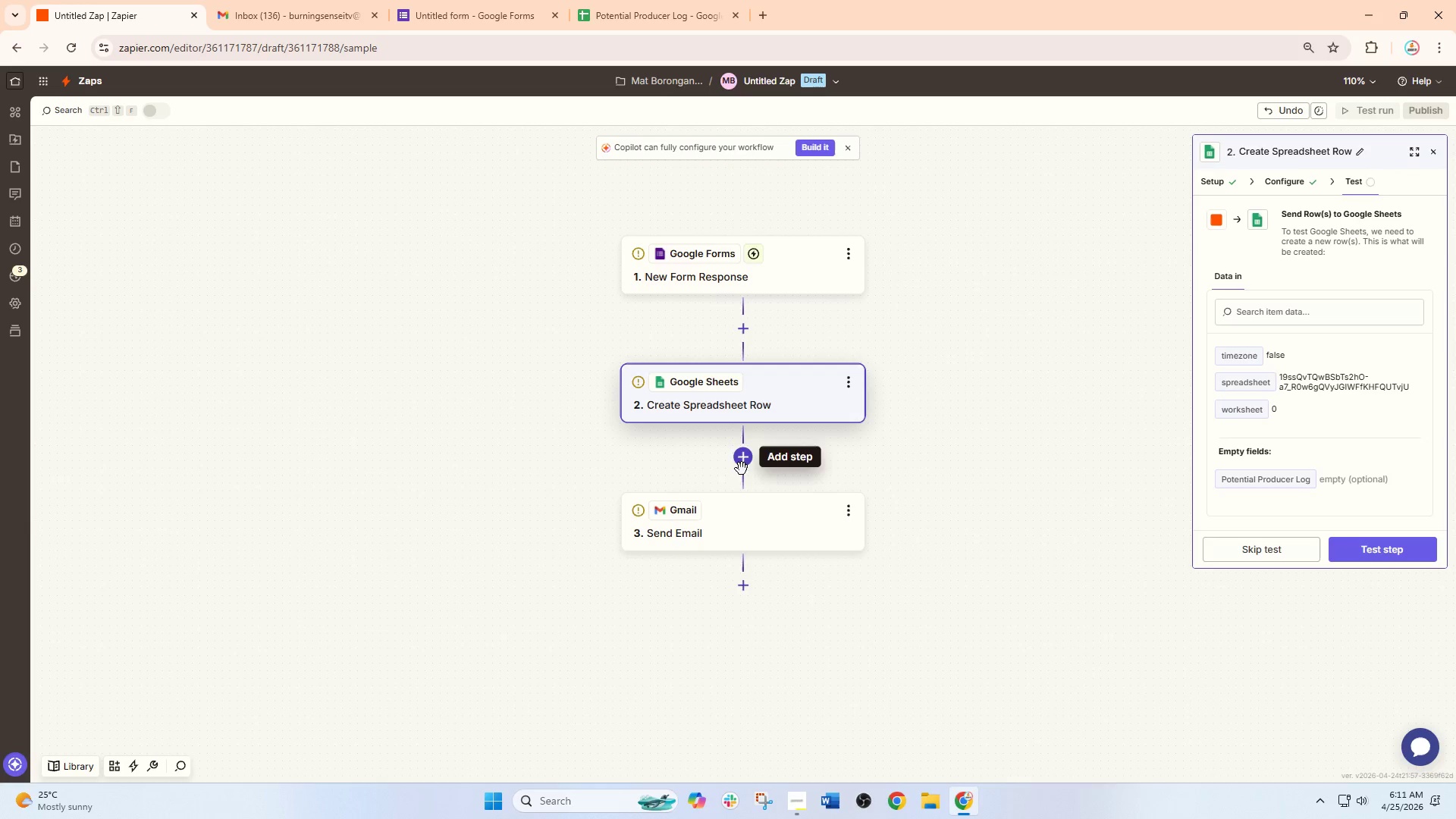 
wait(20.88)
 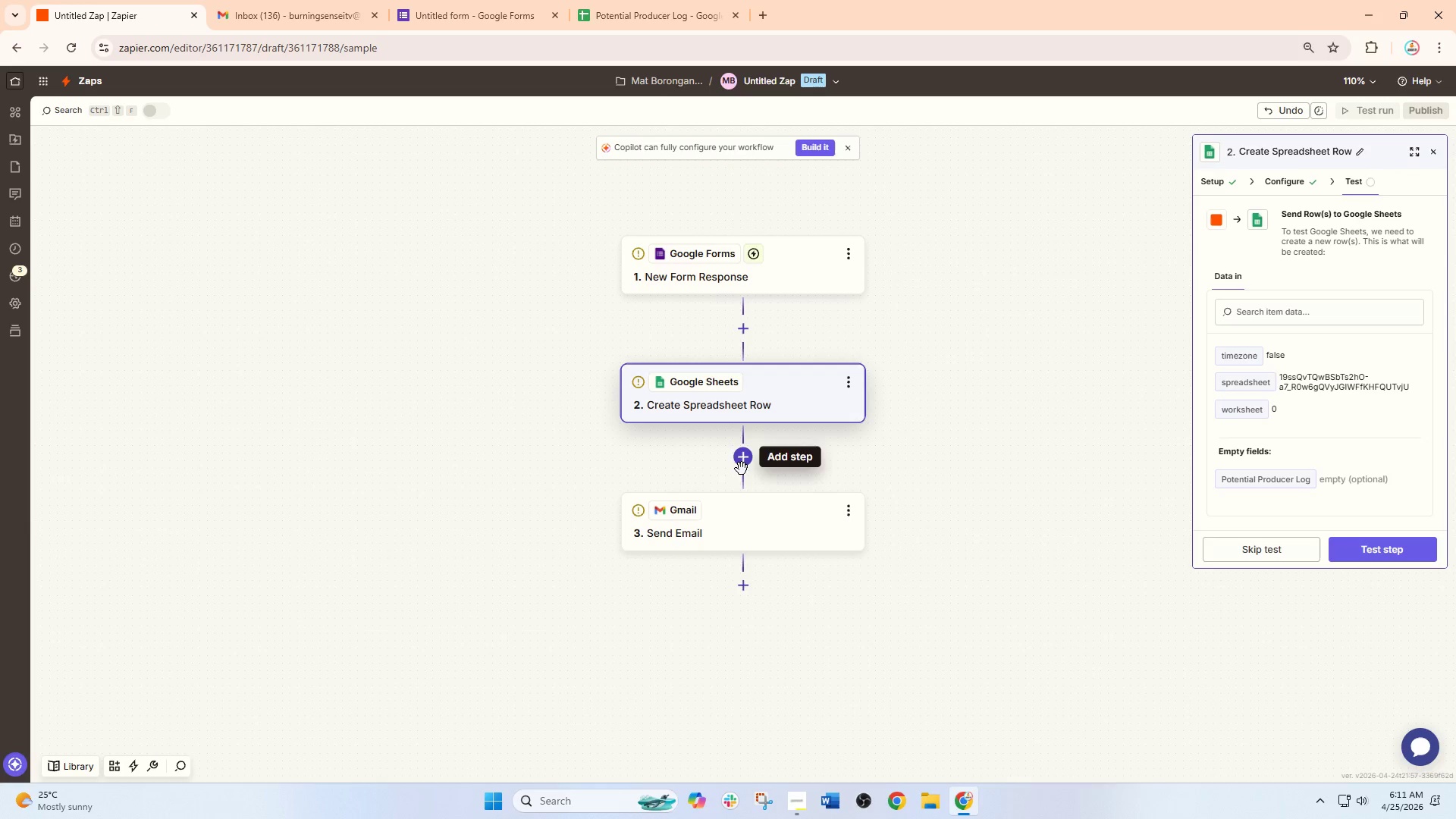 
left_click([495, 0])
 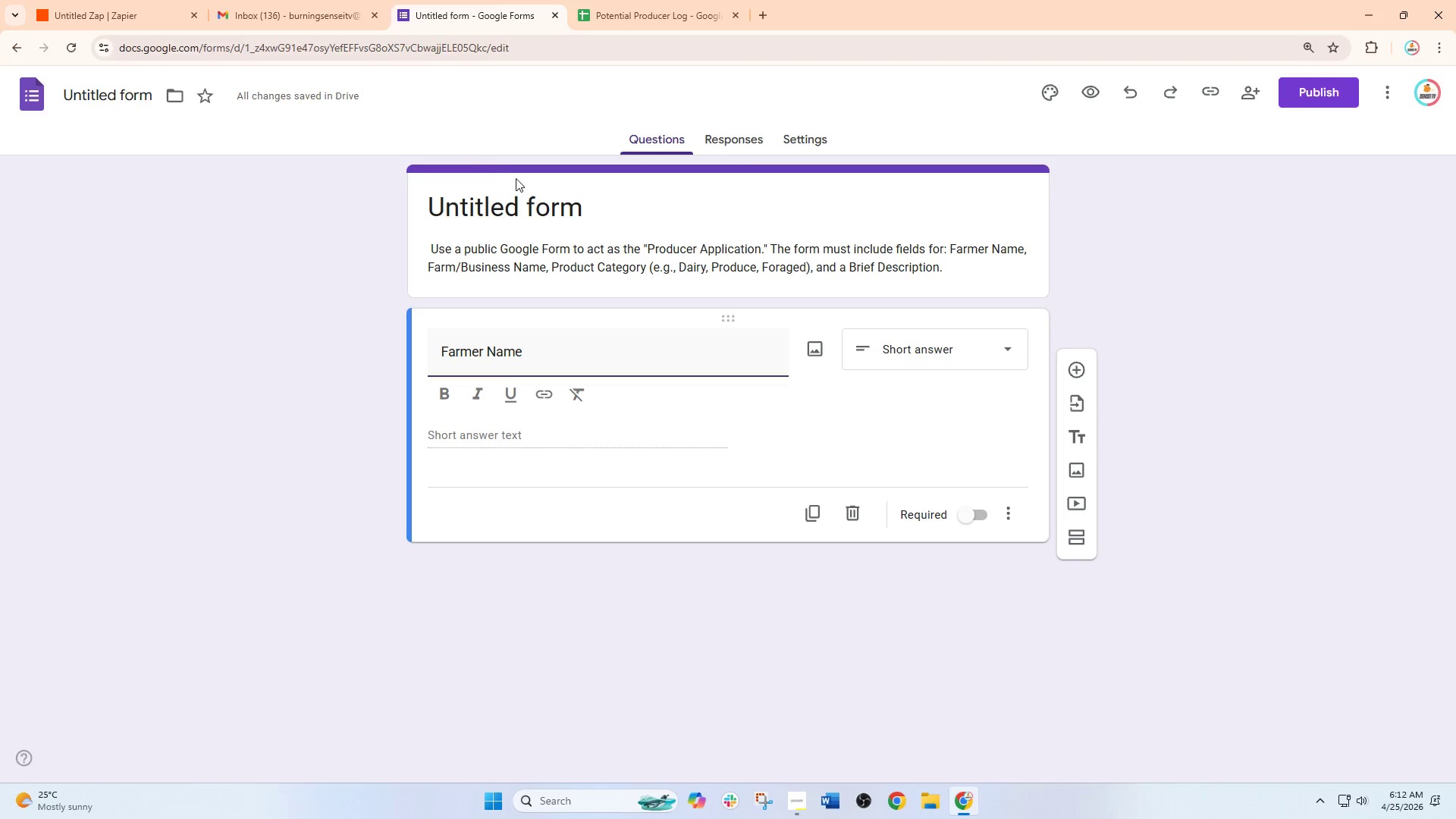 
left_click([539, 199])
 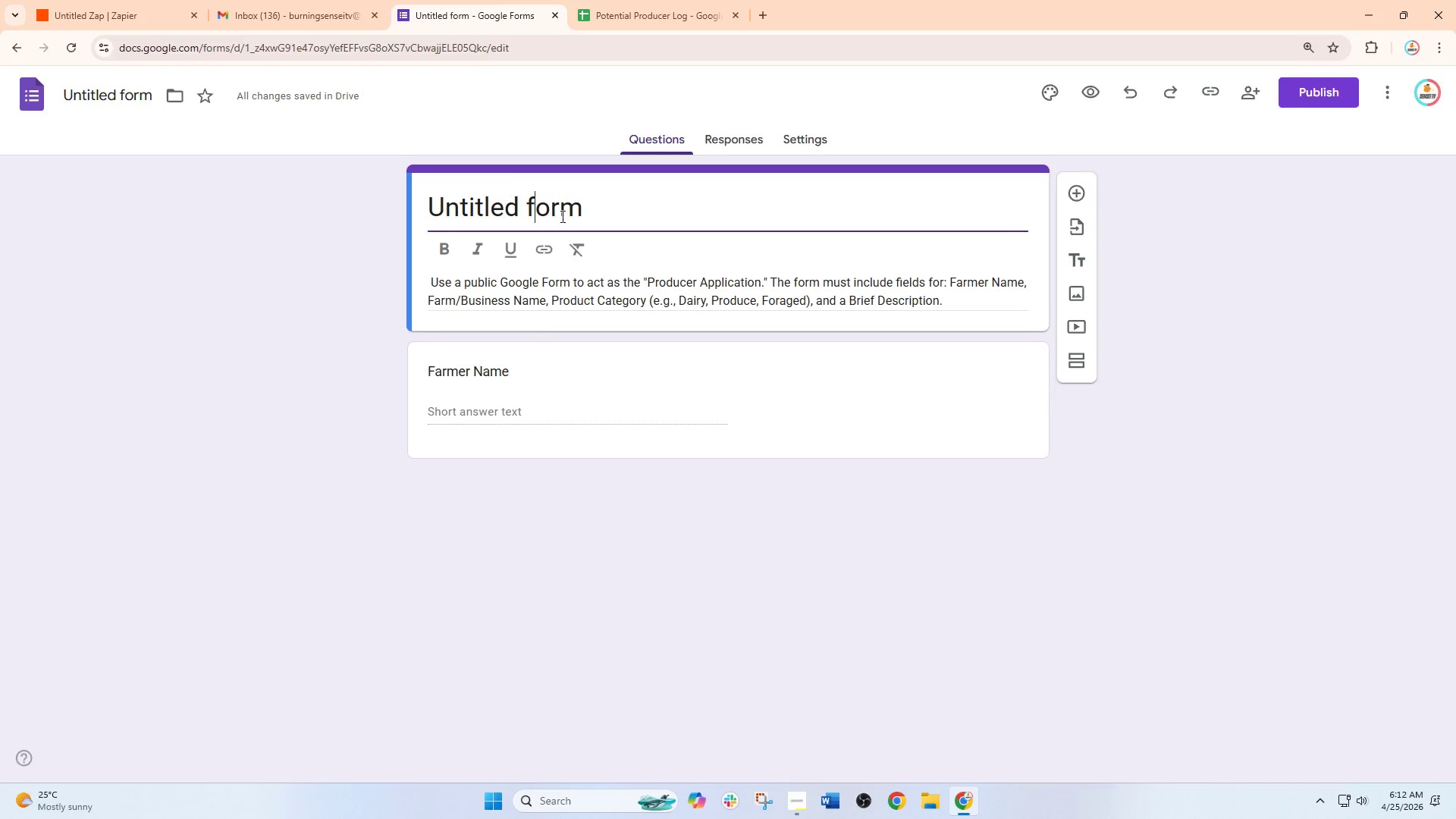 
key(Control+A)
 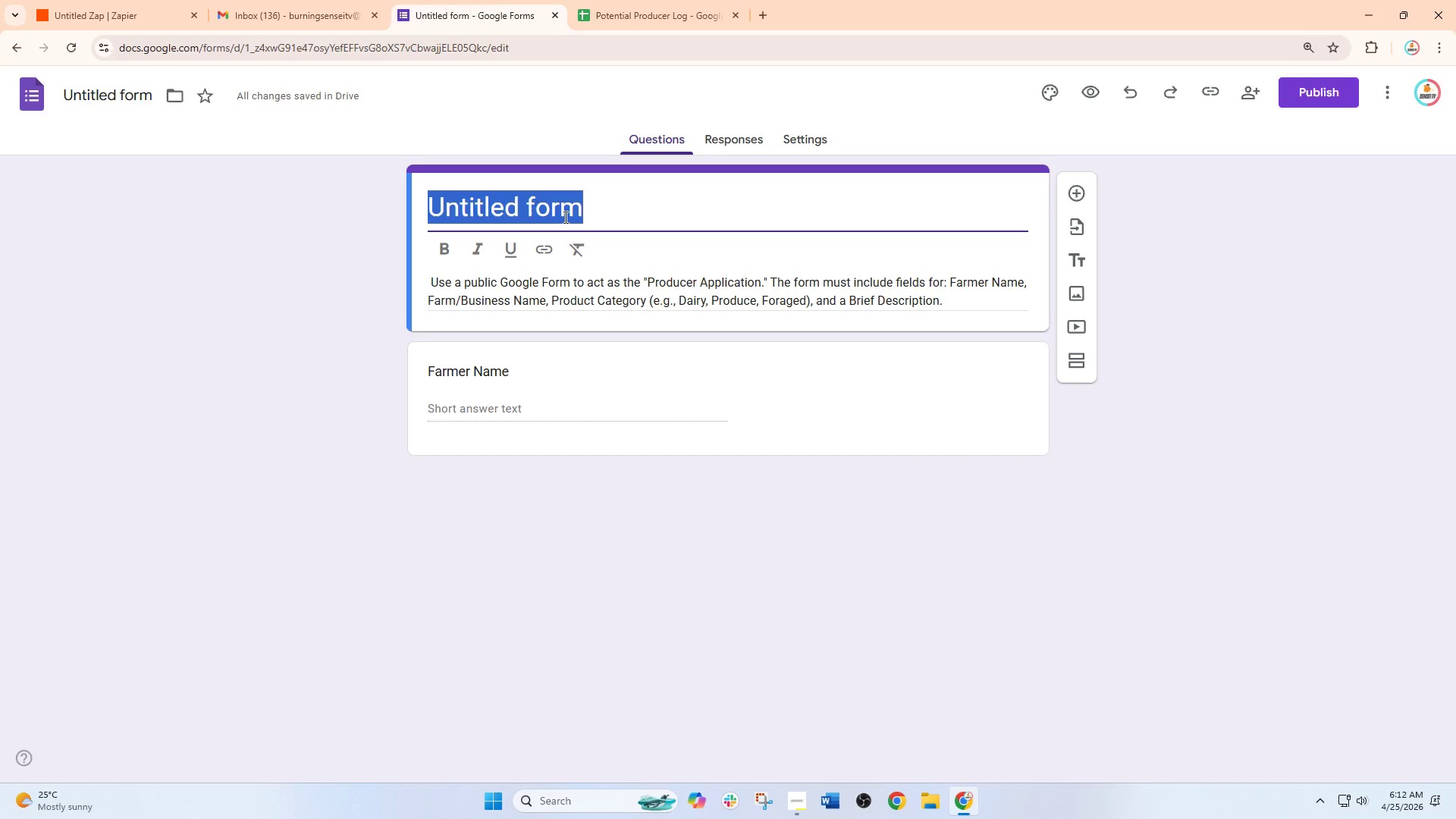 
type(Producer Partner Application - The Heirloom Hearth)
 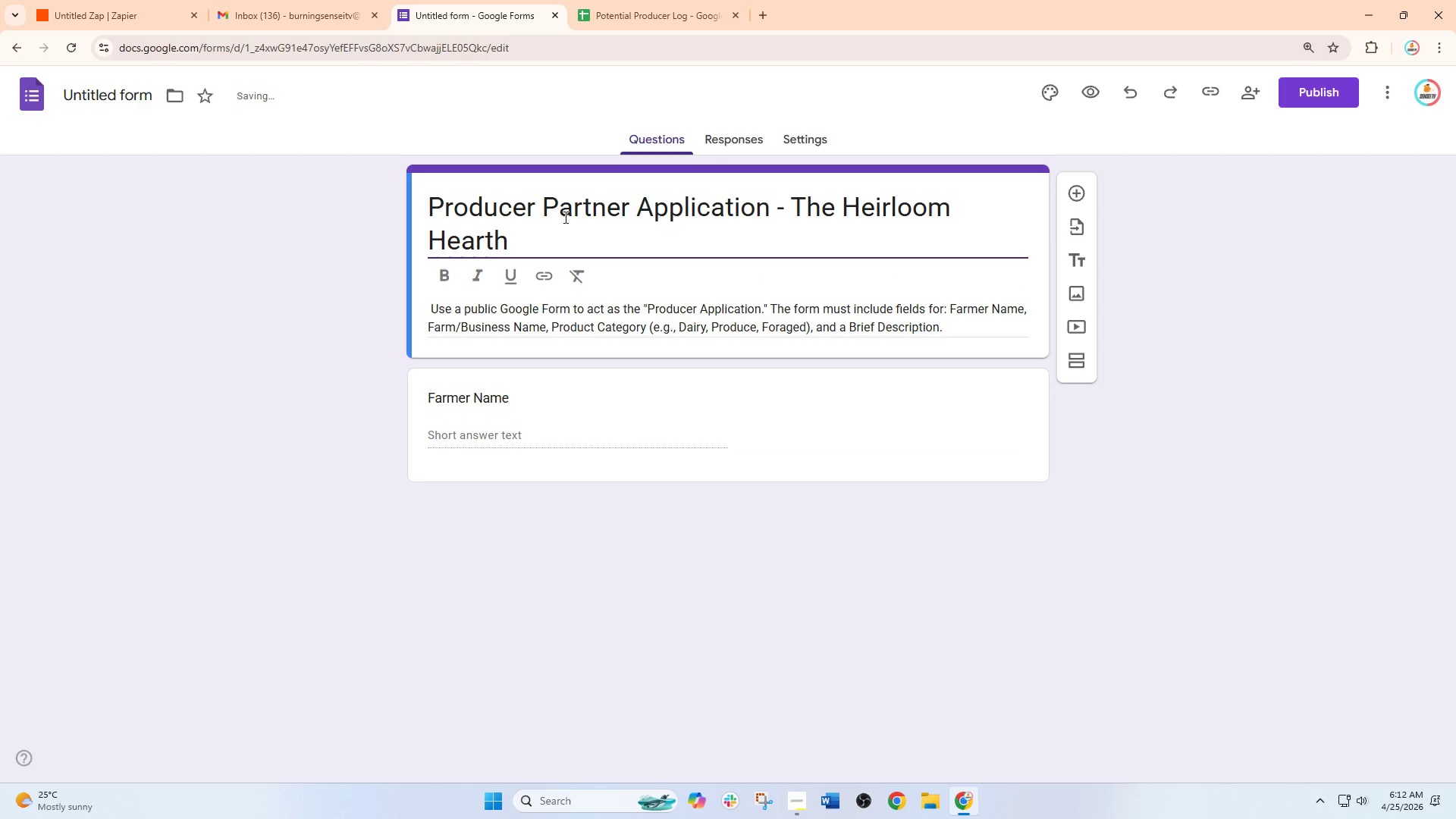 
left_click([751, 383])
 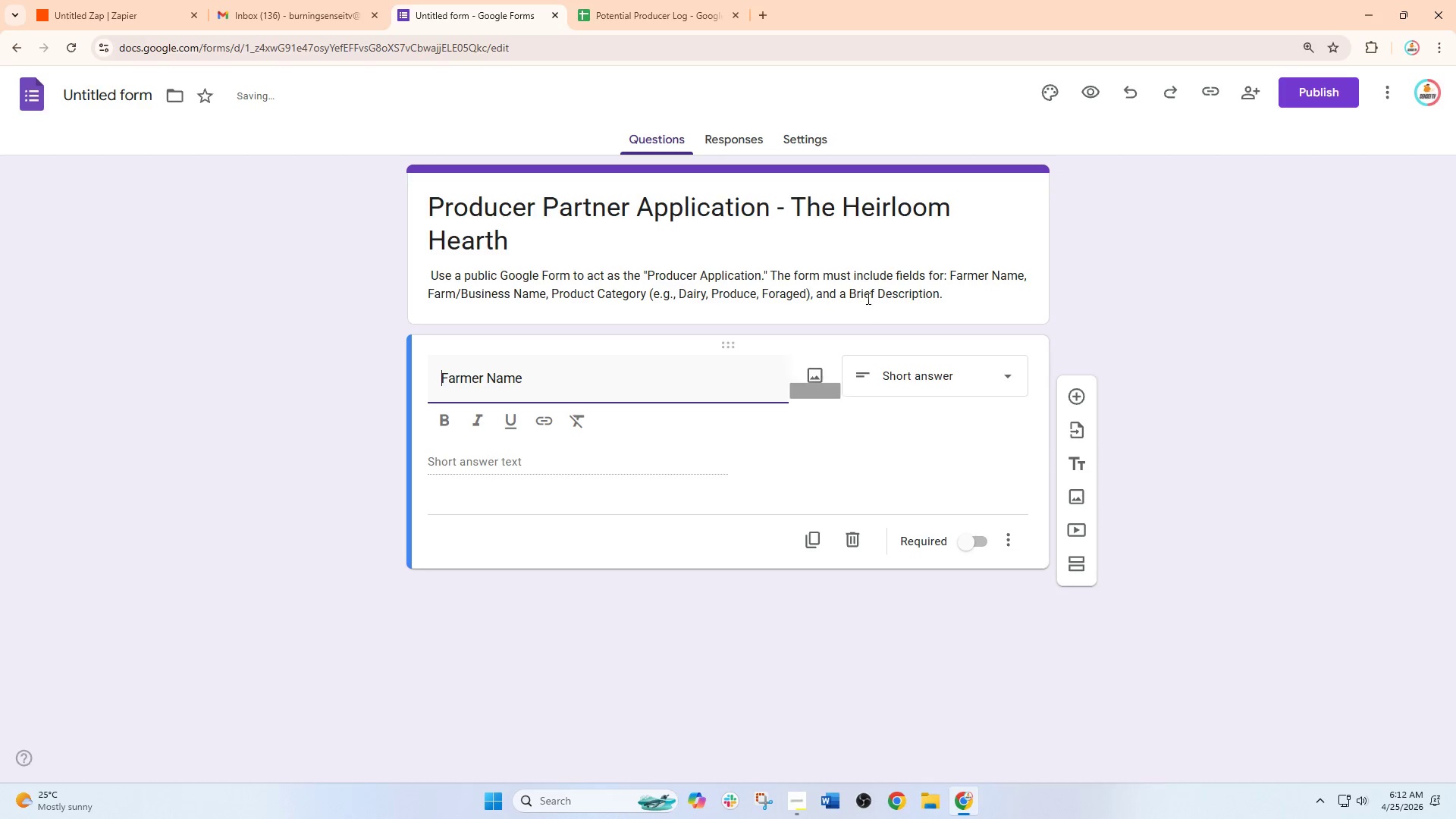 
left_click([889, 275])
 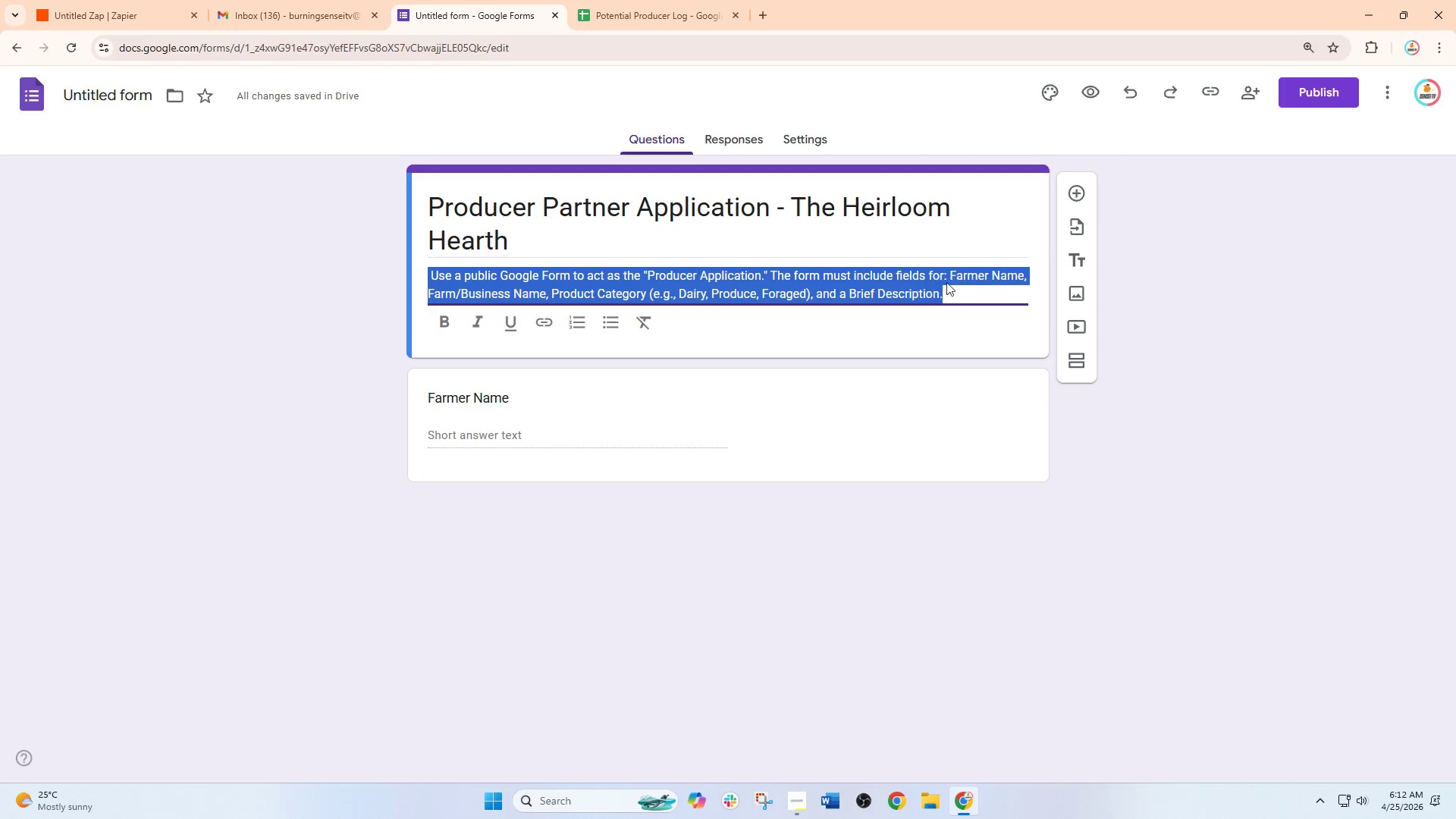 
left_click([958, 283])
 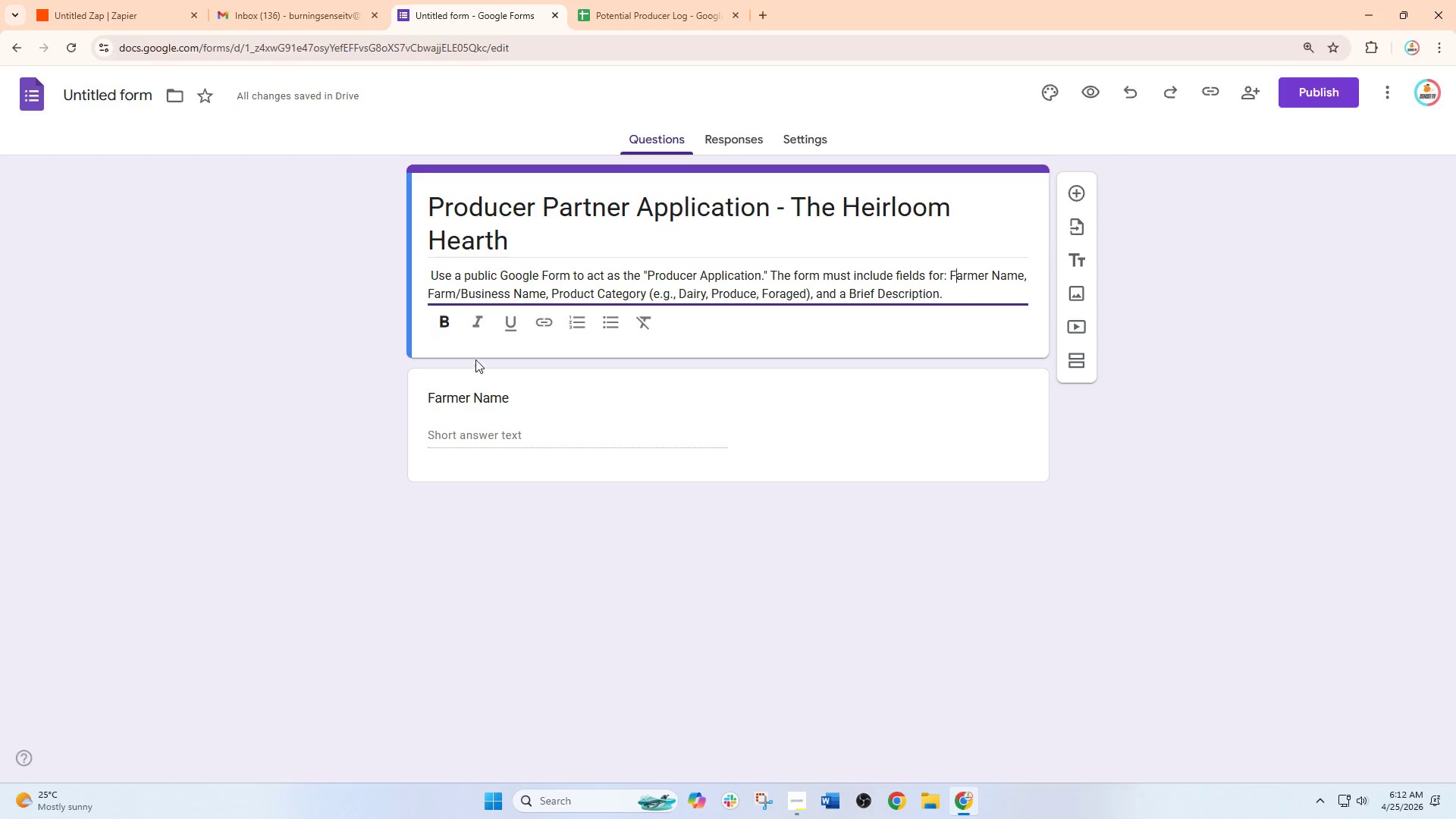 
left_click([655, 410])
 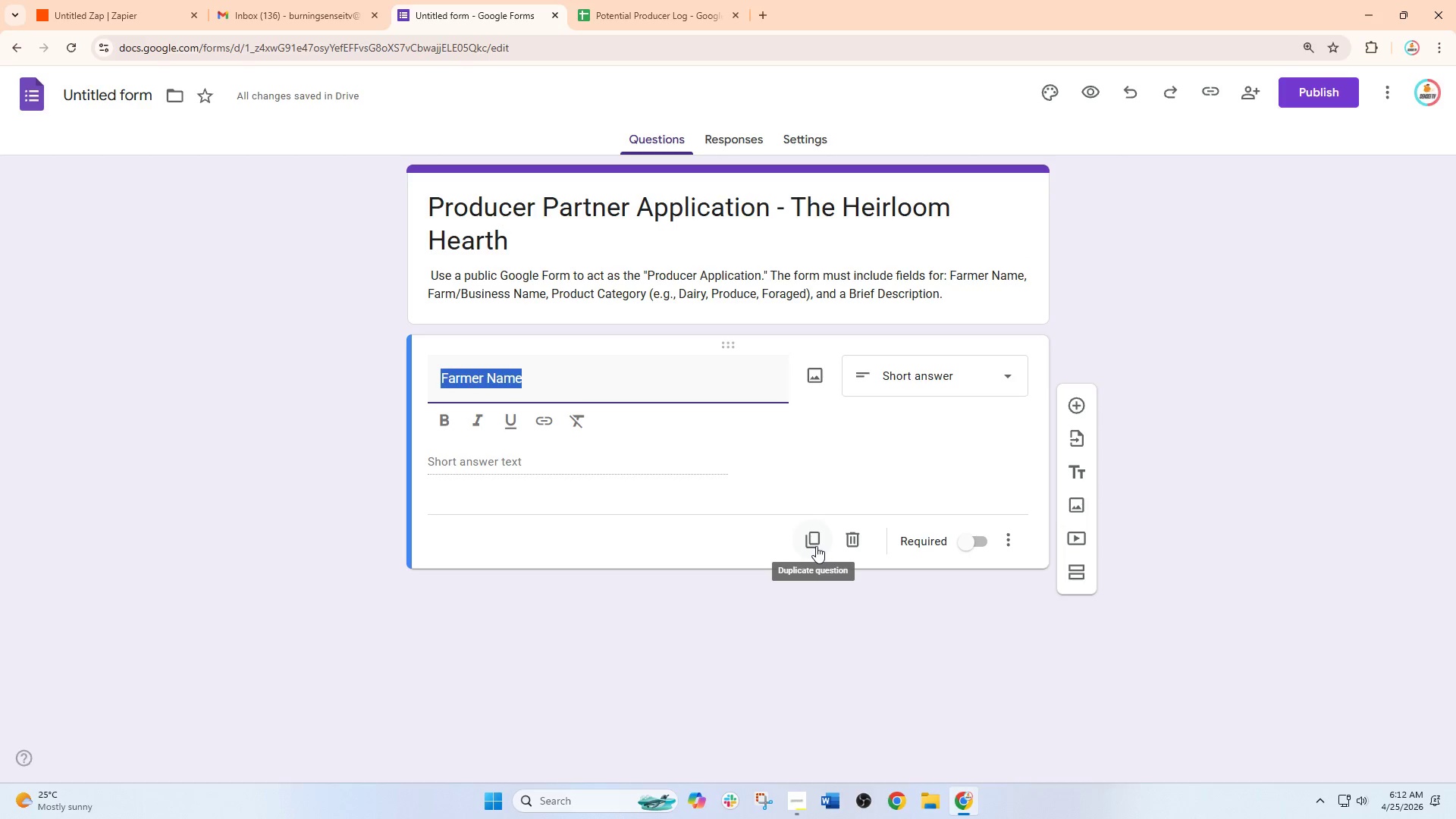 
left_click([807, 541])
 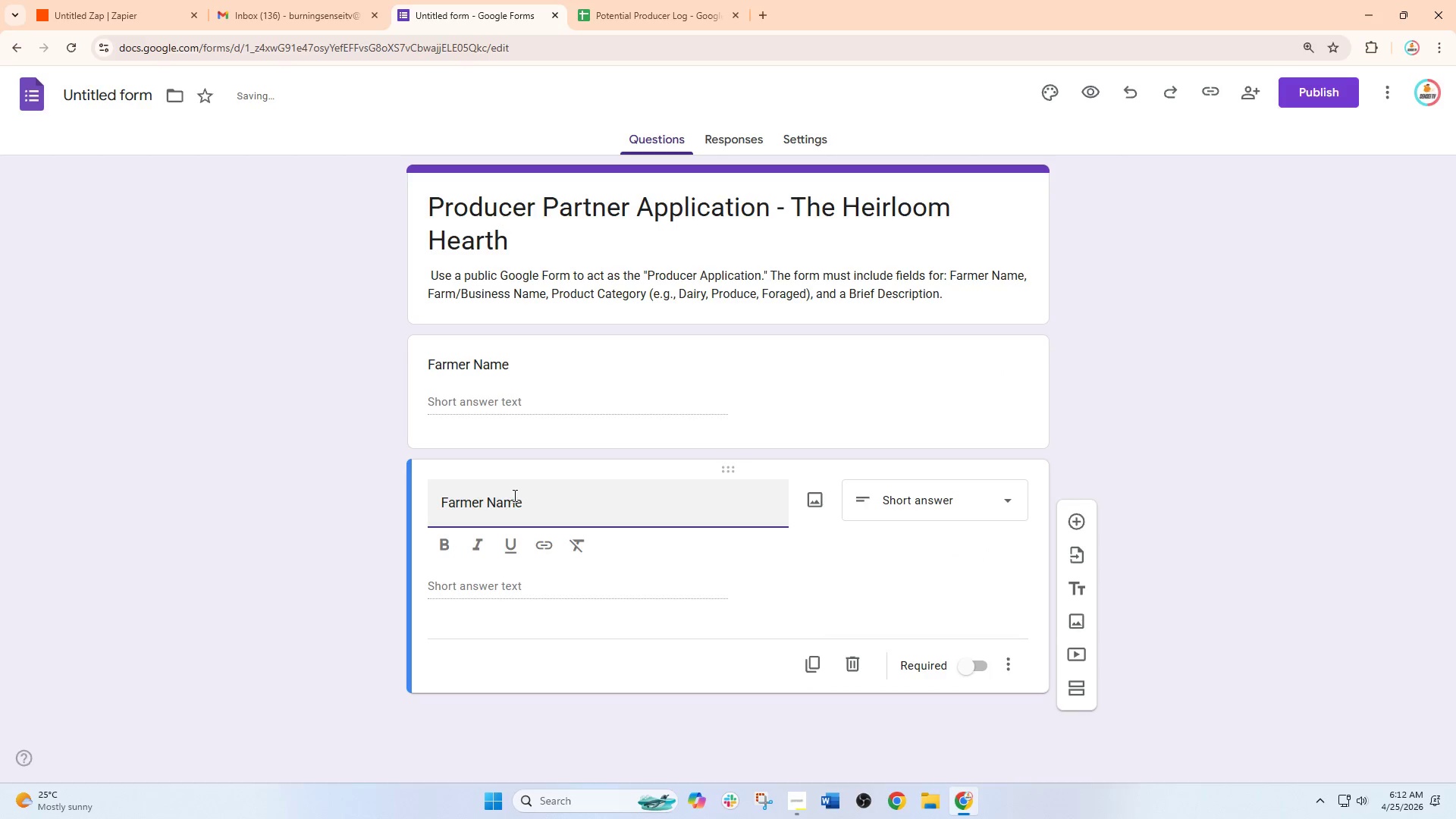 
left_click([491, 491])
 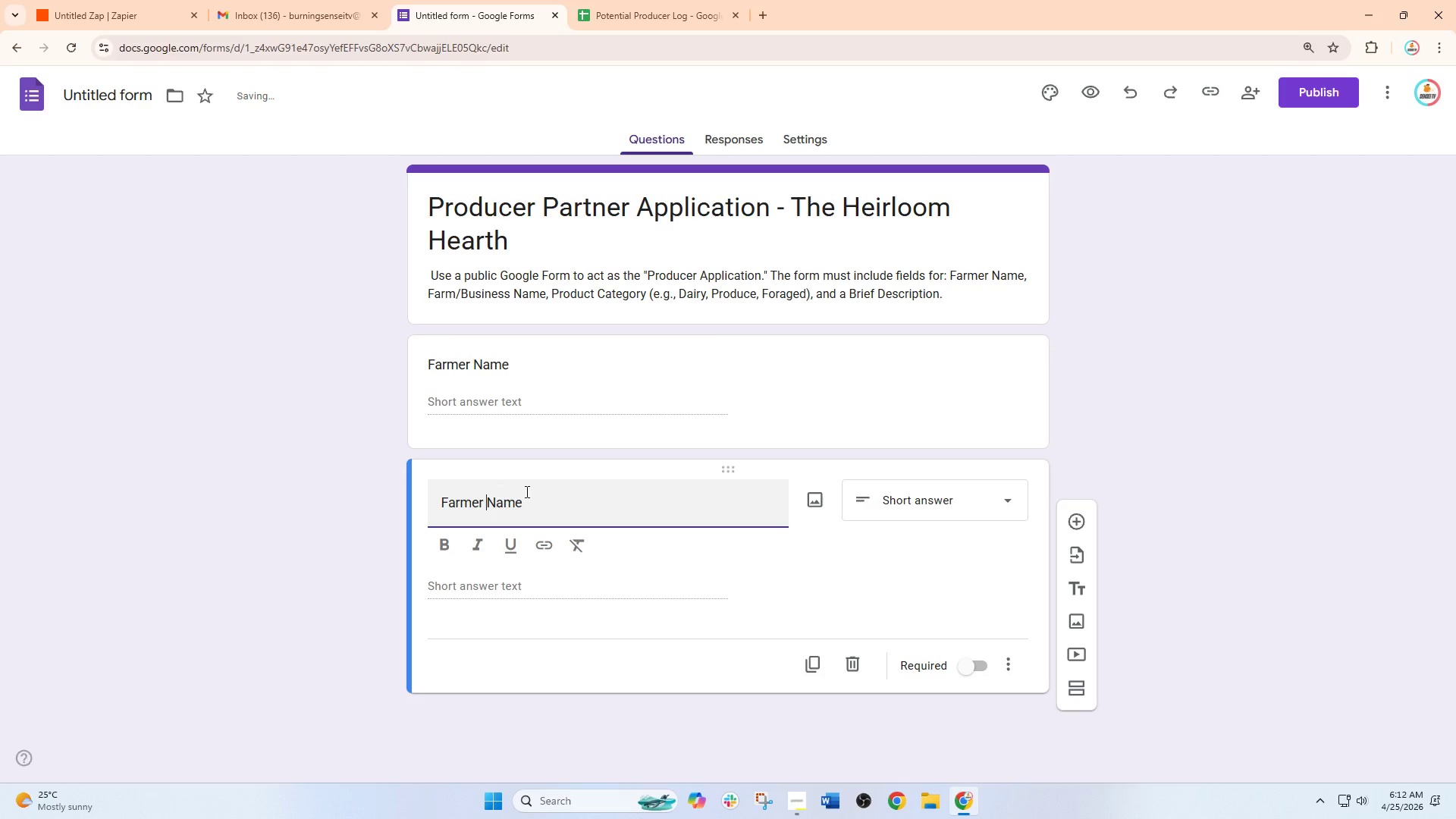 
left_click_drag(start_coordinate=[526, 491], to_coordinate=[349, 491])
 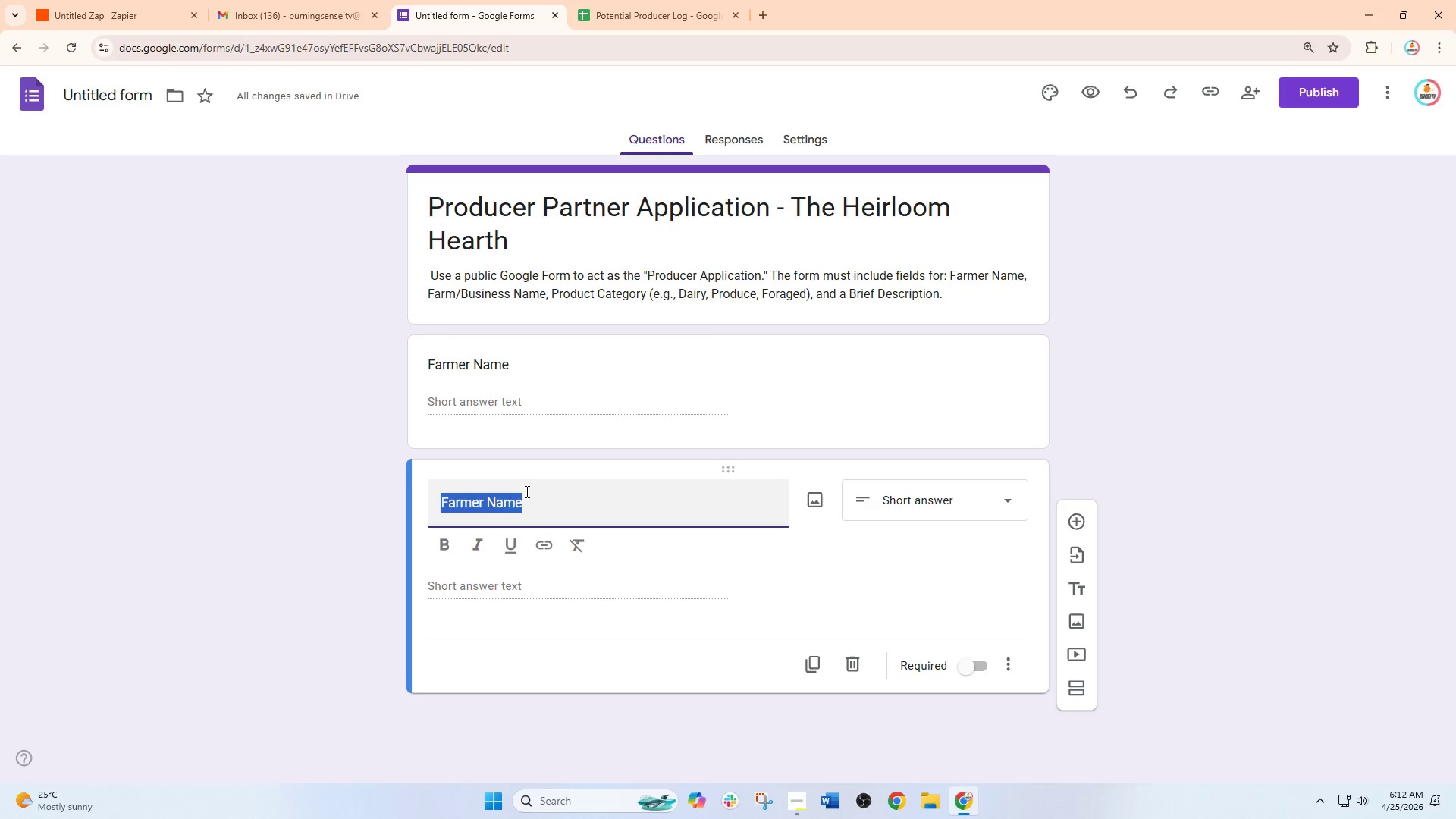 
left_click([526, 491])
 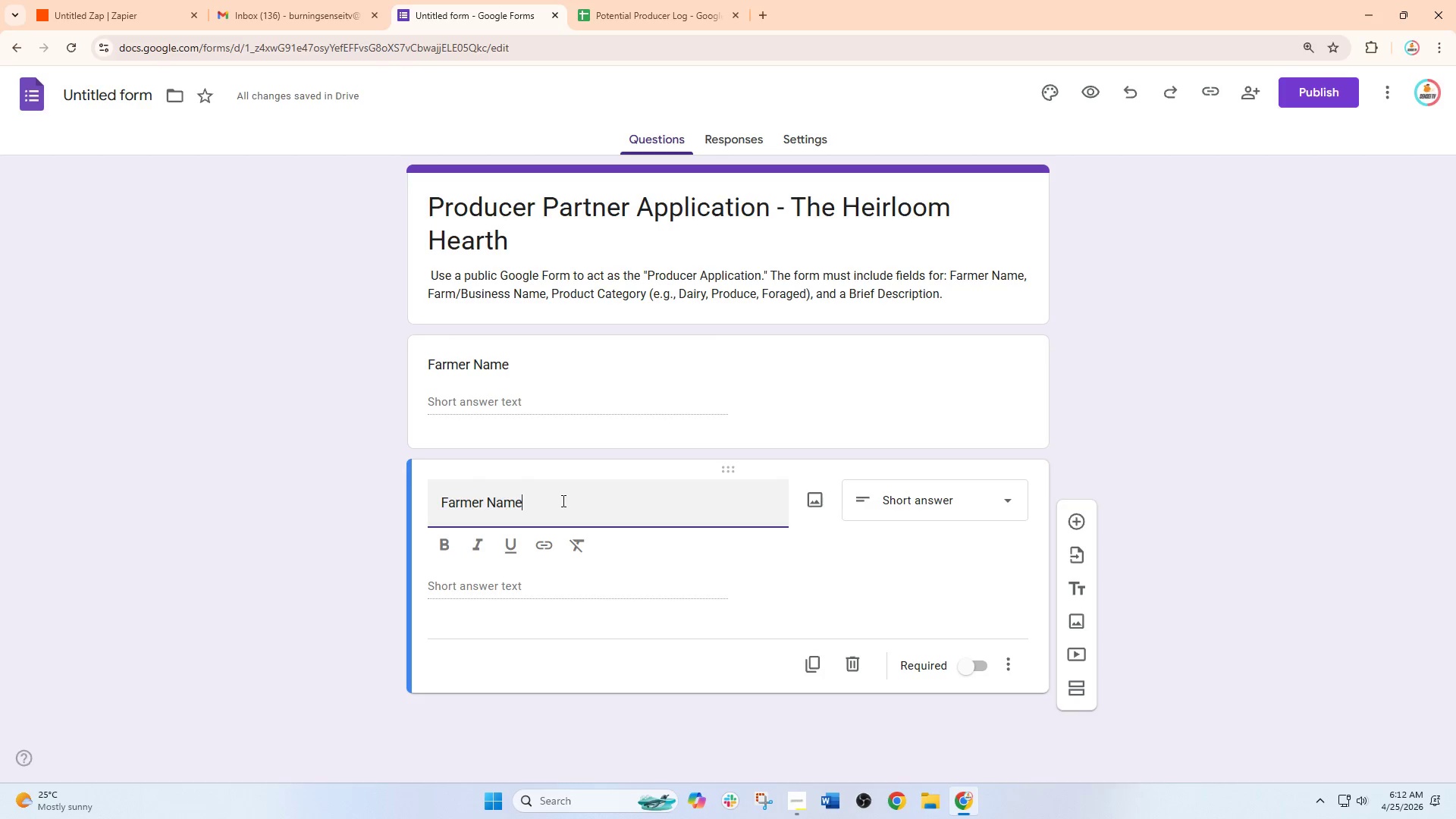 
hold_key(key=Backspace, duration=0.66)
 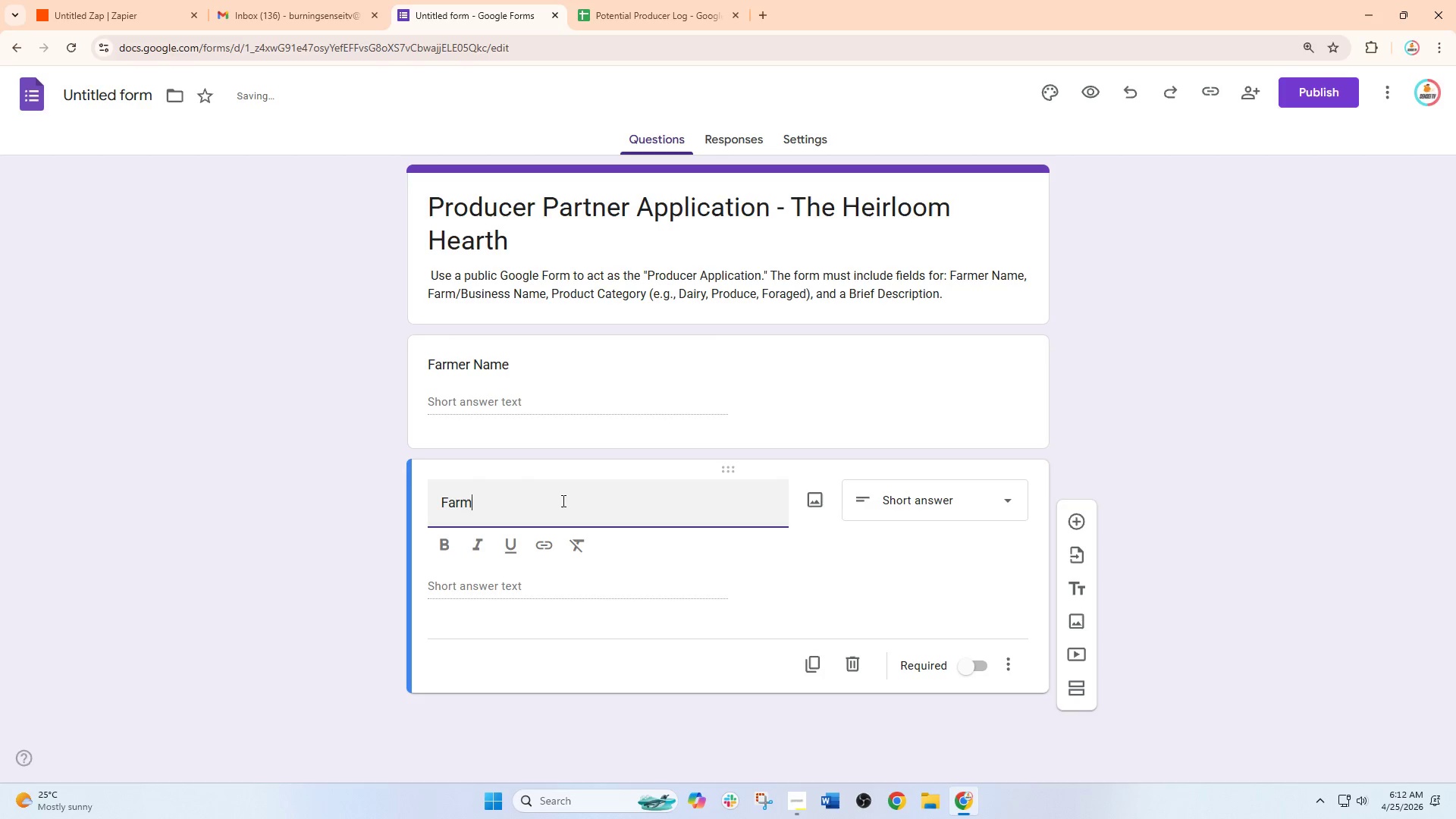 
key(Backspace)
type(/b)
key(Backspace)
type(Bsuin)
key(Backspace)
key(Backspace)
key(Backspace)
key(Backspace)
type(usiness Name)
 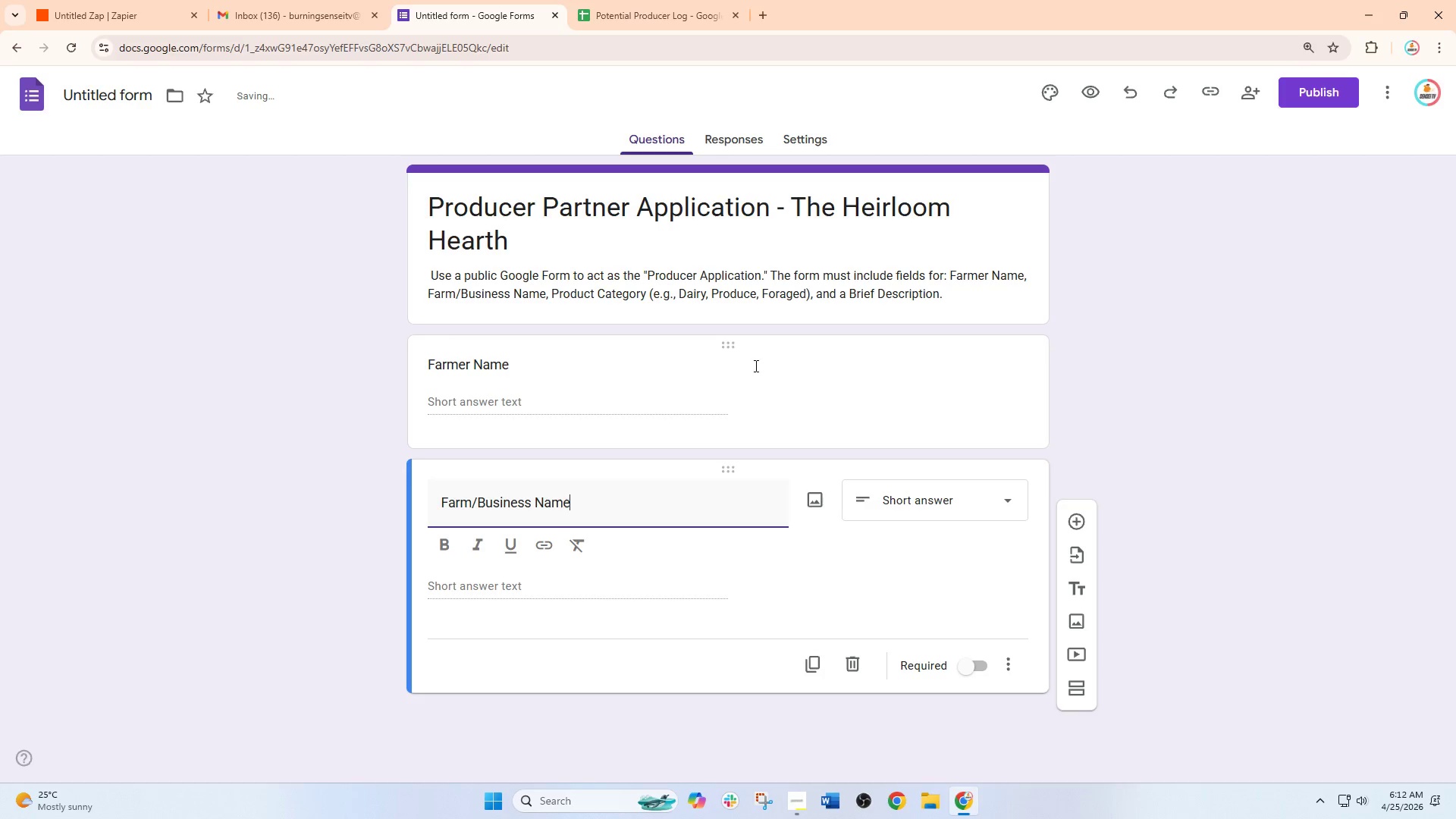 
left_click([883, 347])
 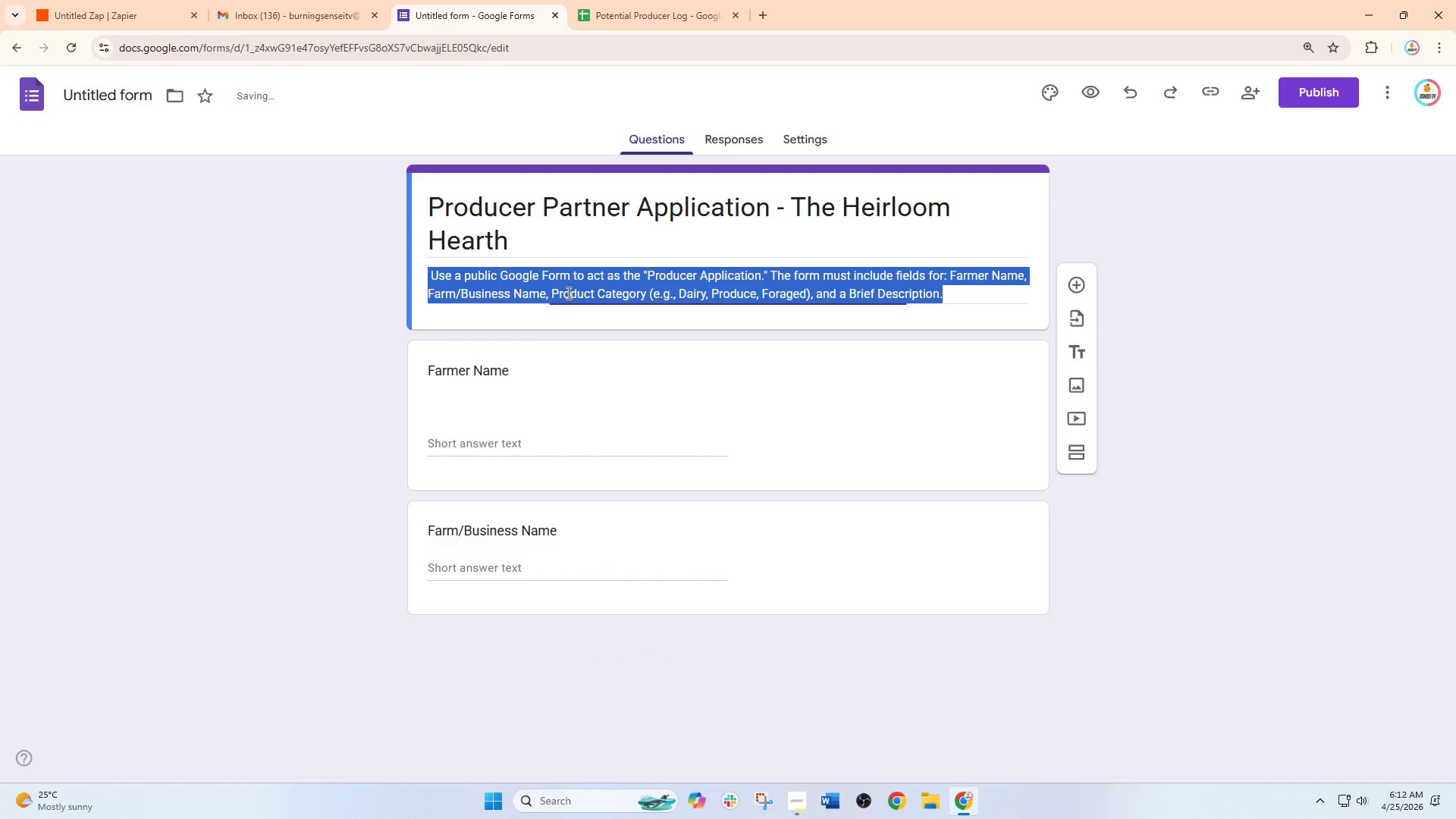 
double_click([563, 293])
 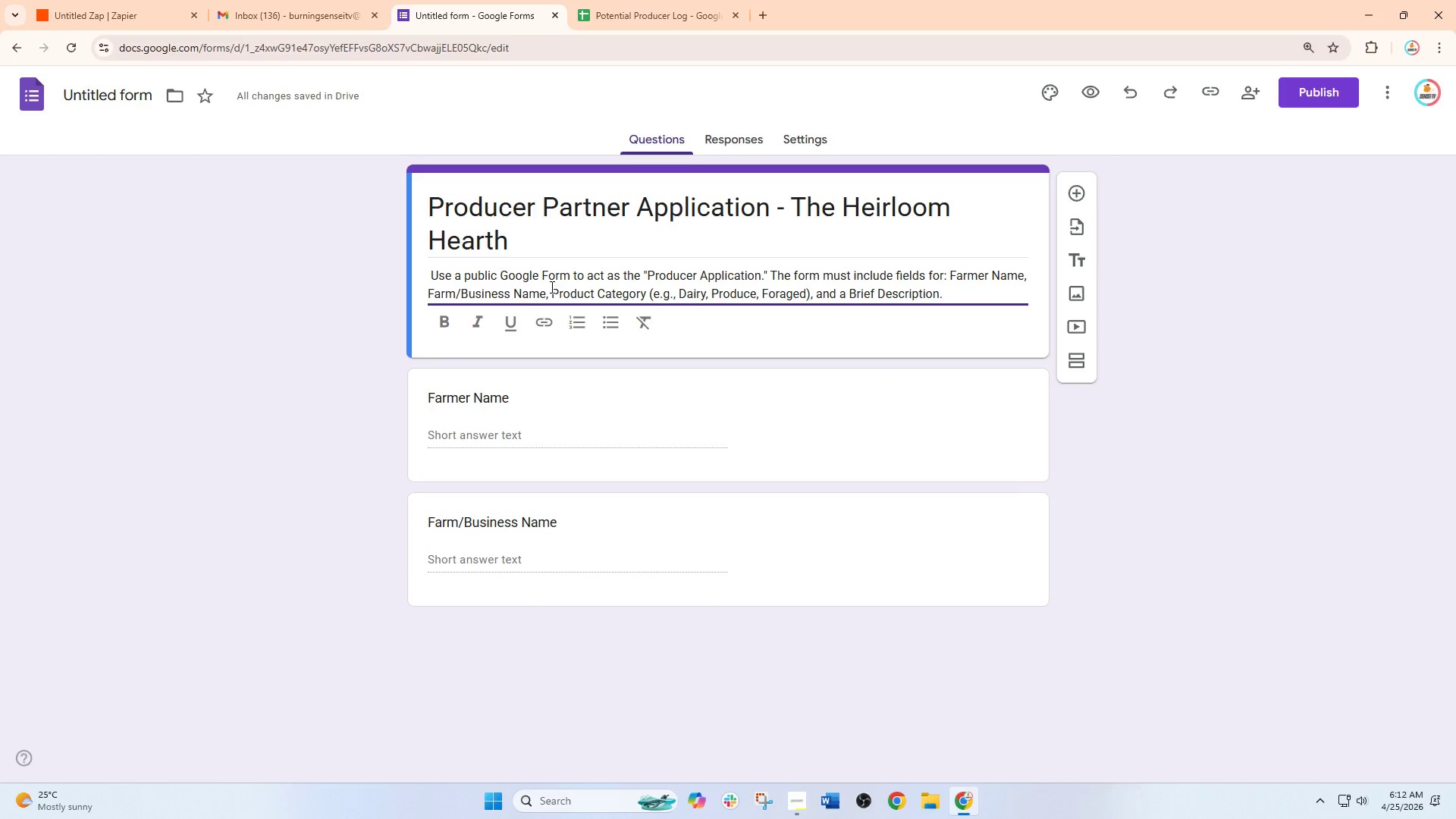 
left_click_drag(start_coordinate=[551, 287], to_coordinate=[644, 287])
 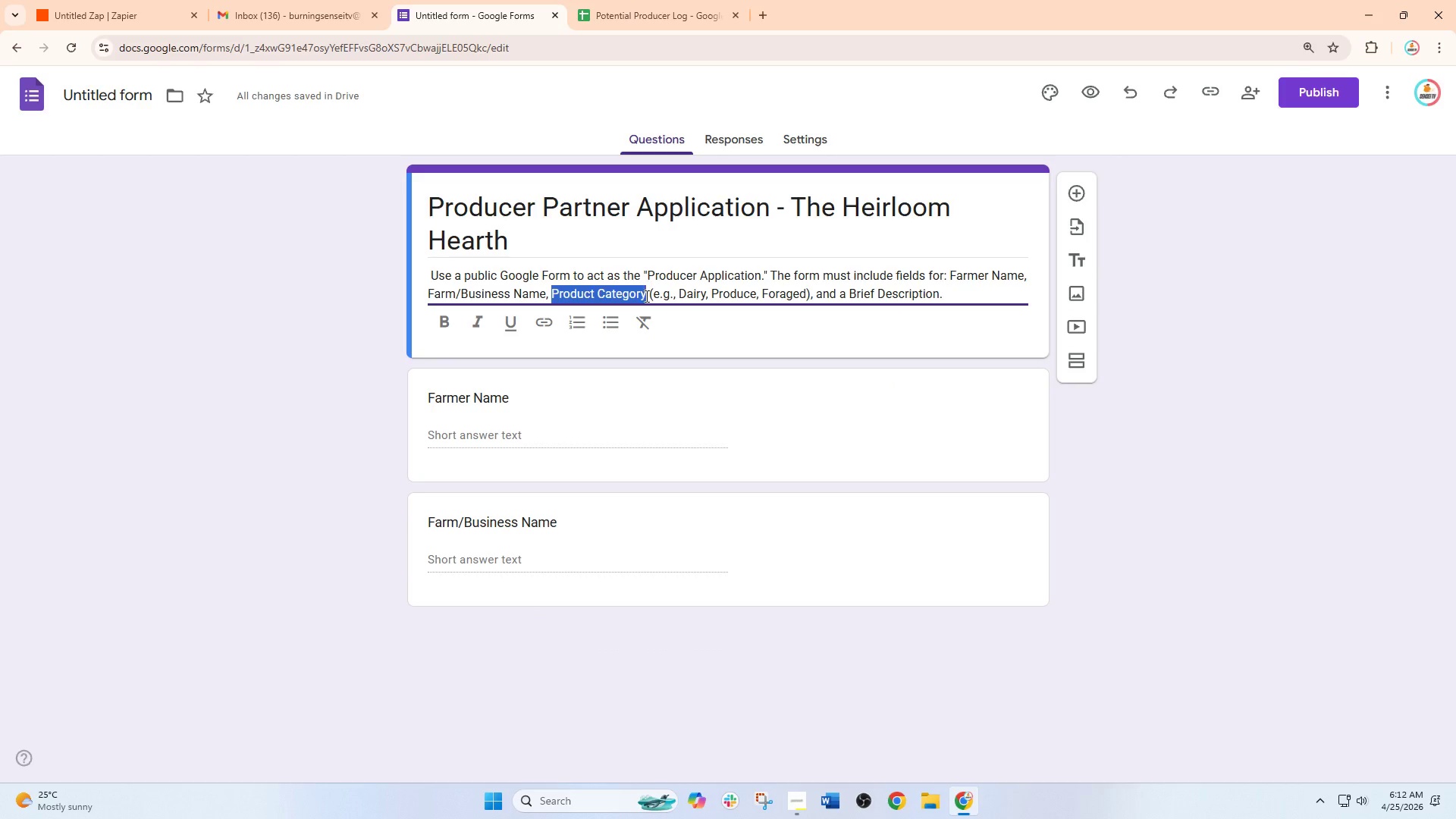 
key(Control+C)
 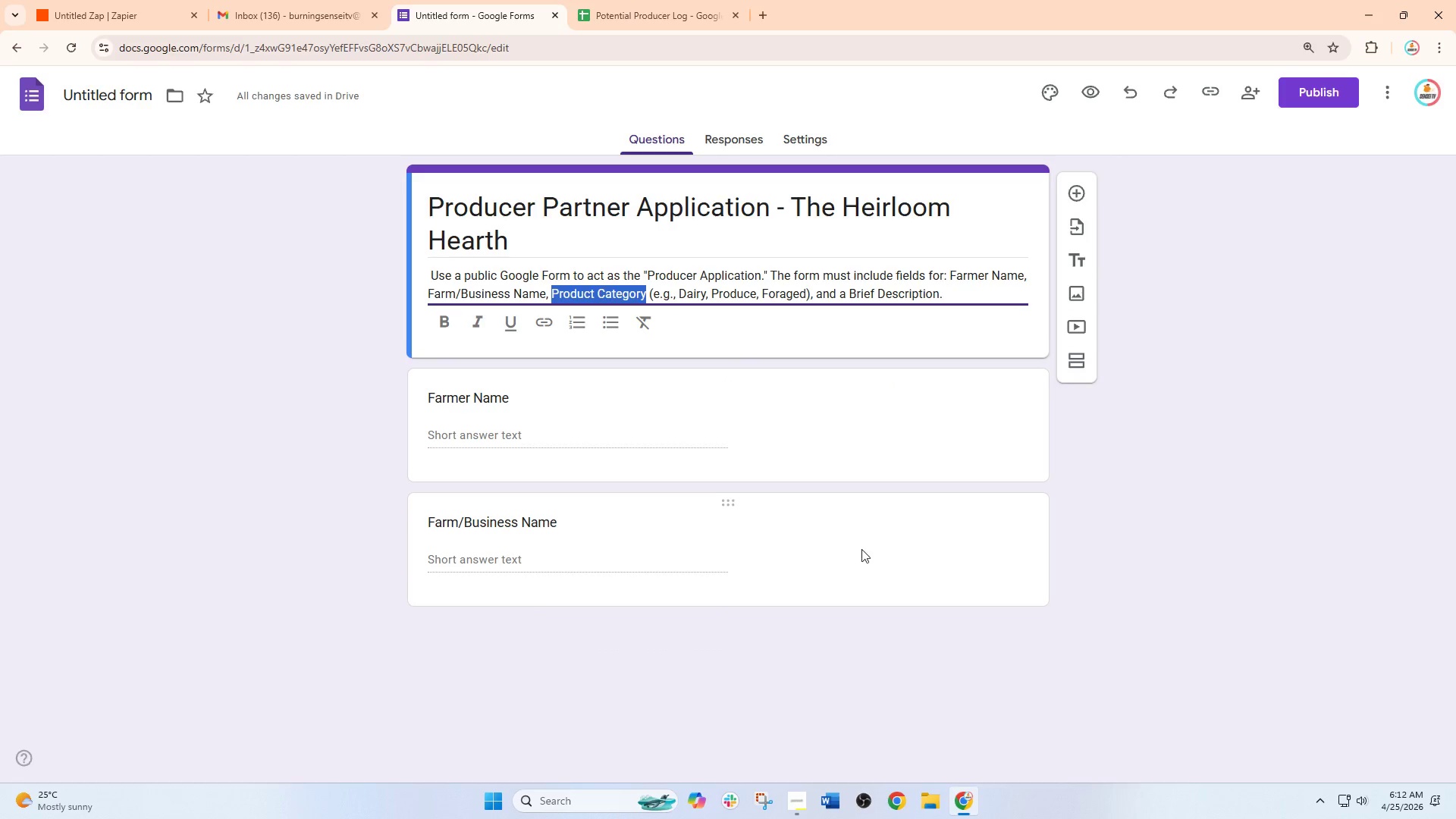 
left_click([861, 549])
 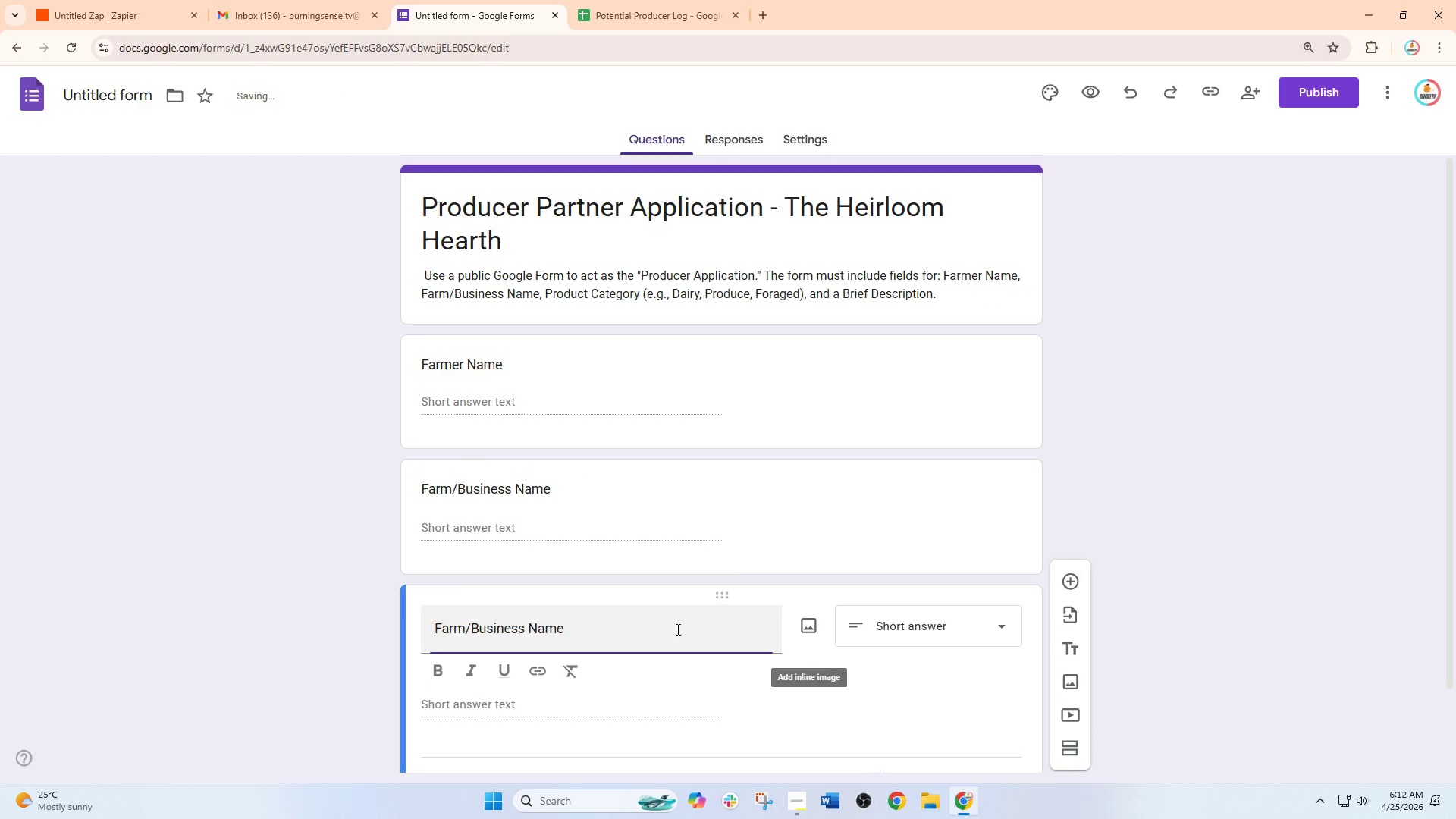 
left_click_drag(start_coordinate=[611, 607], to_coordinate=[376, 603])
 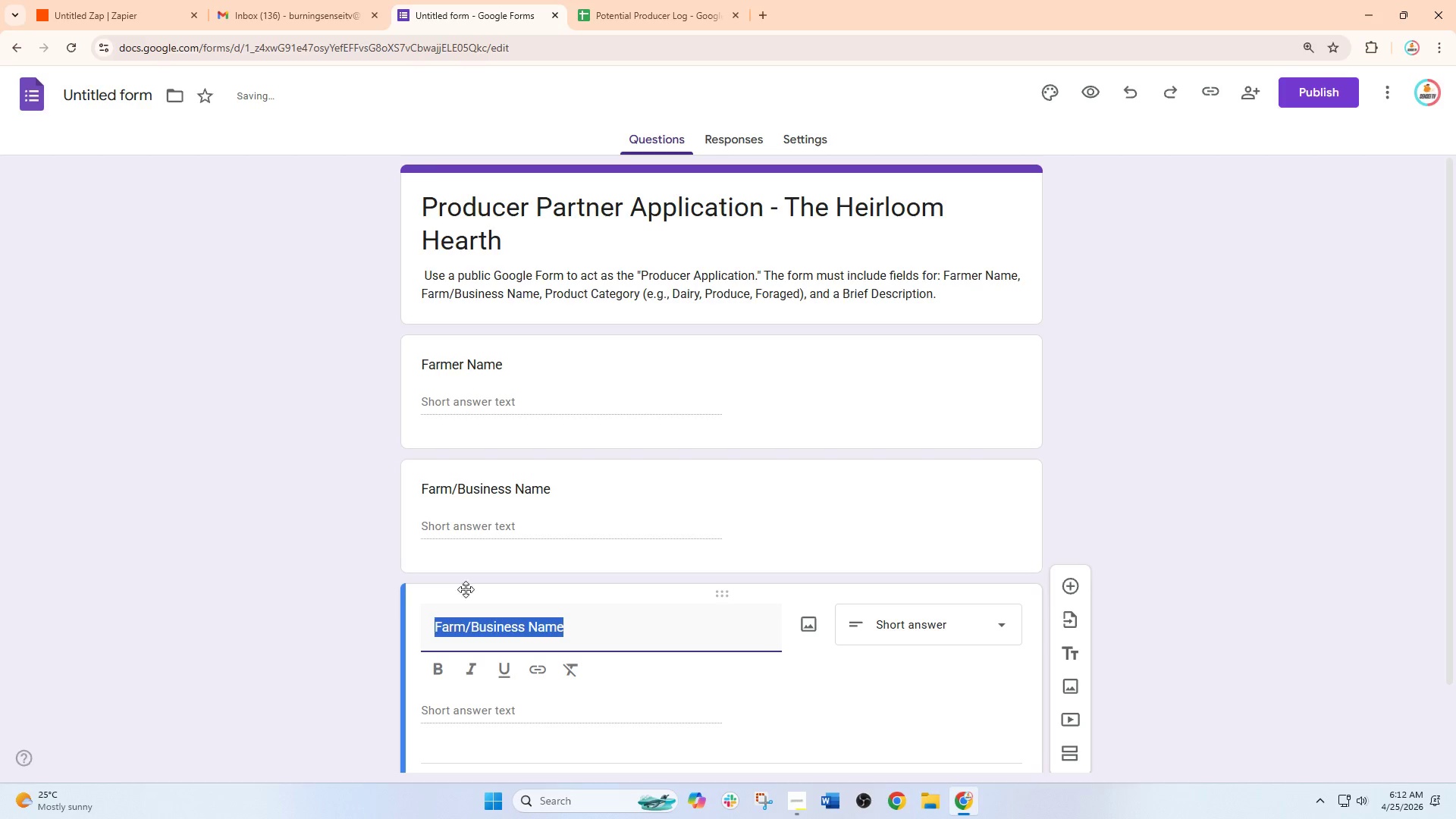 
key(Control+V)
 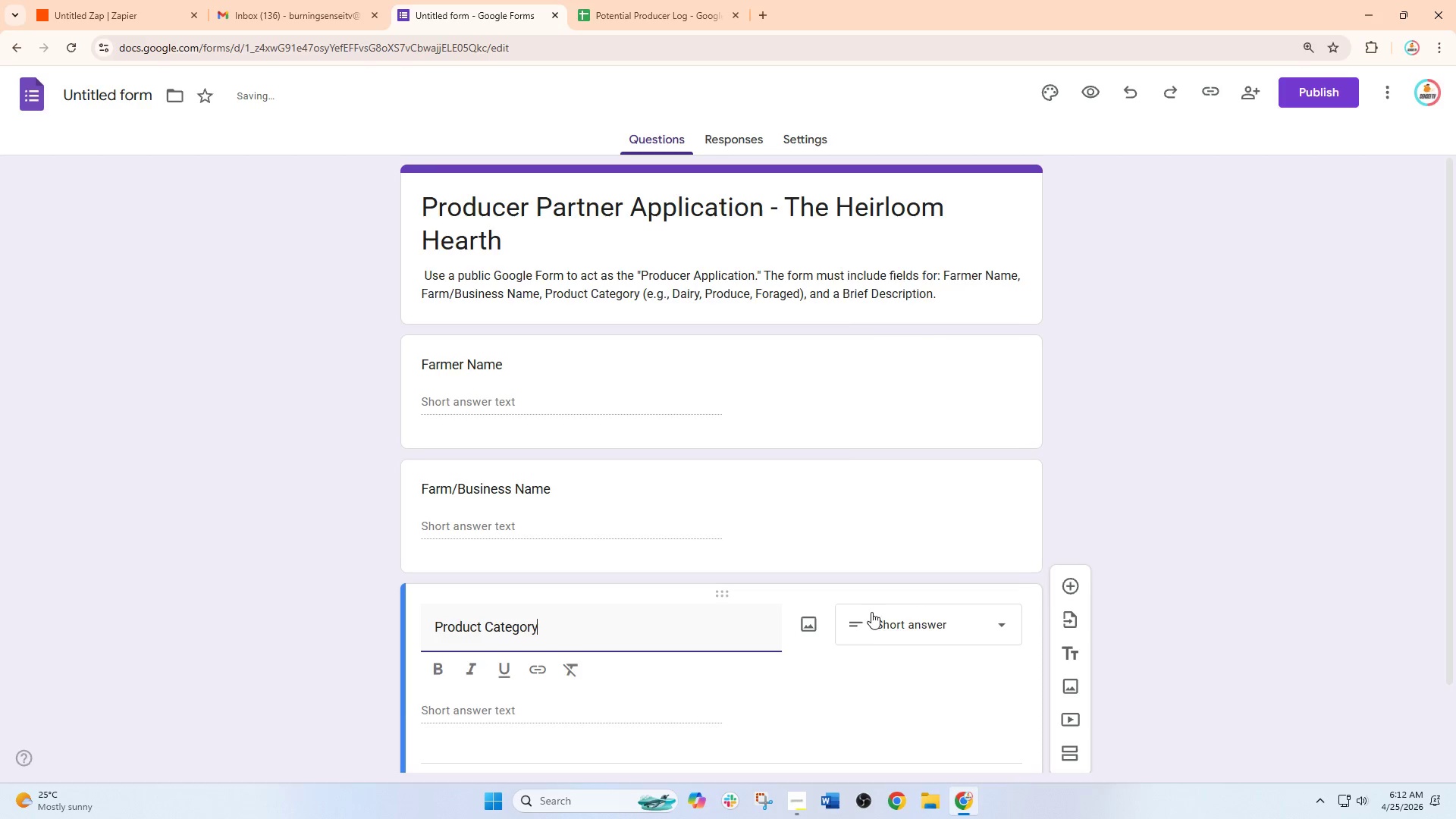 
left_click([902, 626])
 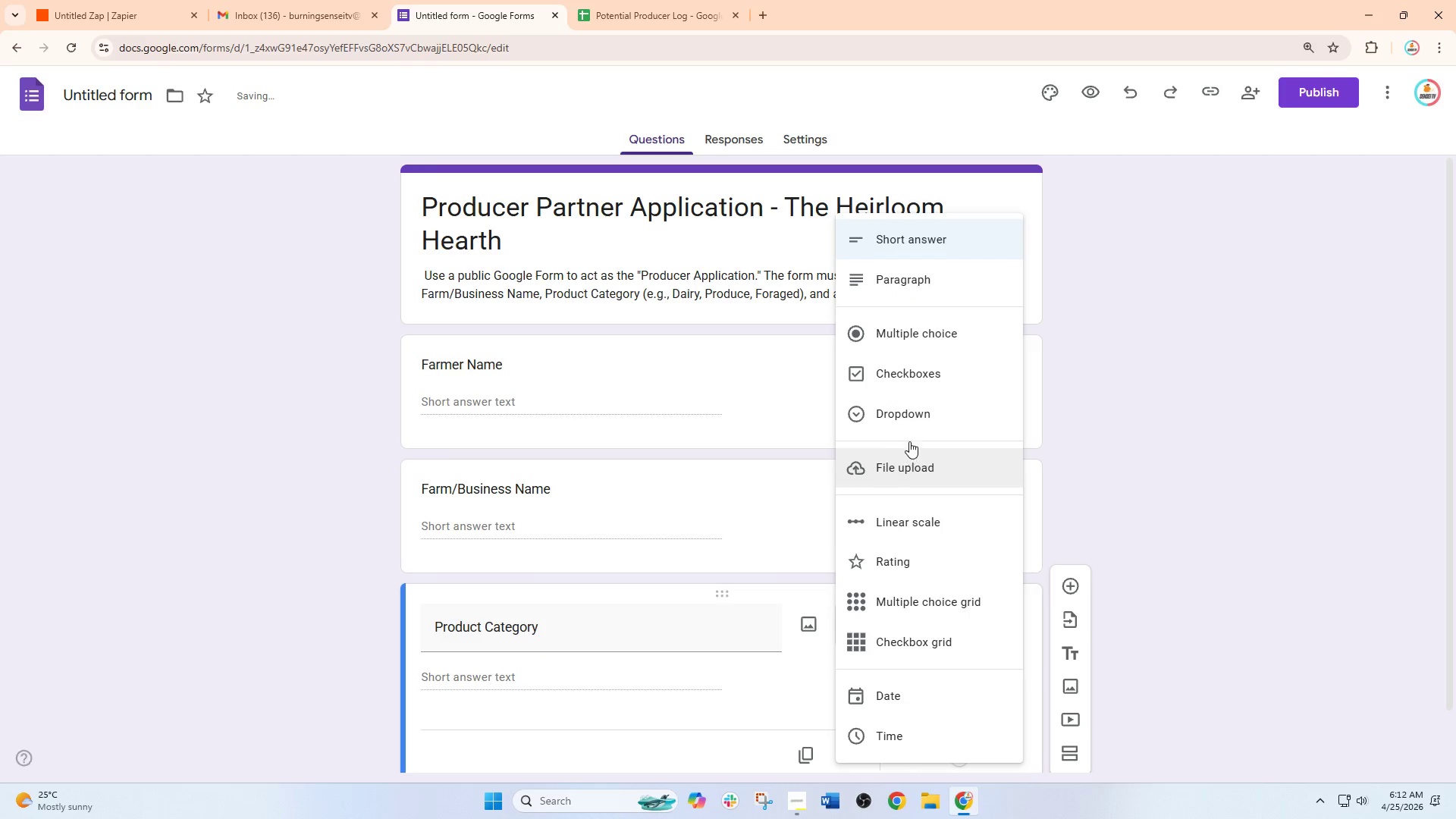 
left_click([914, 425])
 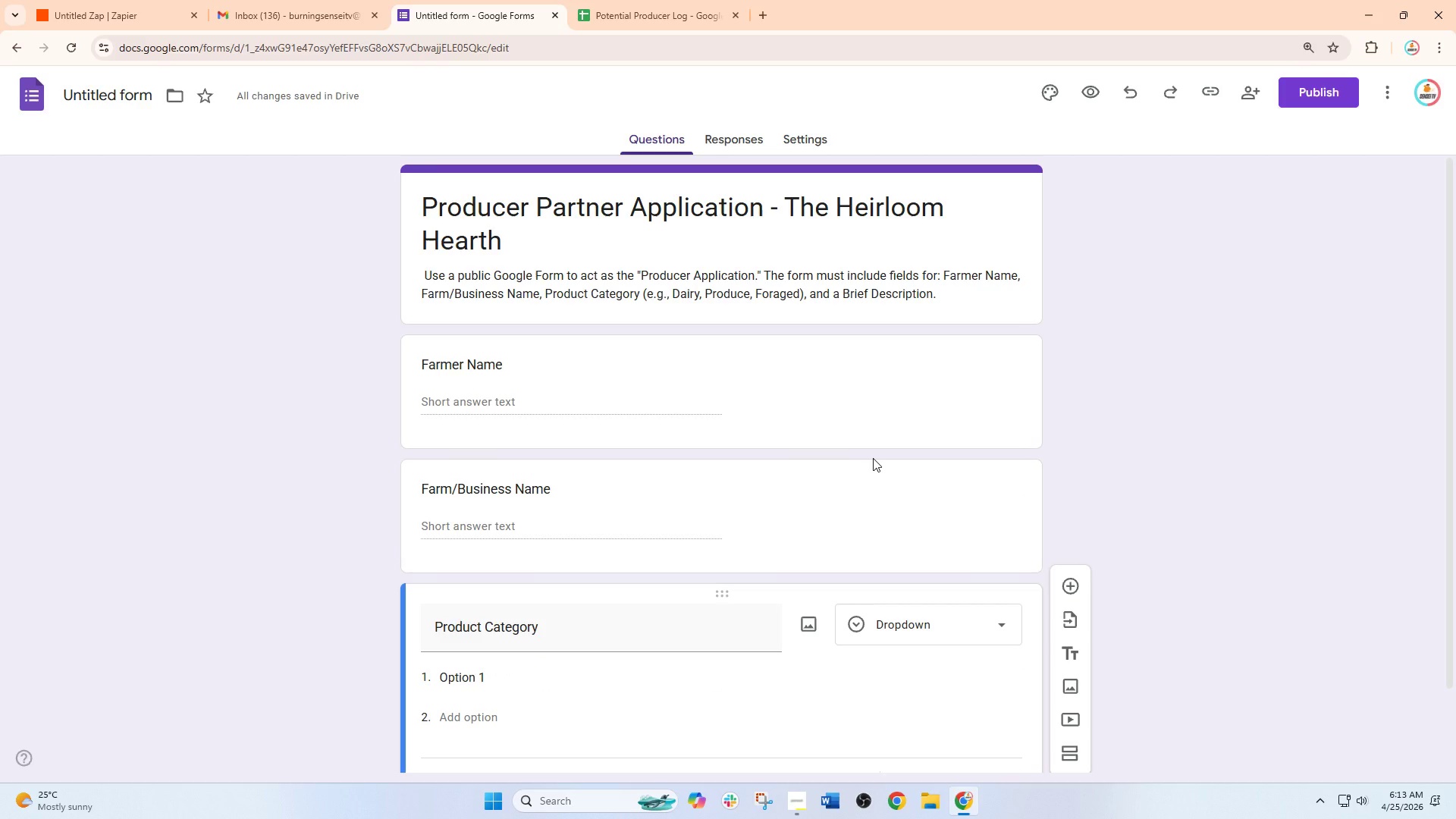 
wait(15.55)
 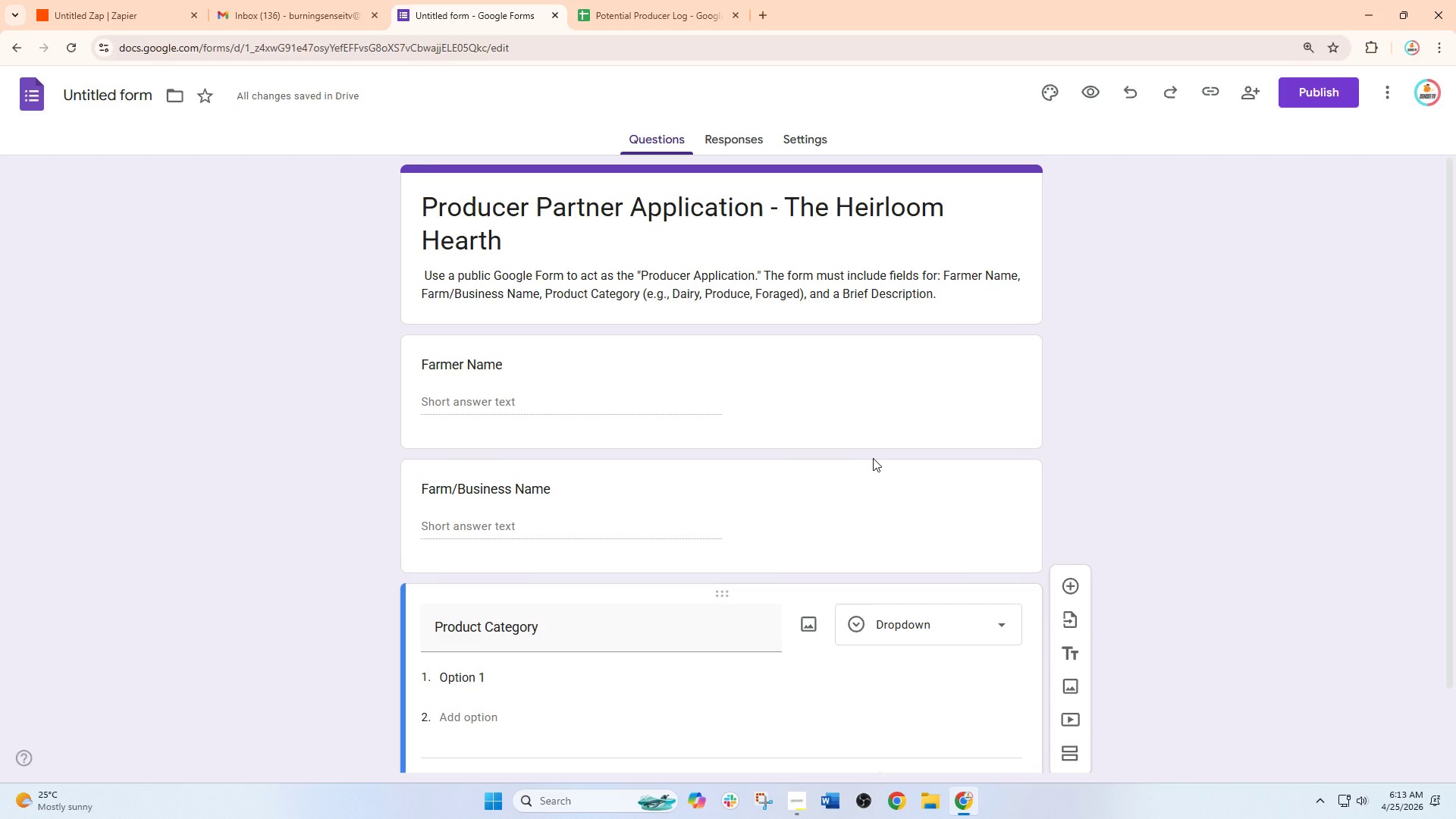 
left_click([866, 512])
 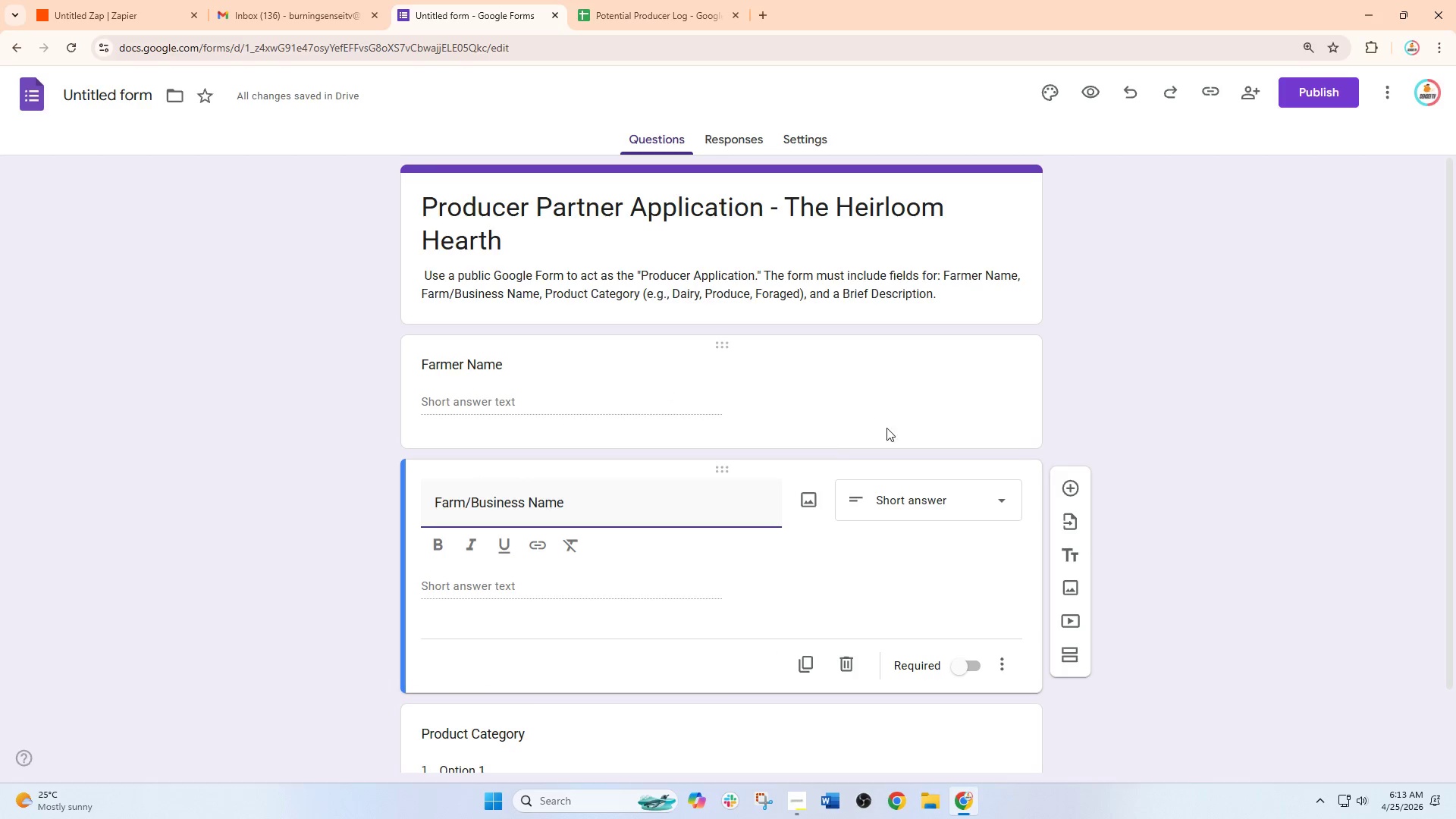 
left_click([902, 428])
 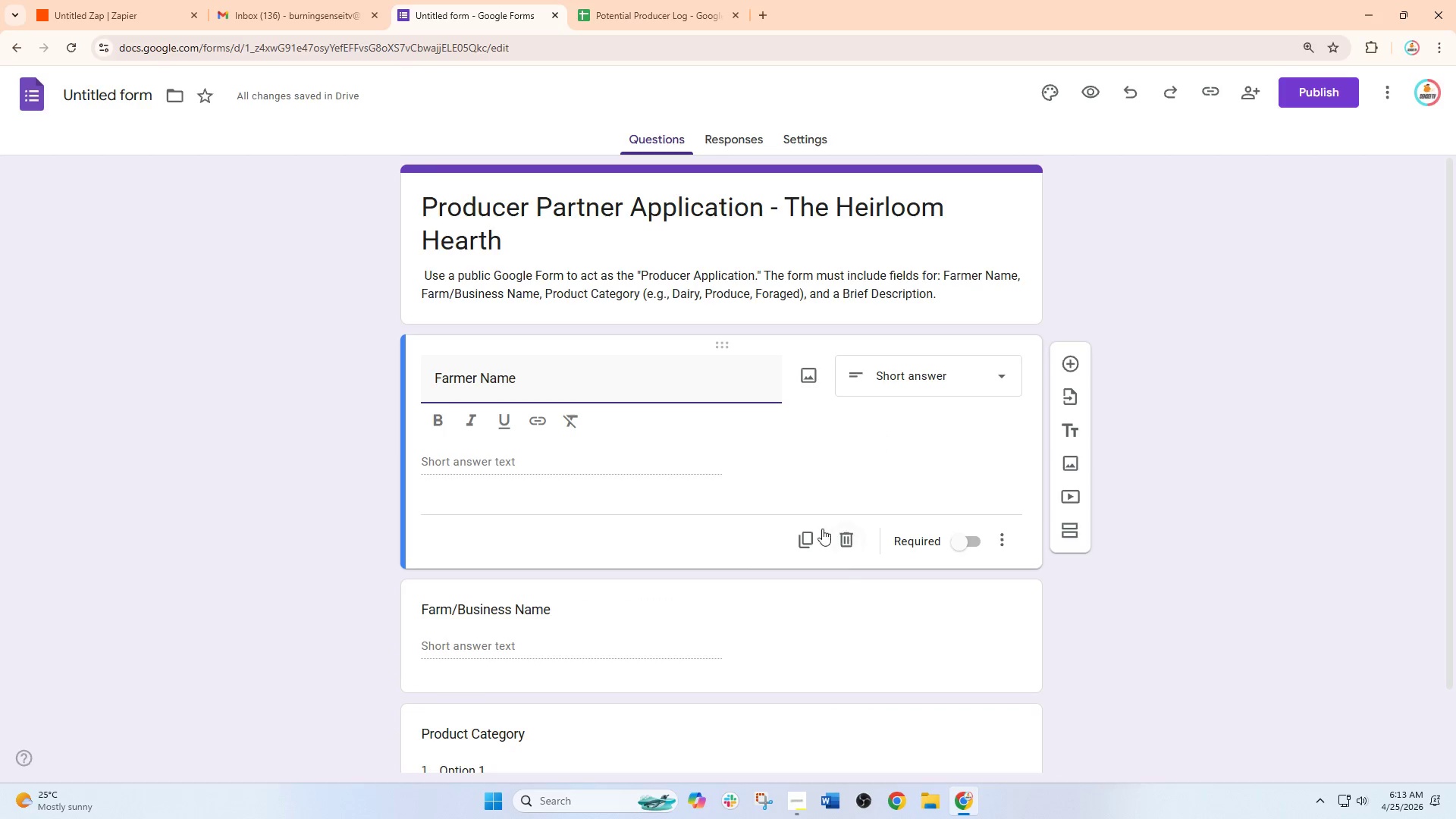 
left_click([811, 535])
 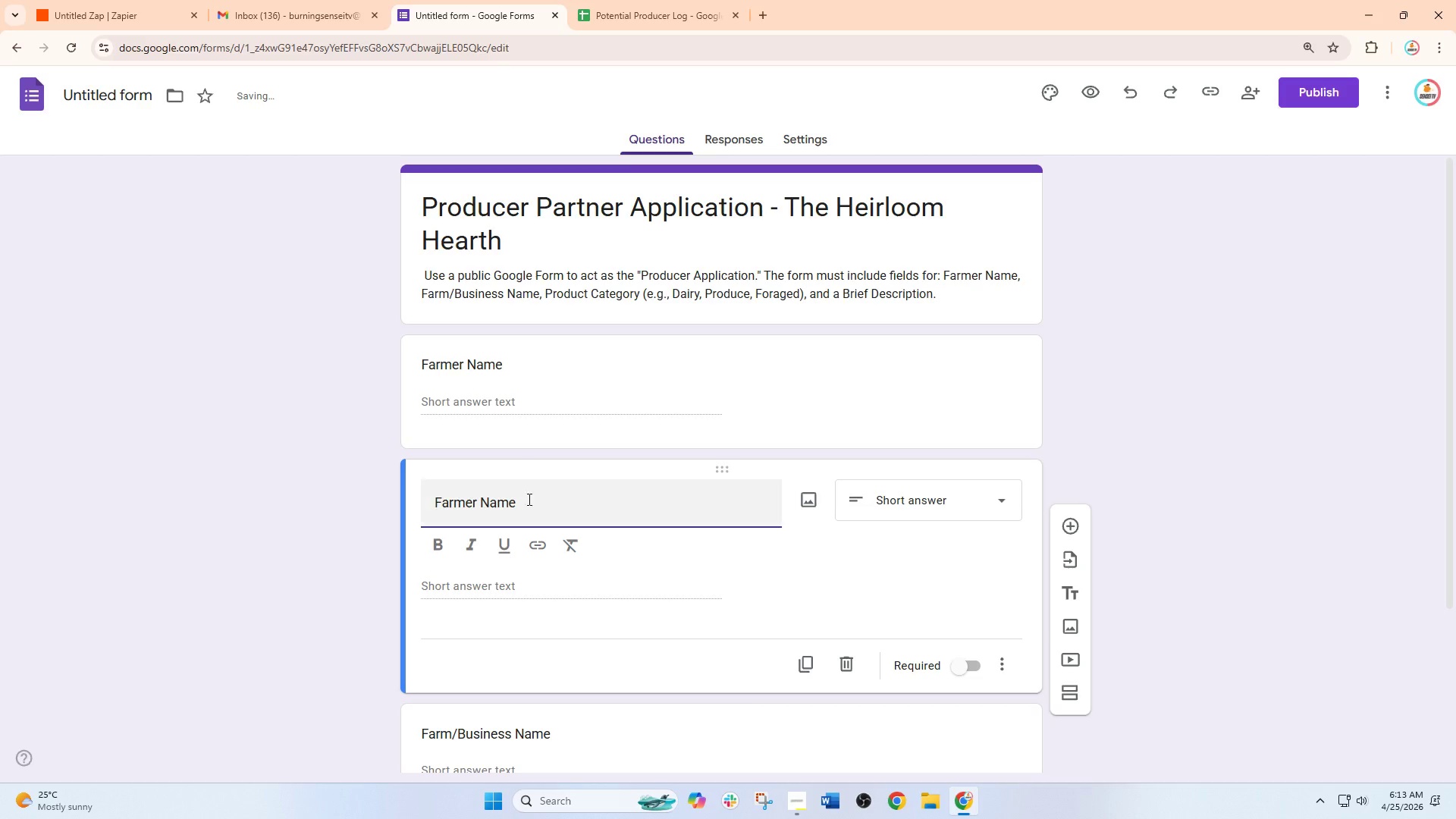 
left_click_drag(start_coordinate=[579, 506], to_coordinate=[338, 498])
 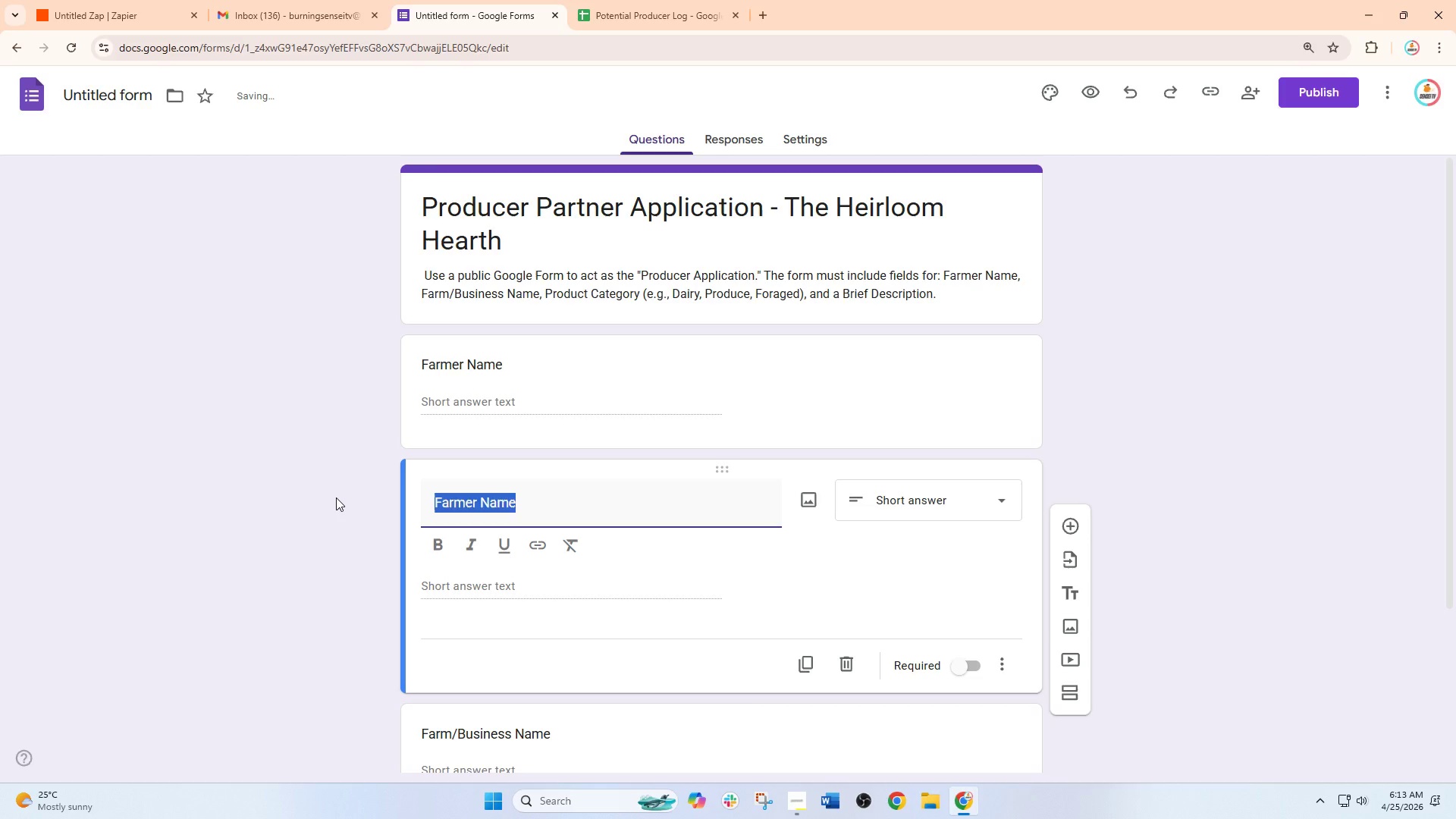 
type(Email)
 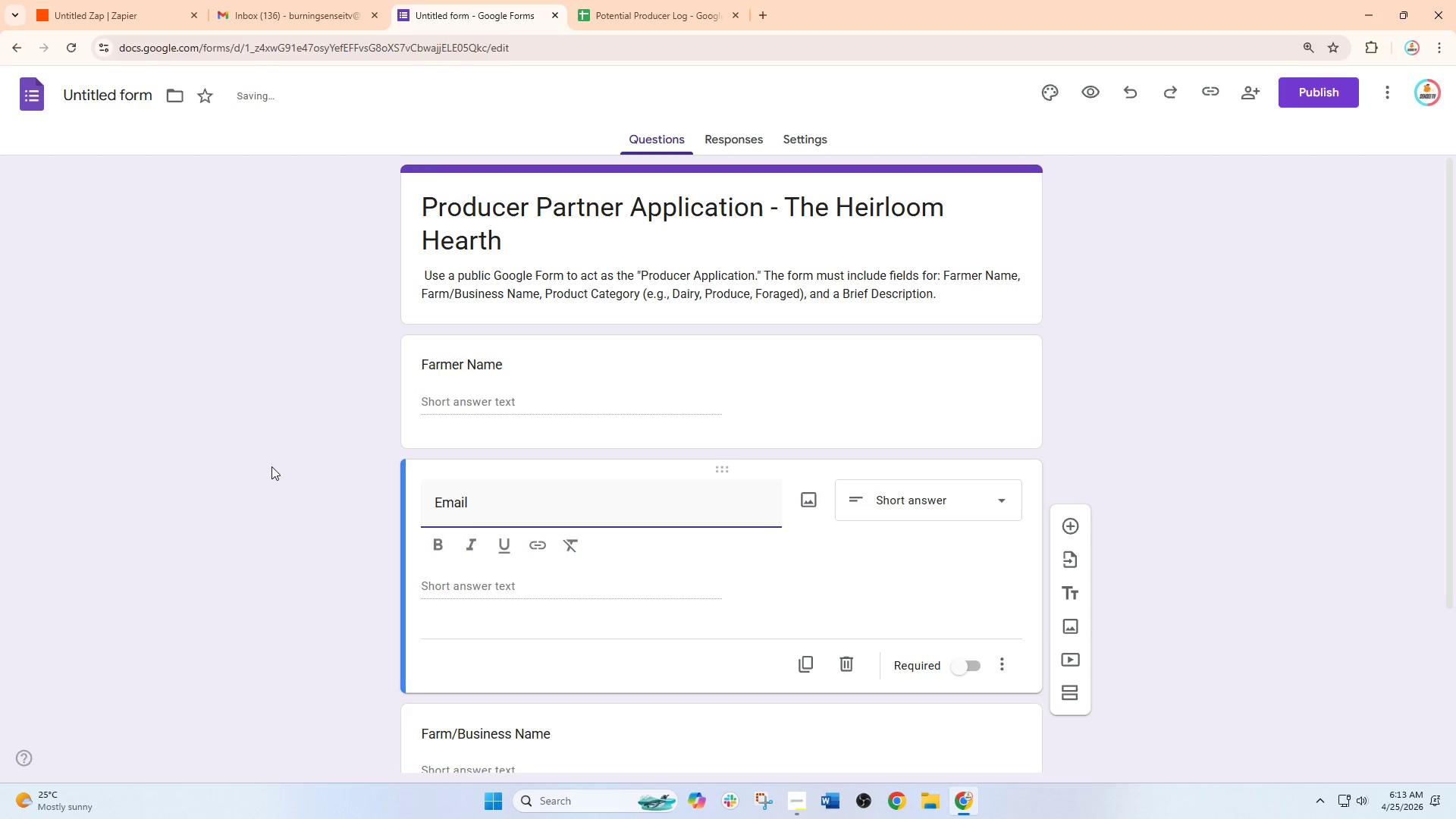 
left_click([271, 466])
 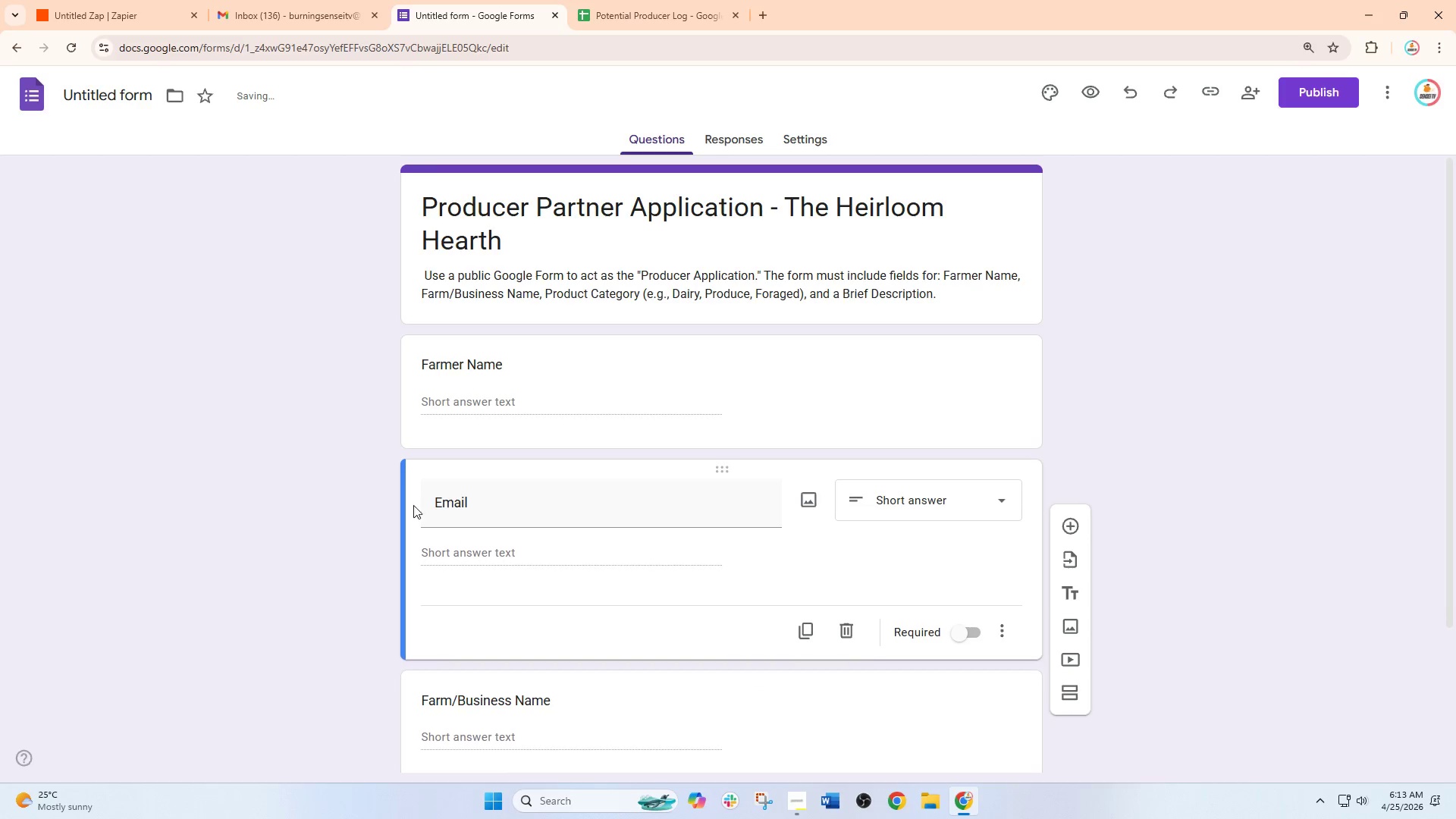 
scroll: coordinate [480, 515], scroll_direction: down, amount: 4.0
 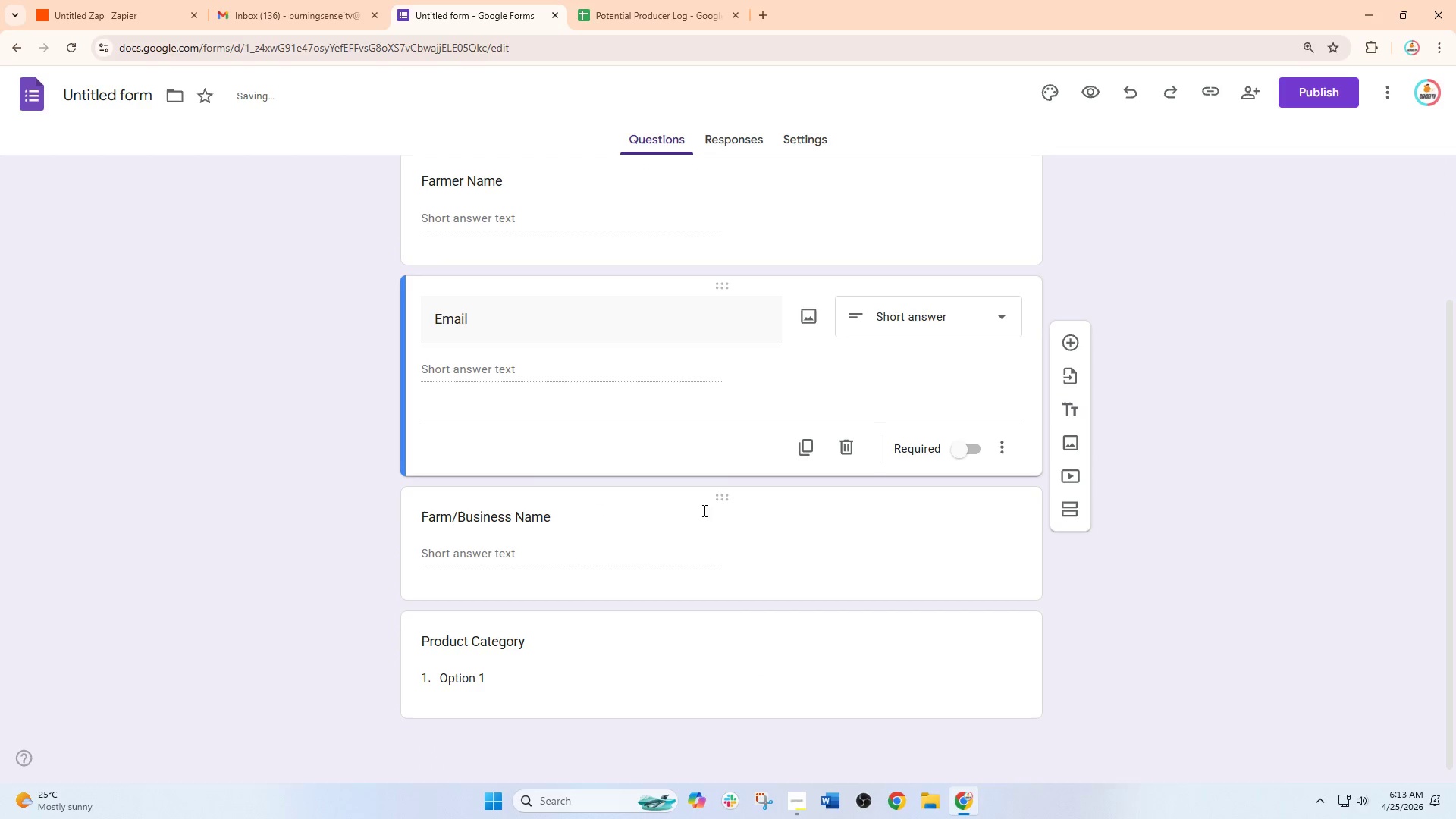 
left_click([701, 540])
 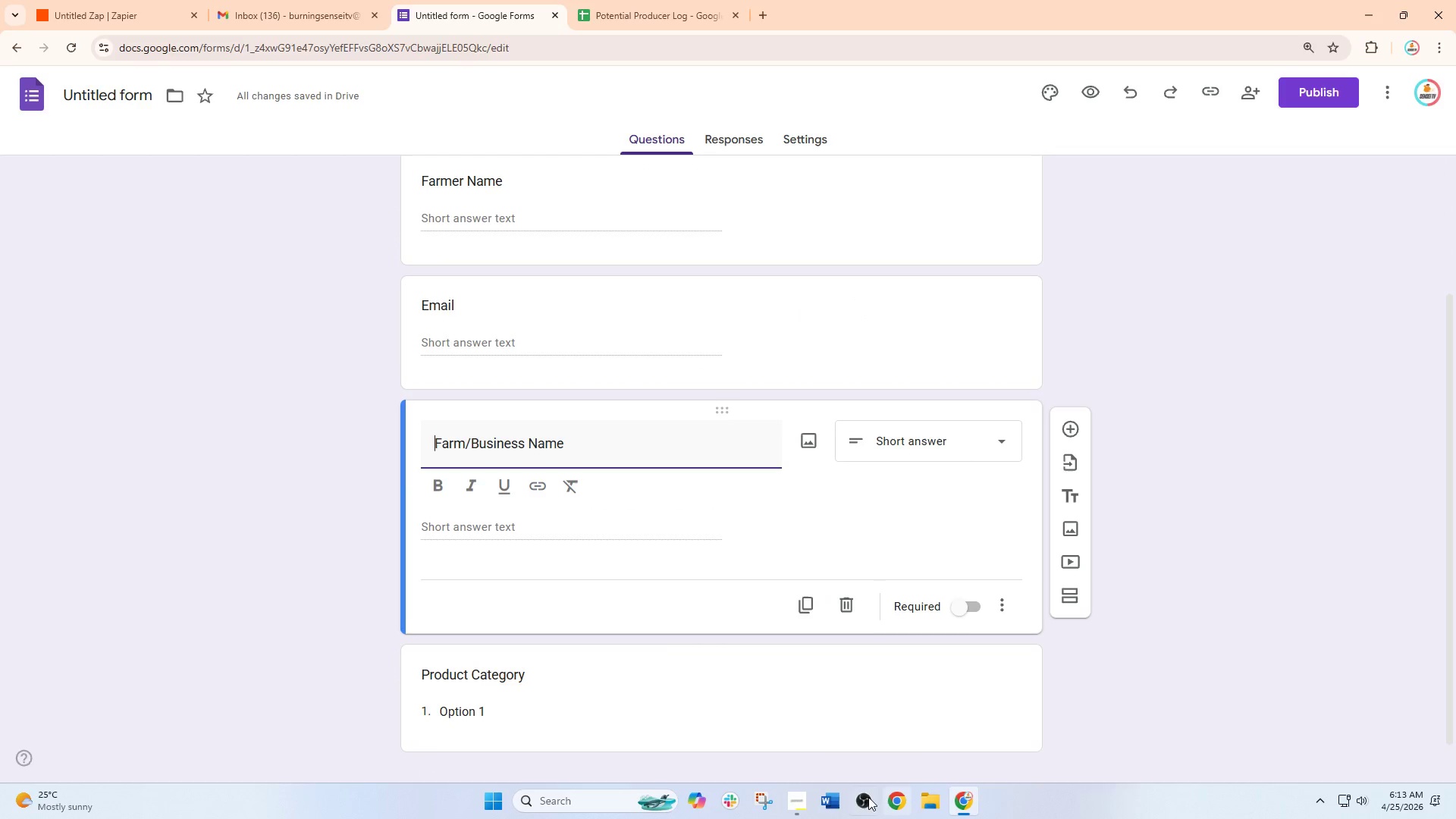 
left_click([797, 808])
 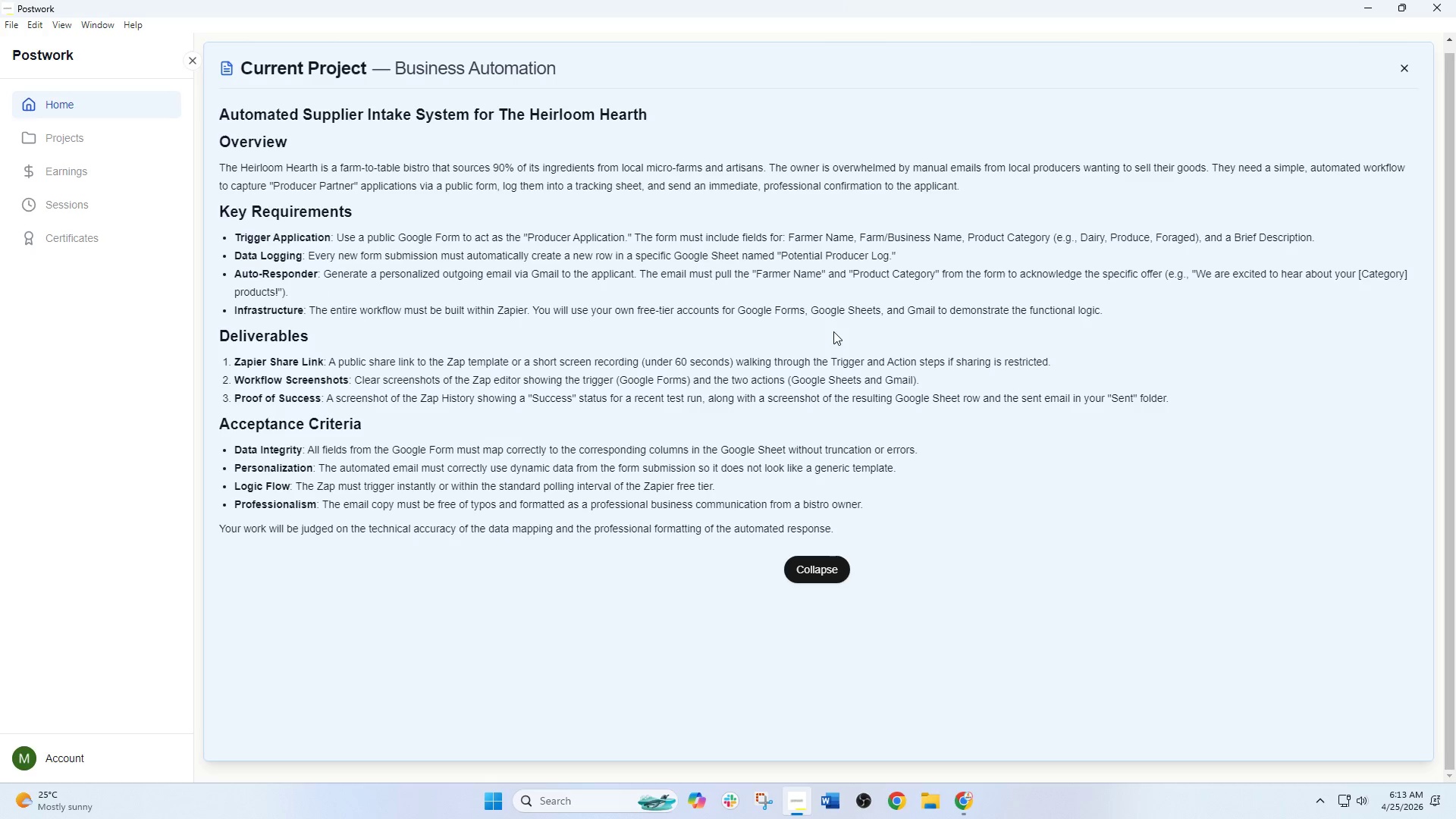 
wait(15.45)
 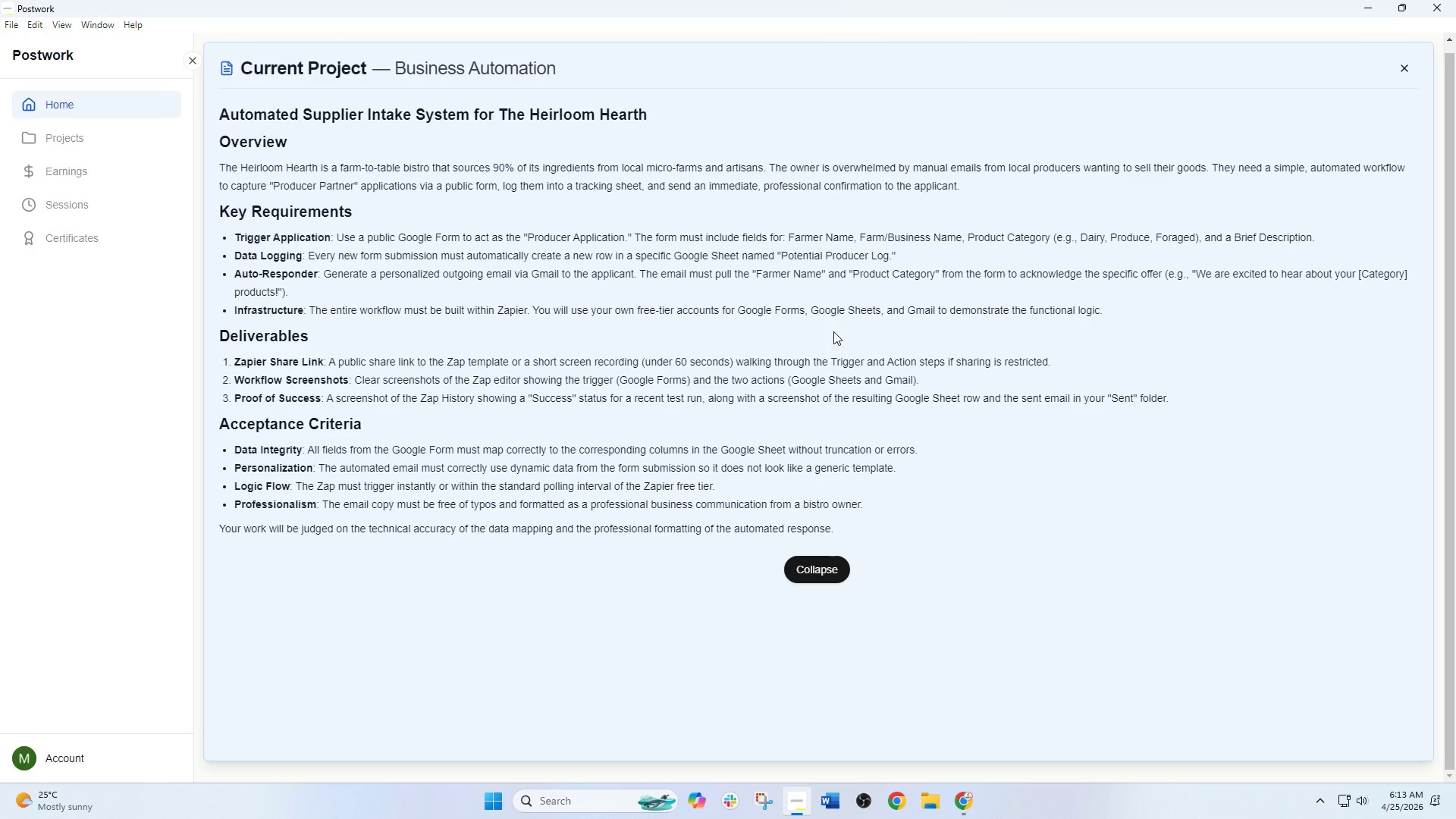 
scroll: coordinate [679, 487], scroll_direction: down, amount: 3.0
 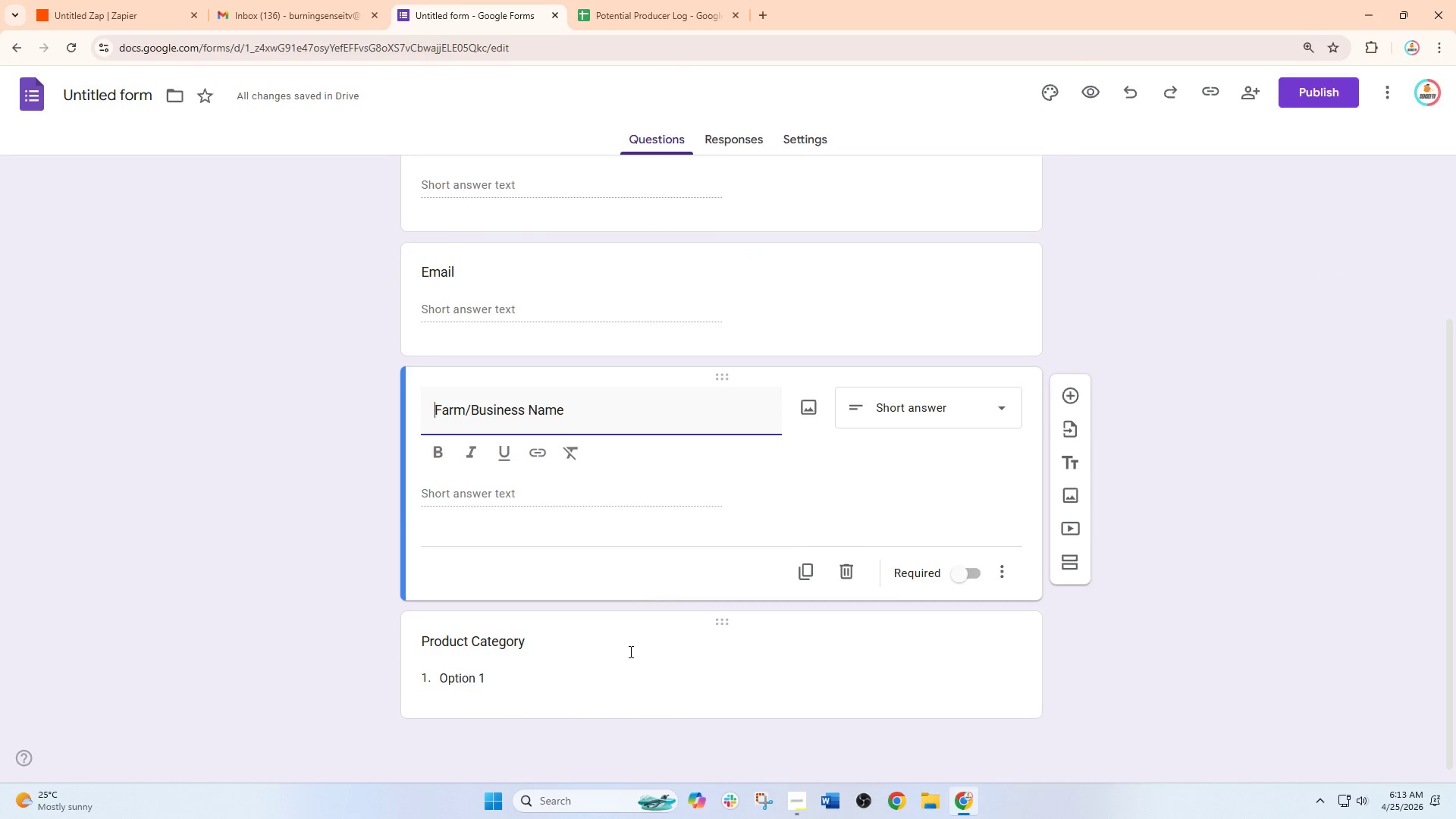 
left_click([629, 651])
 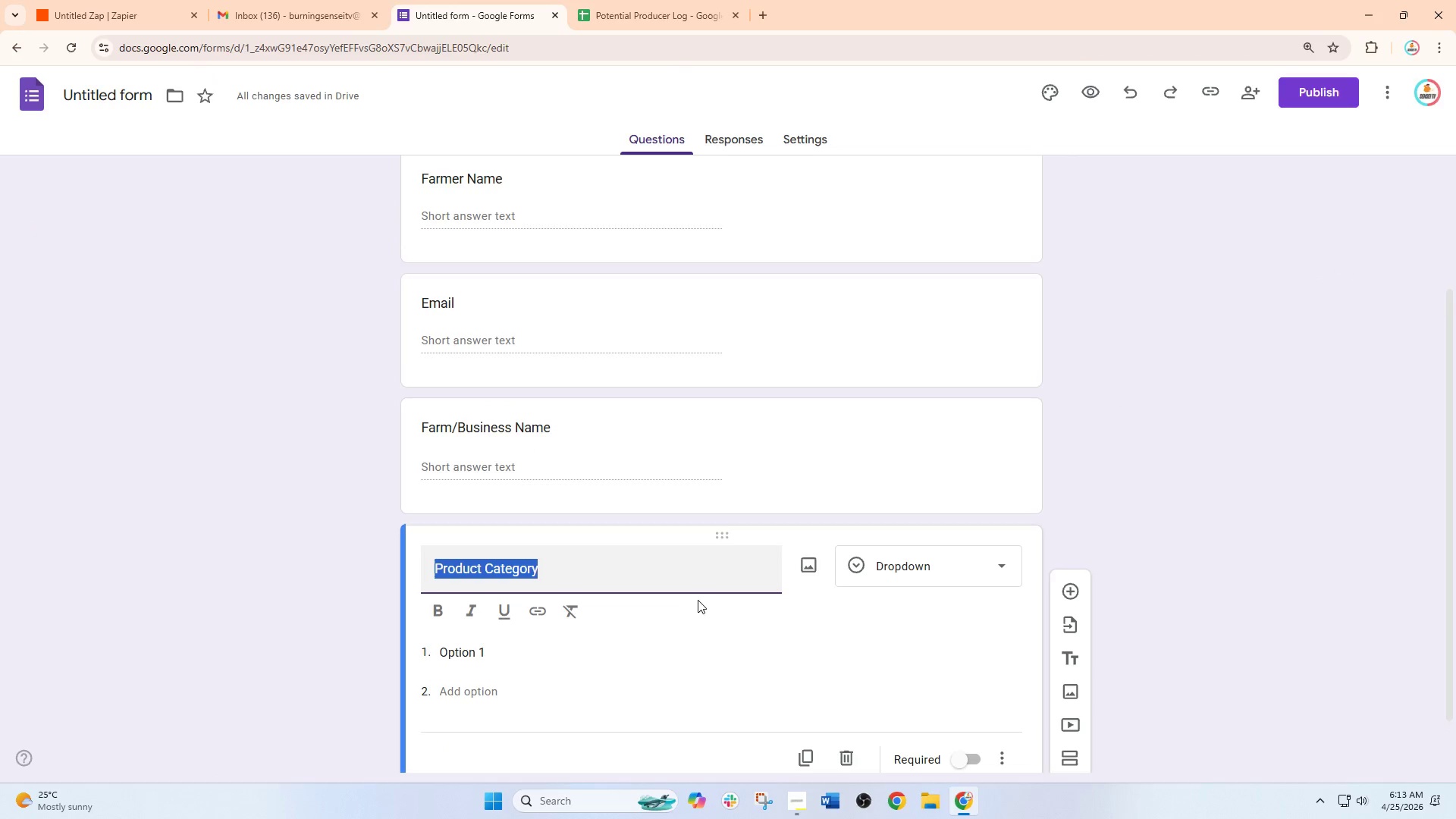 
scroll: coordinate [698, 600], scroll_direction: down, amount: 4.0
 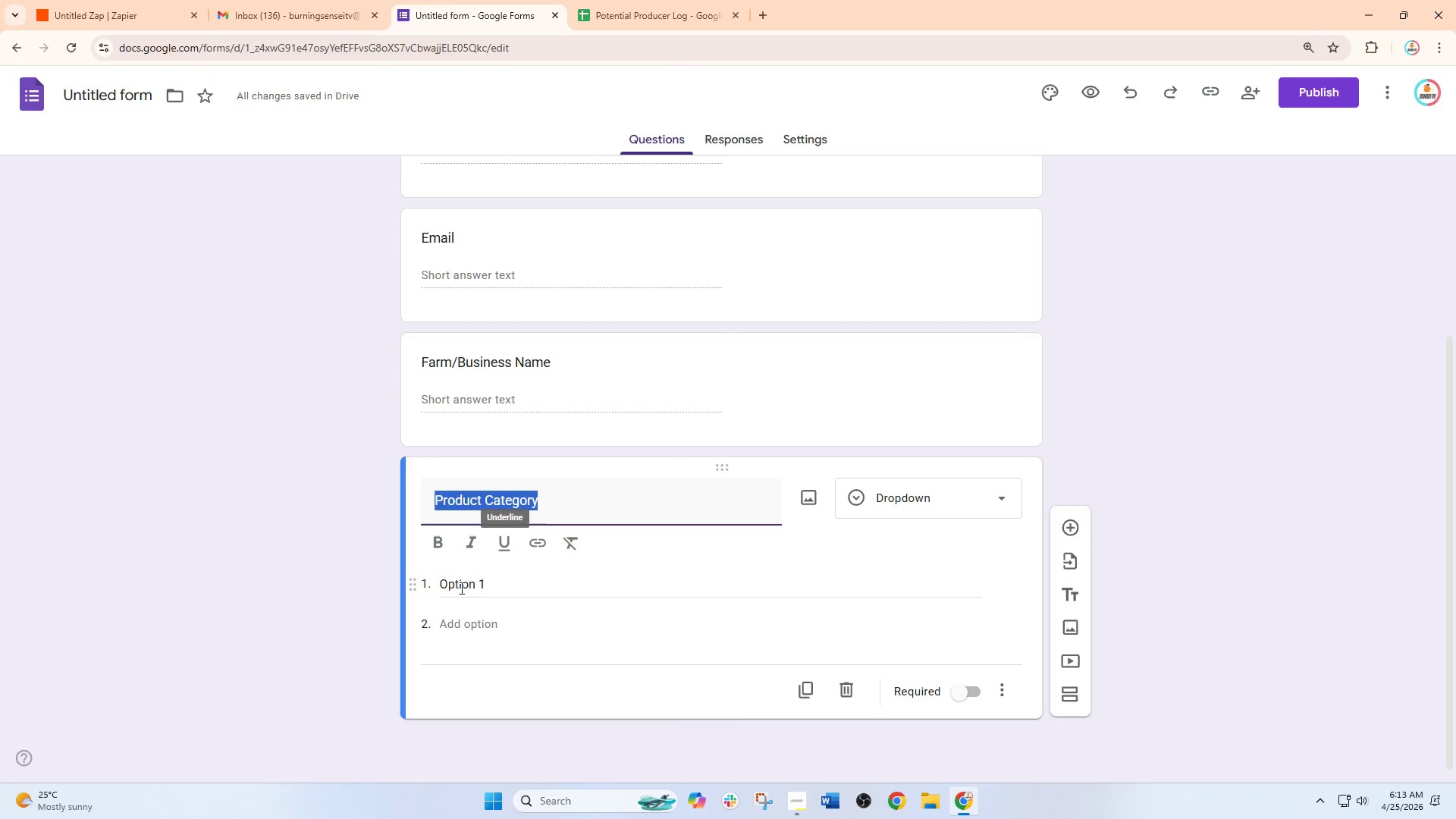 
left_click([500, 589])
 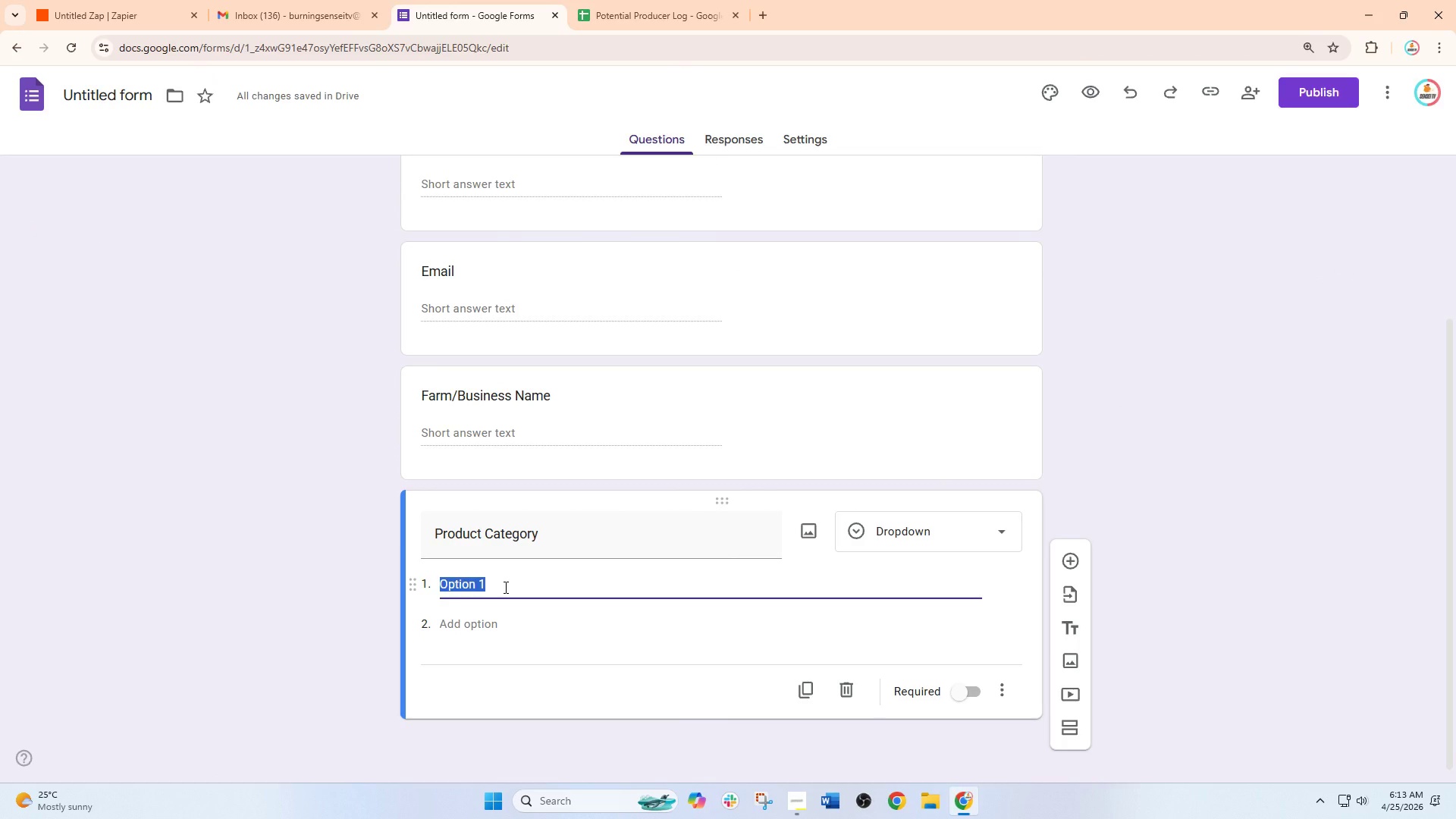 
wait(10.48)
 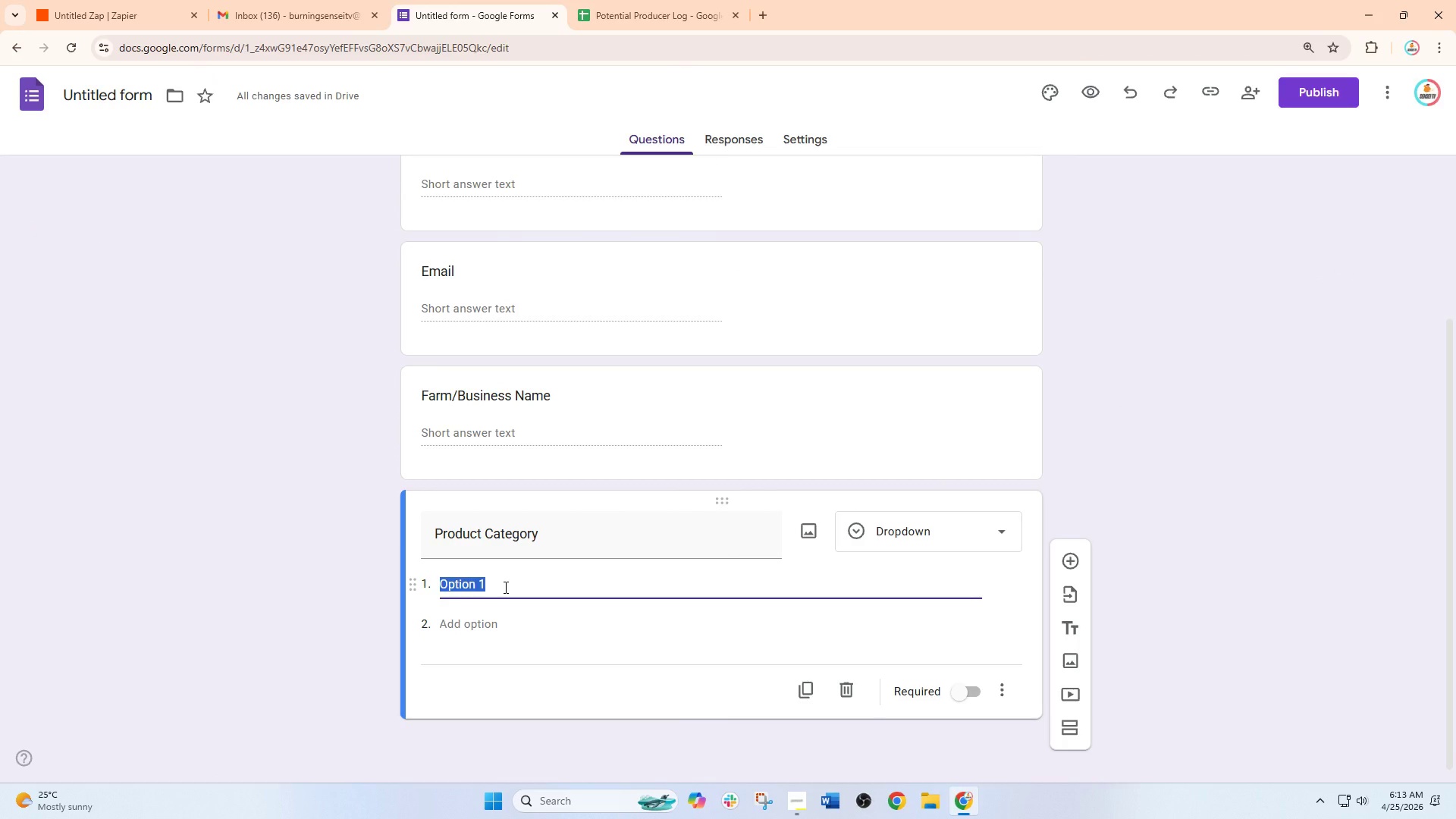 
left_click([958, 581])
 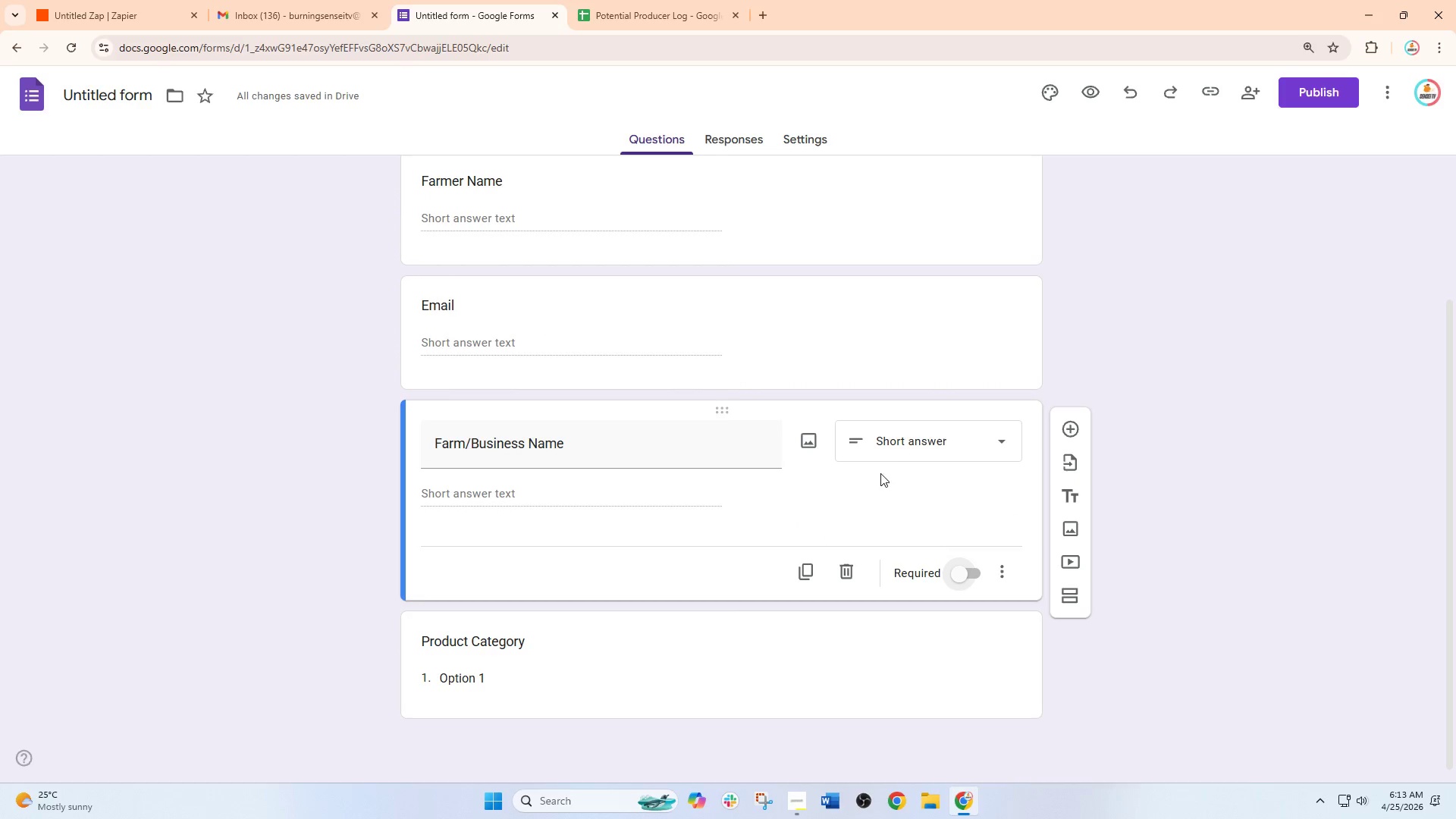 
wait(6.16)
 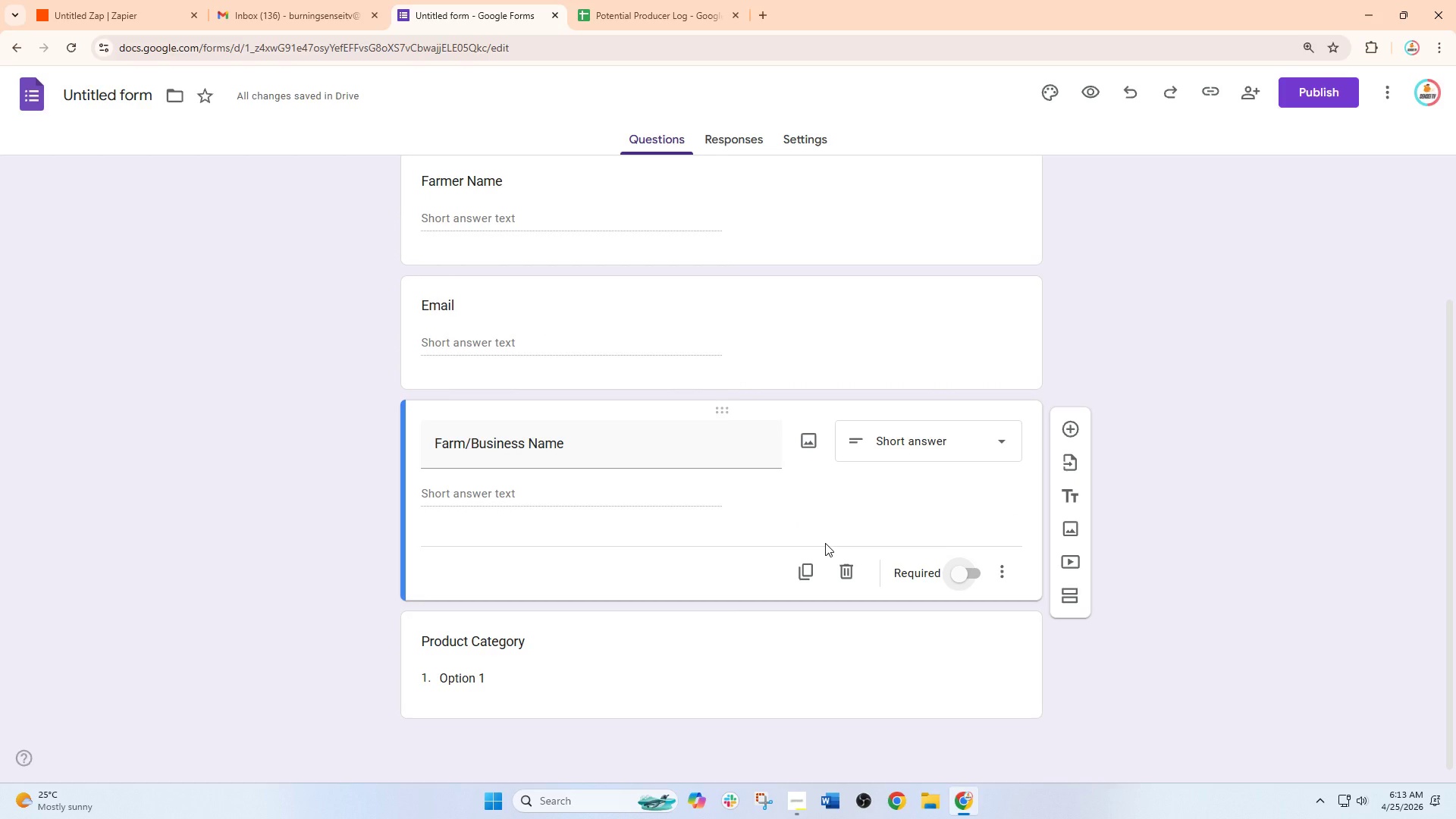 
left_click([926, 222])
 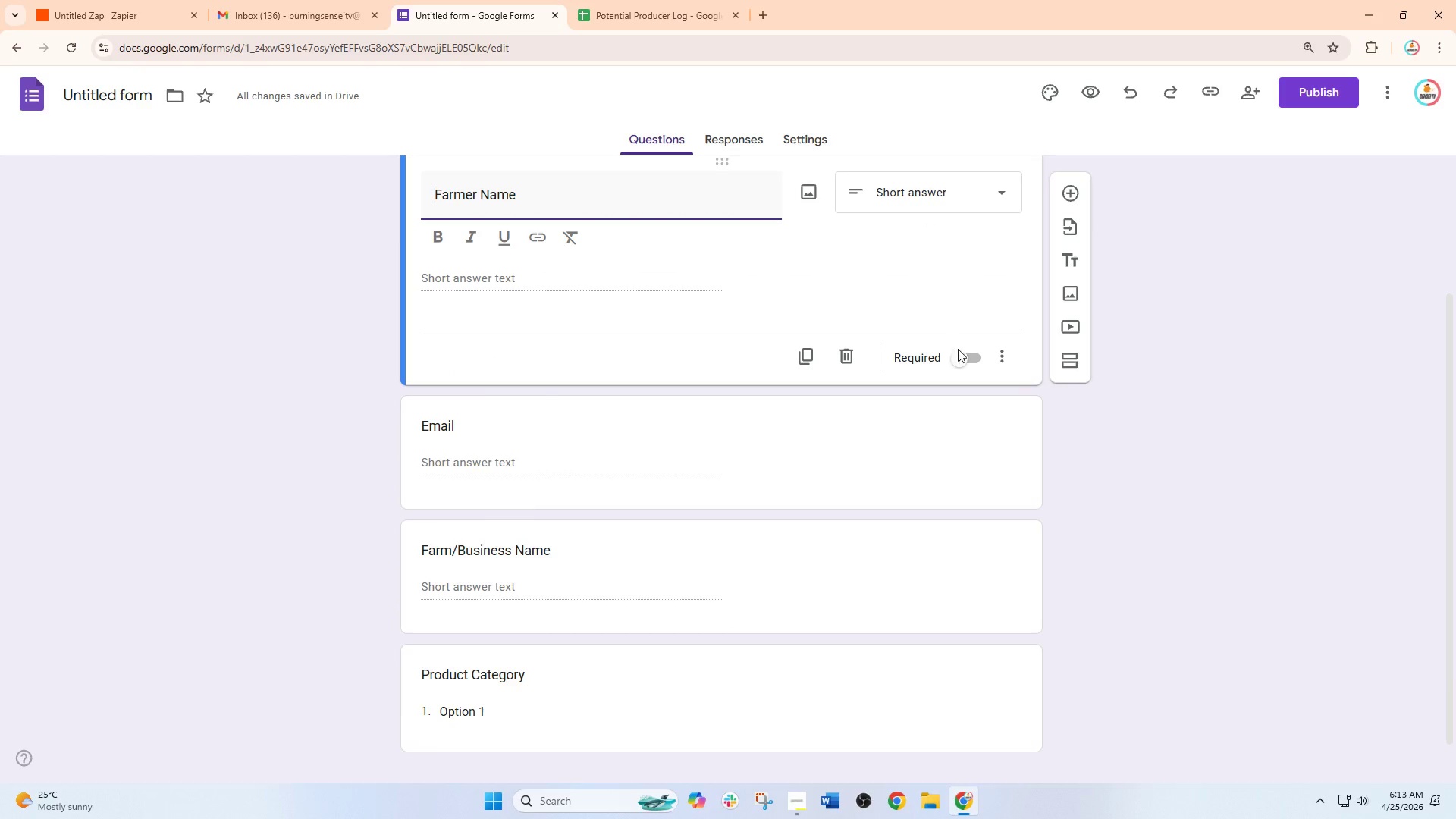 
left_click([960, 353])
 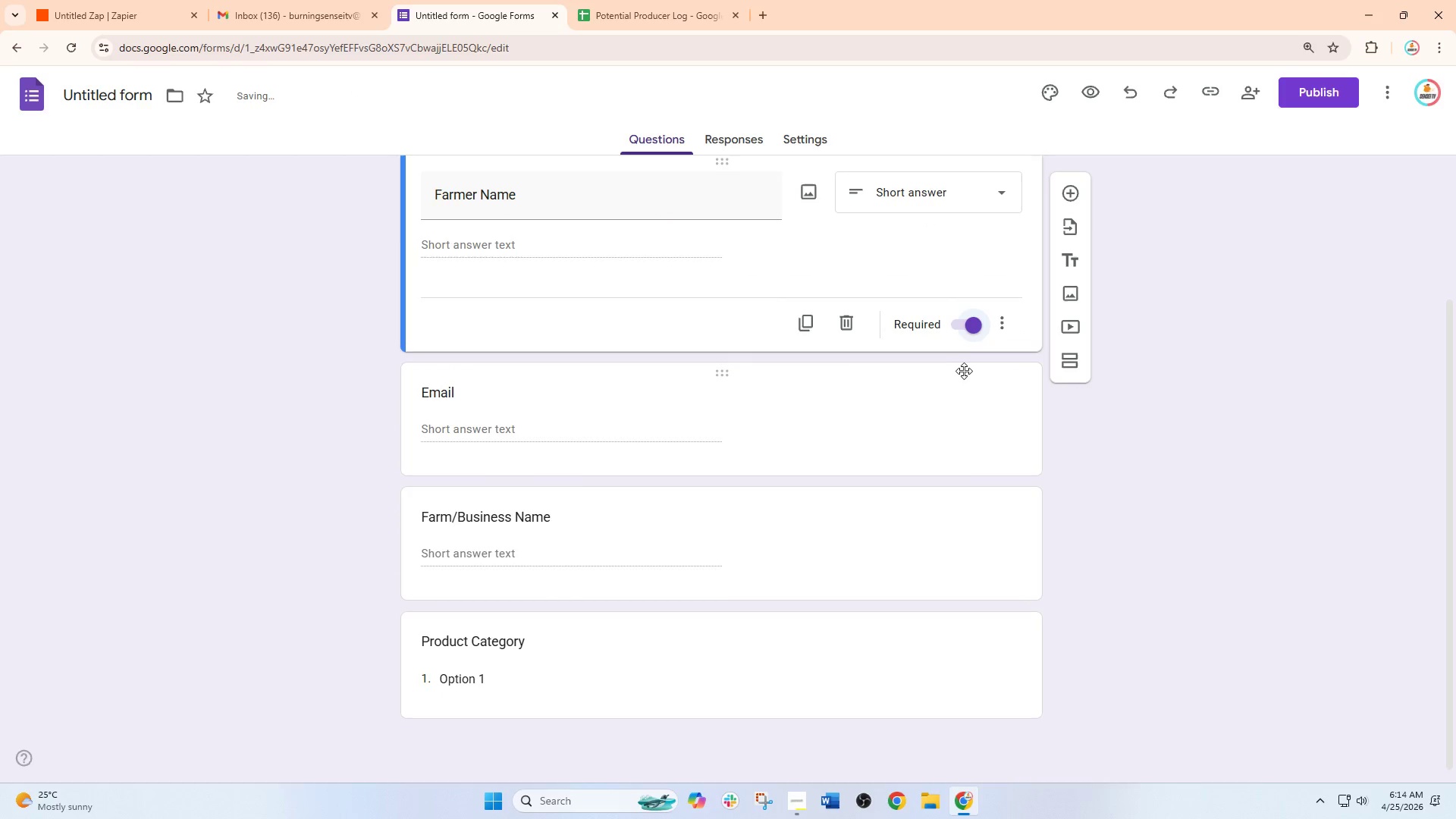 
left_click([959, 374])
 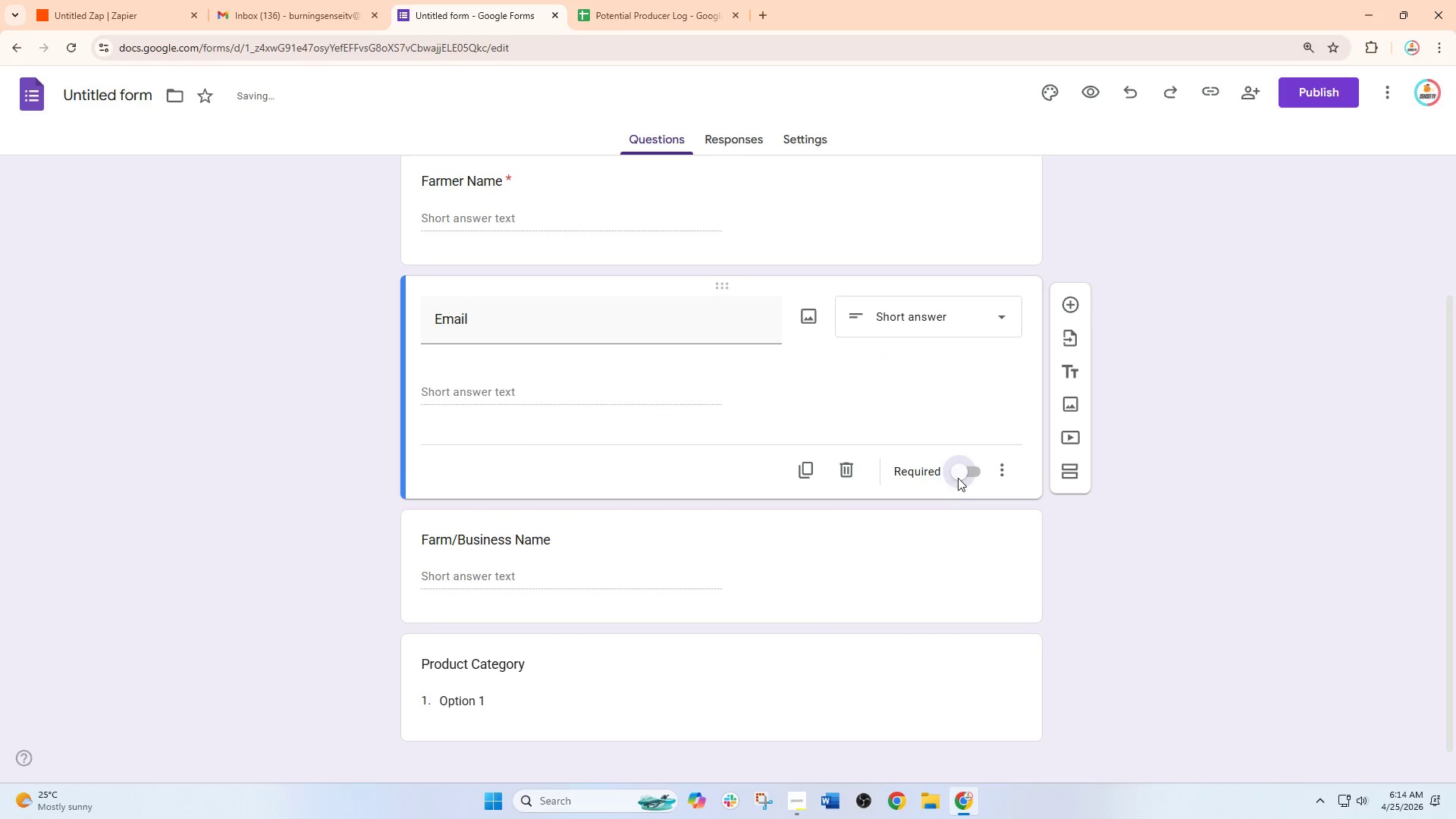 
scroll: coordinate [950, 450], scroll_direction: down, amount: 1.0
 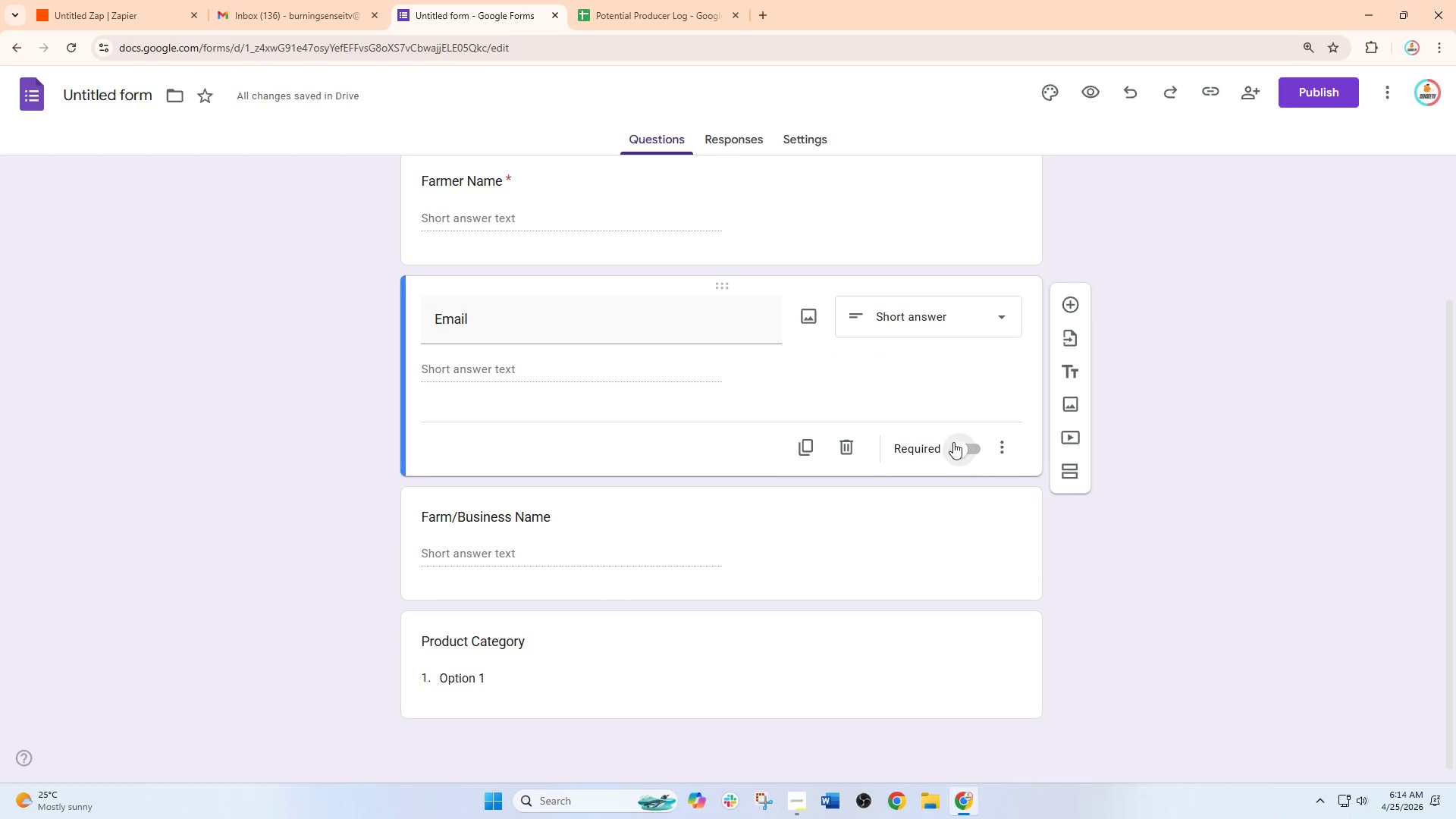 
left_click([953, 442])
 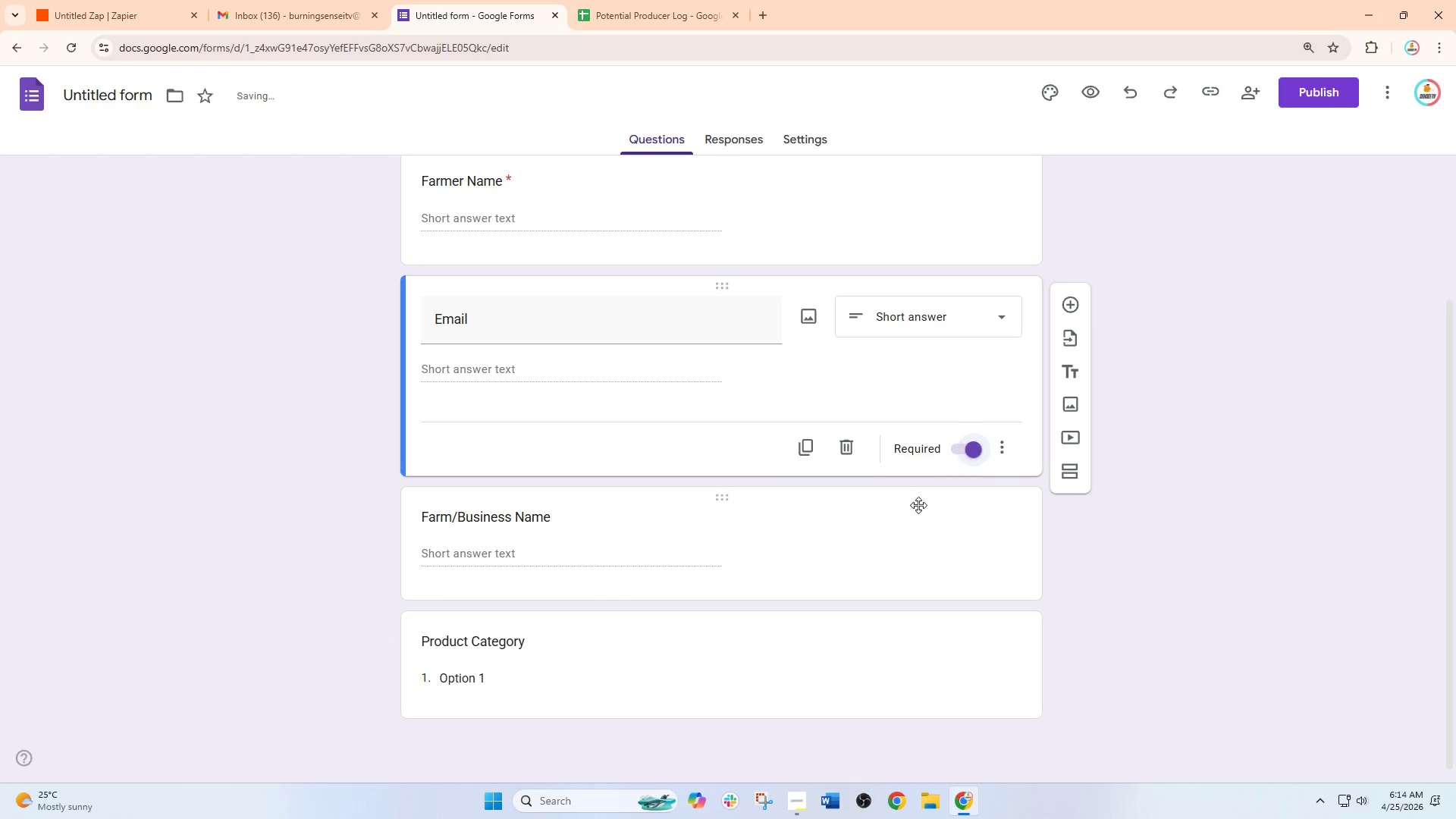 
left_click([909, 645])
 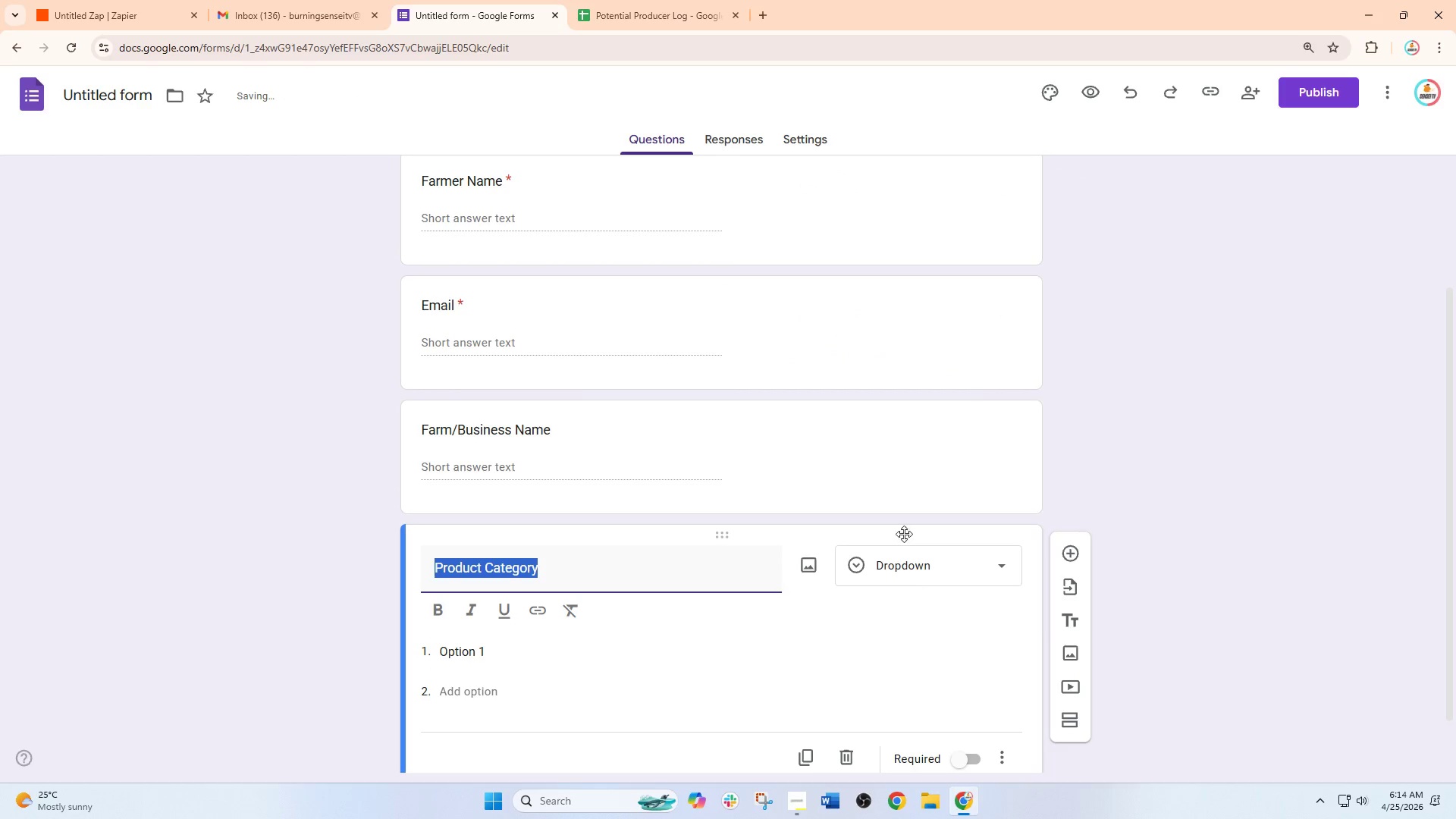 
scroll: coordinate [918, 506], scroll_direction: down, amount: 3.0
 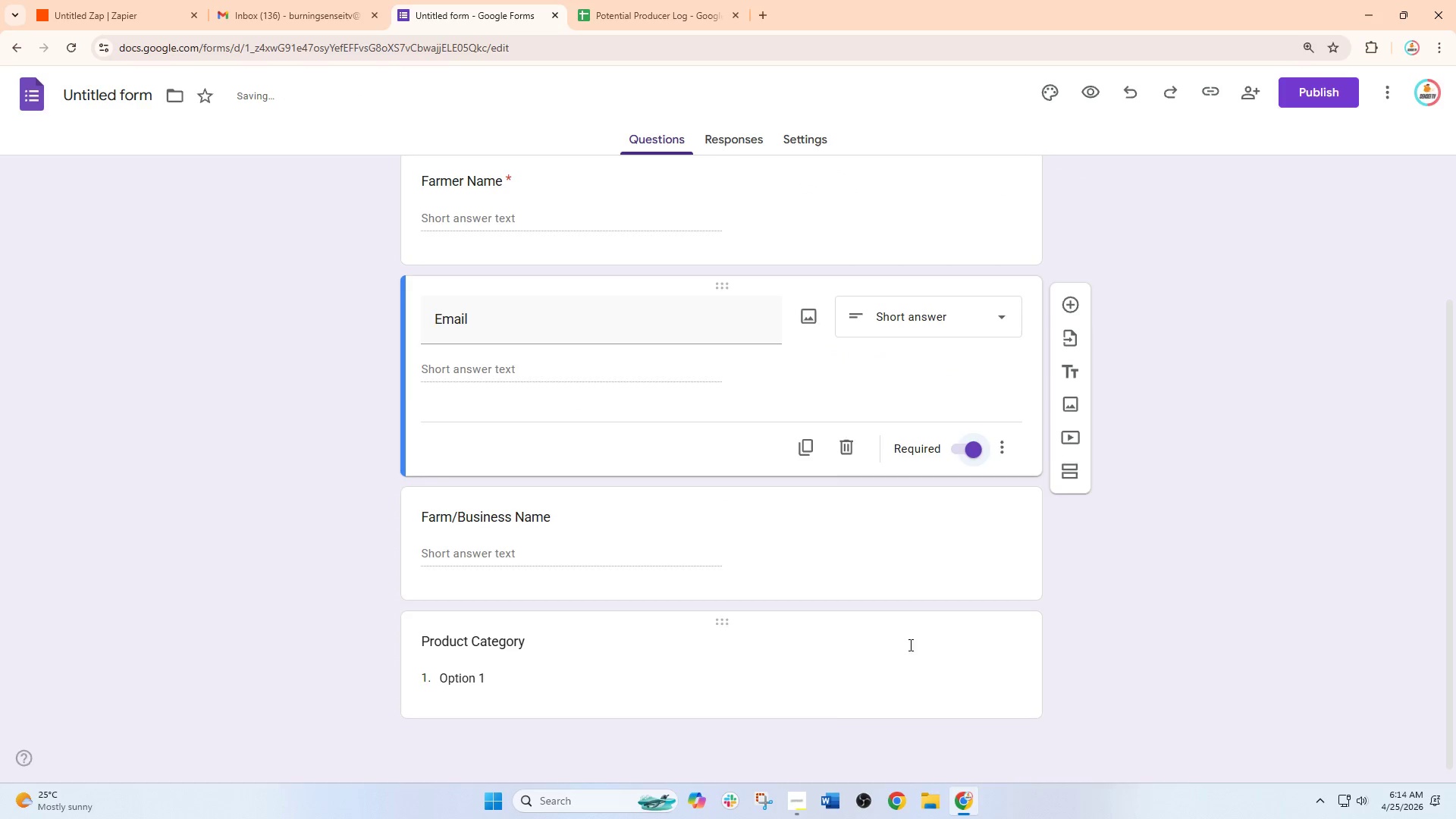 
left_click([909, 497])
 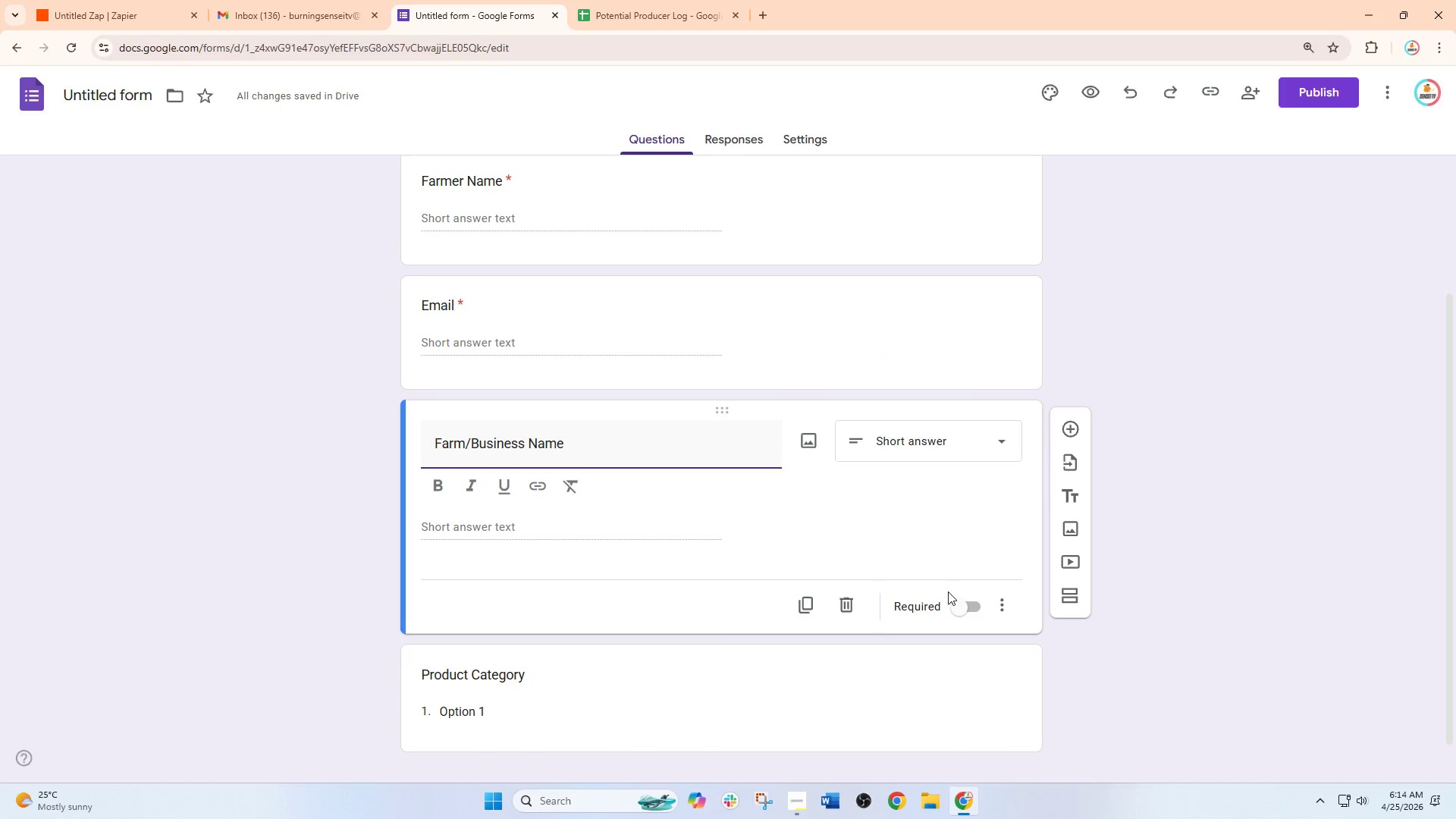 
left_click([956, 606])
 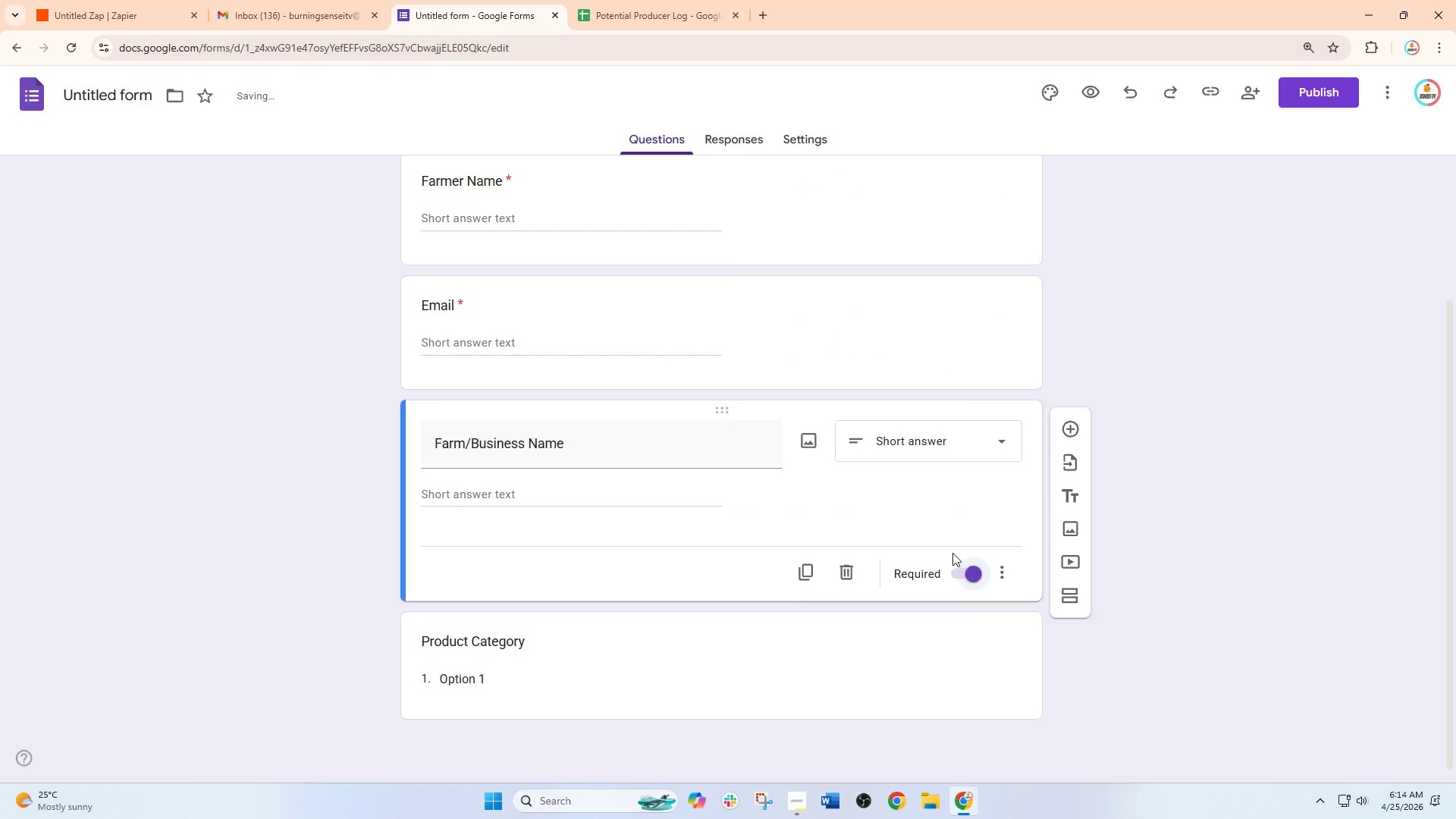 
left_click([921, 653])
 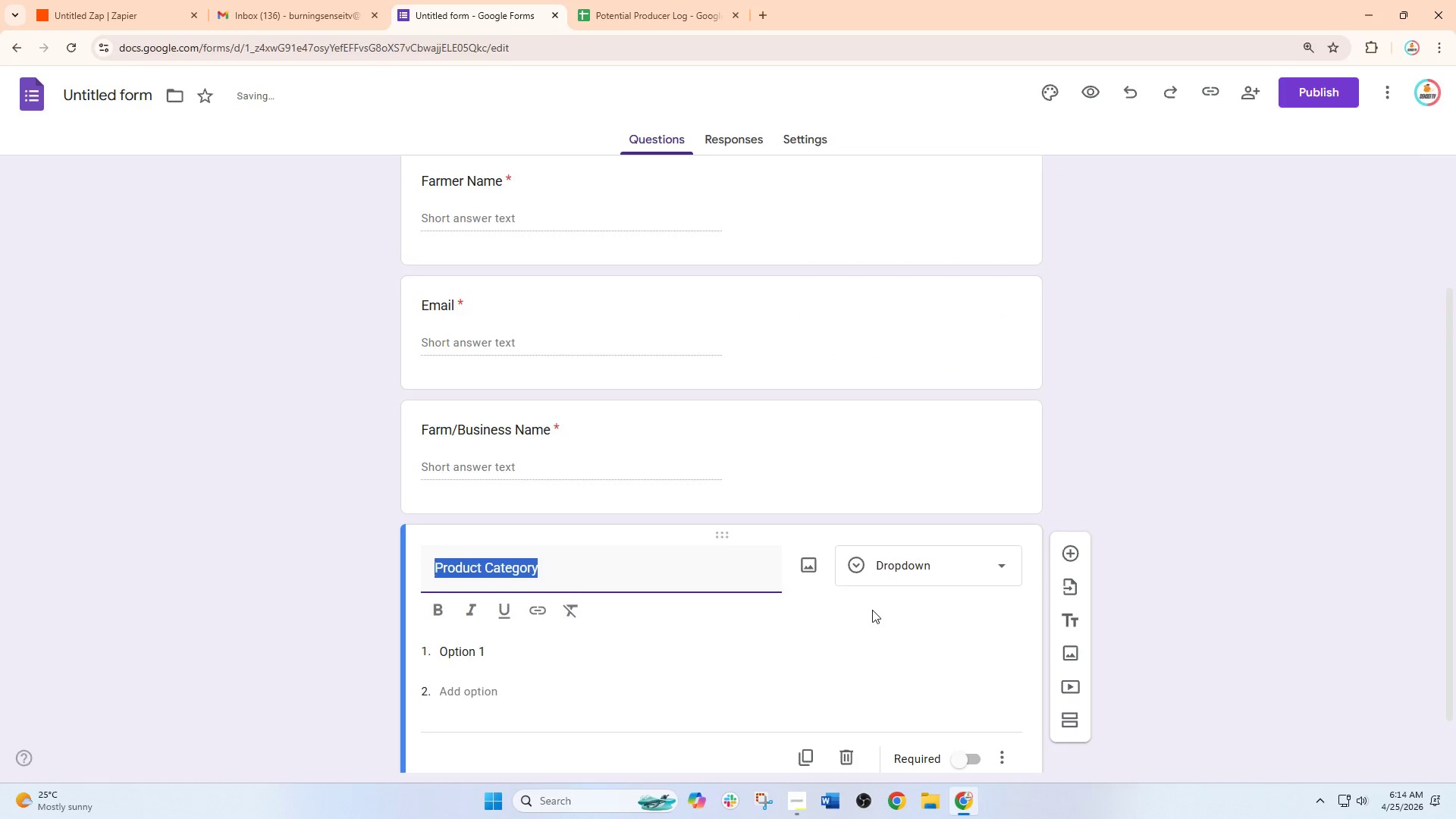 
scroll: coordinate [872, 610], scroll_direction: down, amount: 8.0
 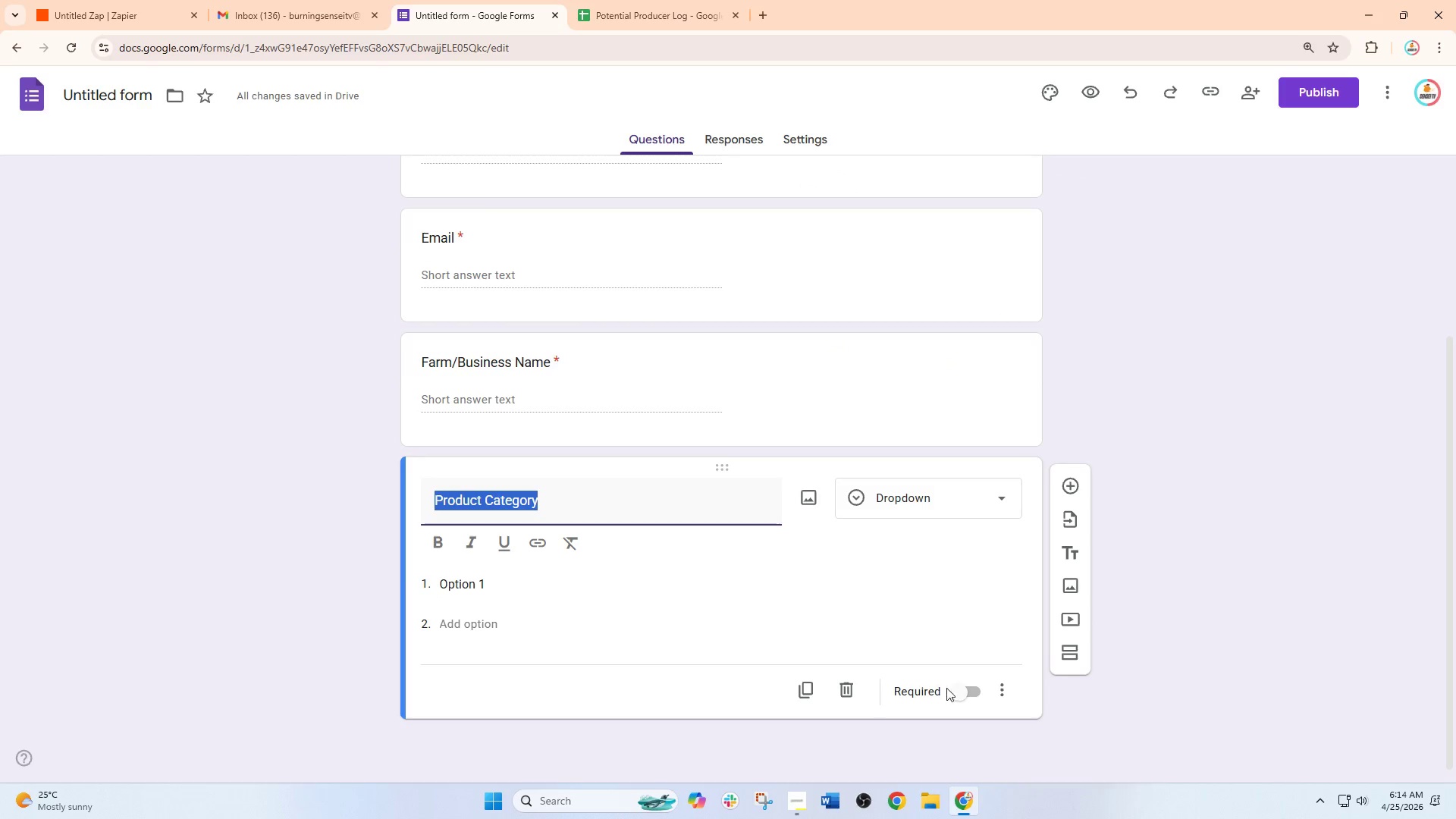 
left_click([965, 692])
 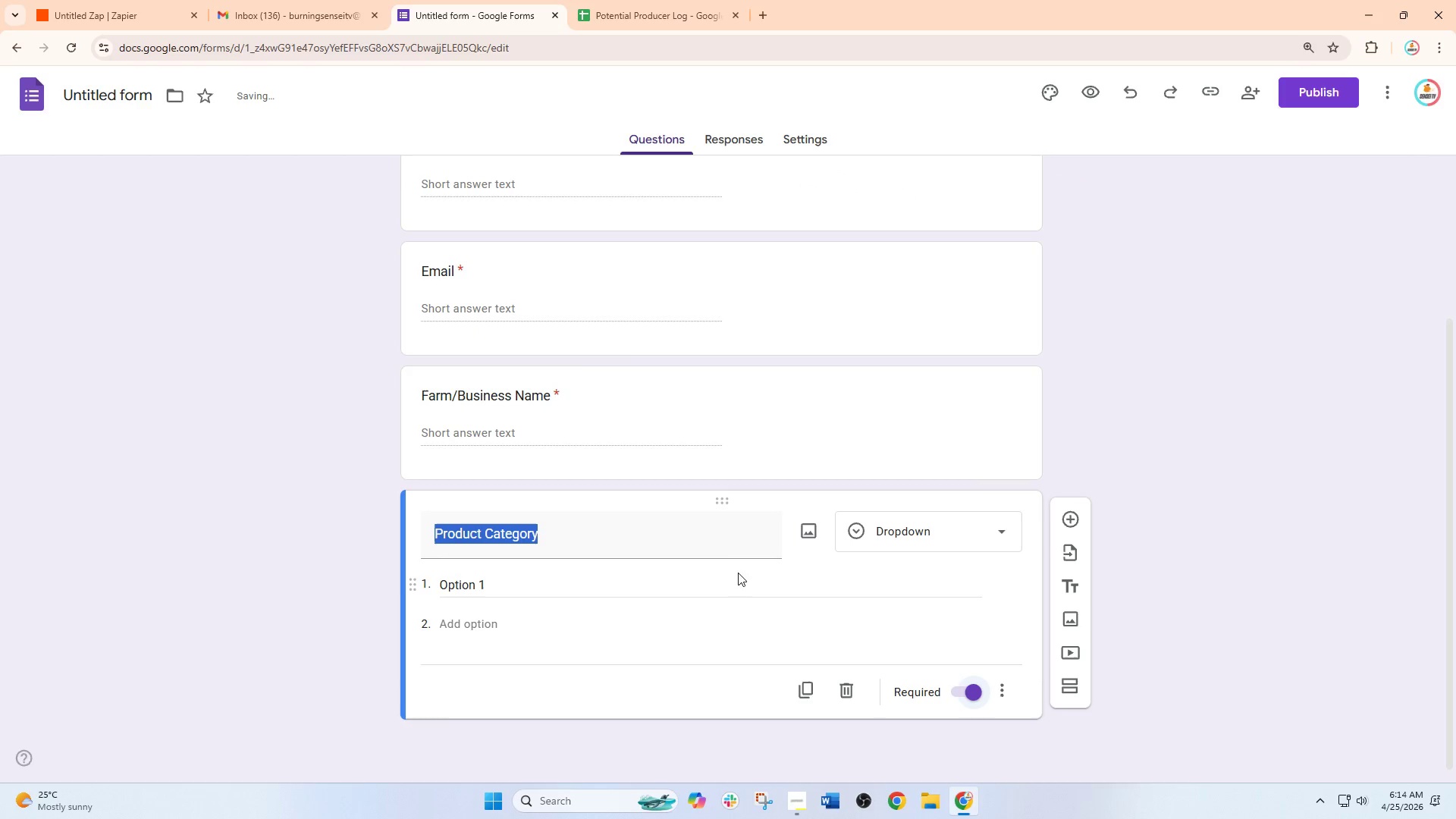 
left_click([561, 580])
 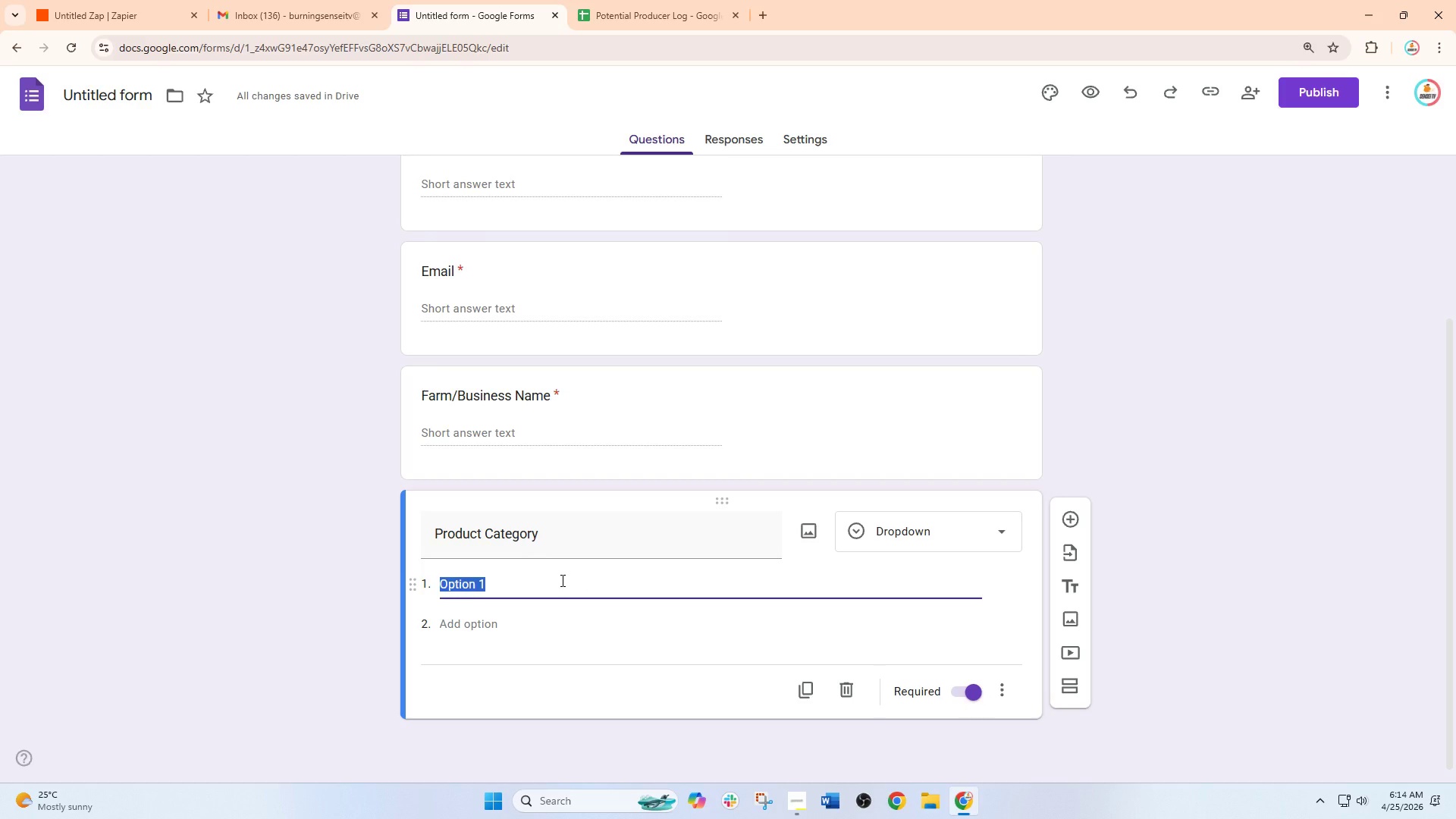 
scroll: coordinate [738, 573], scroll_direction: down, amount: 2.0
 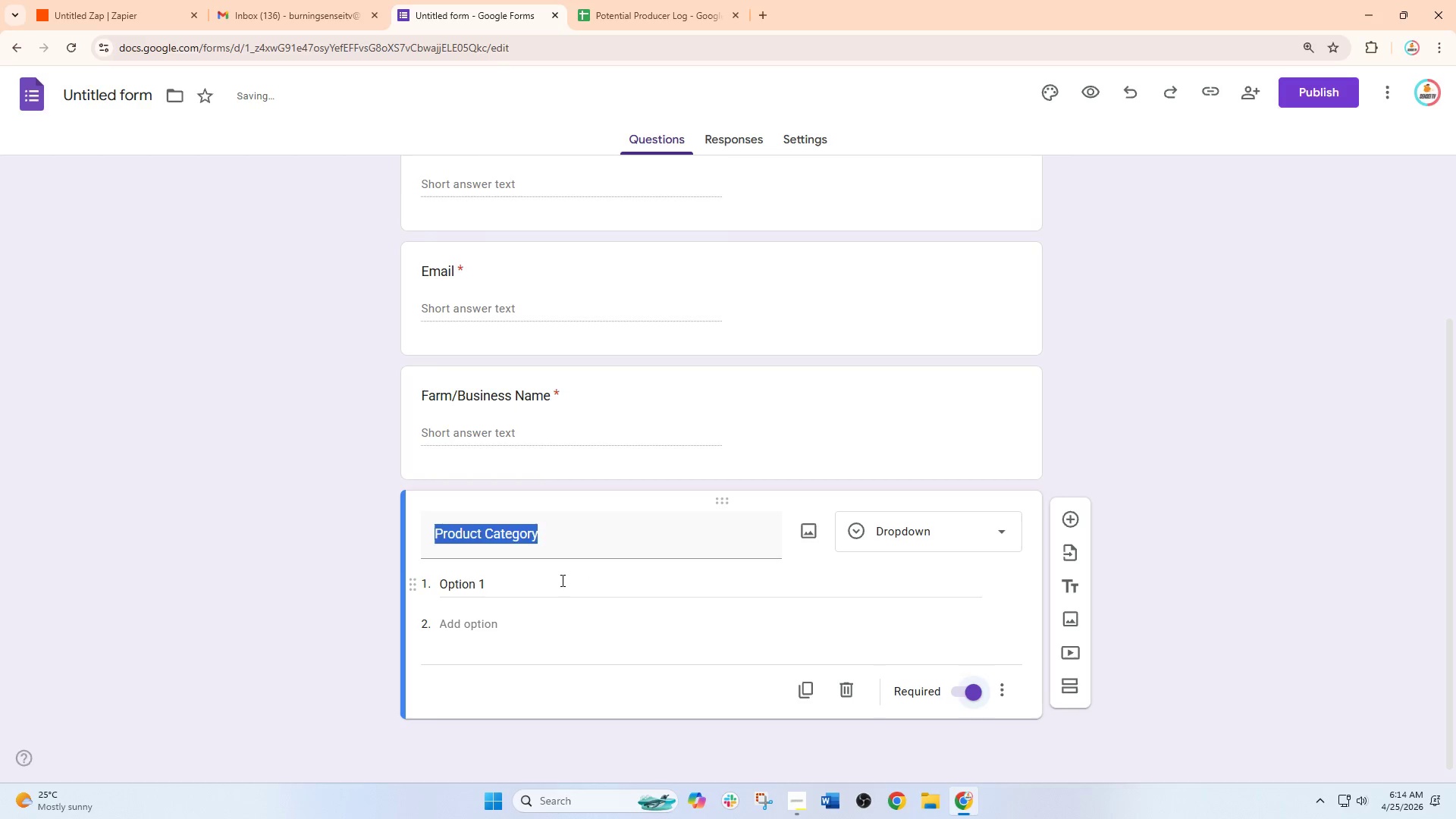 
type(Dairy)
 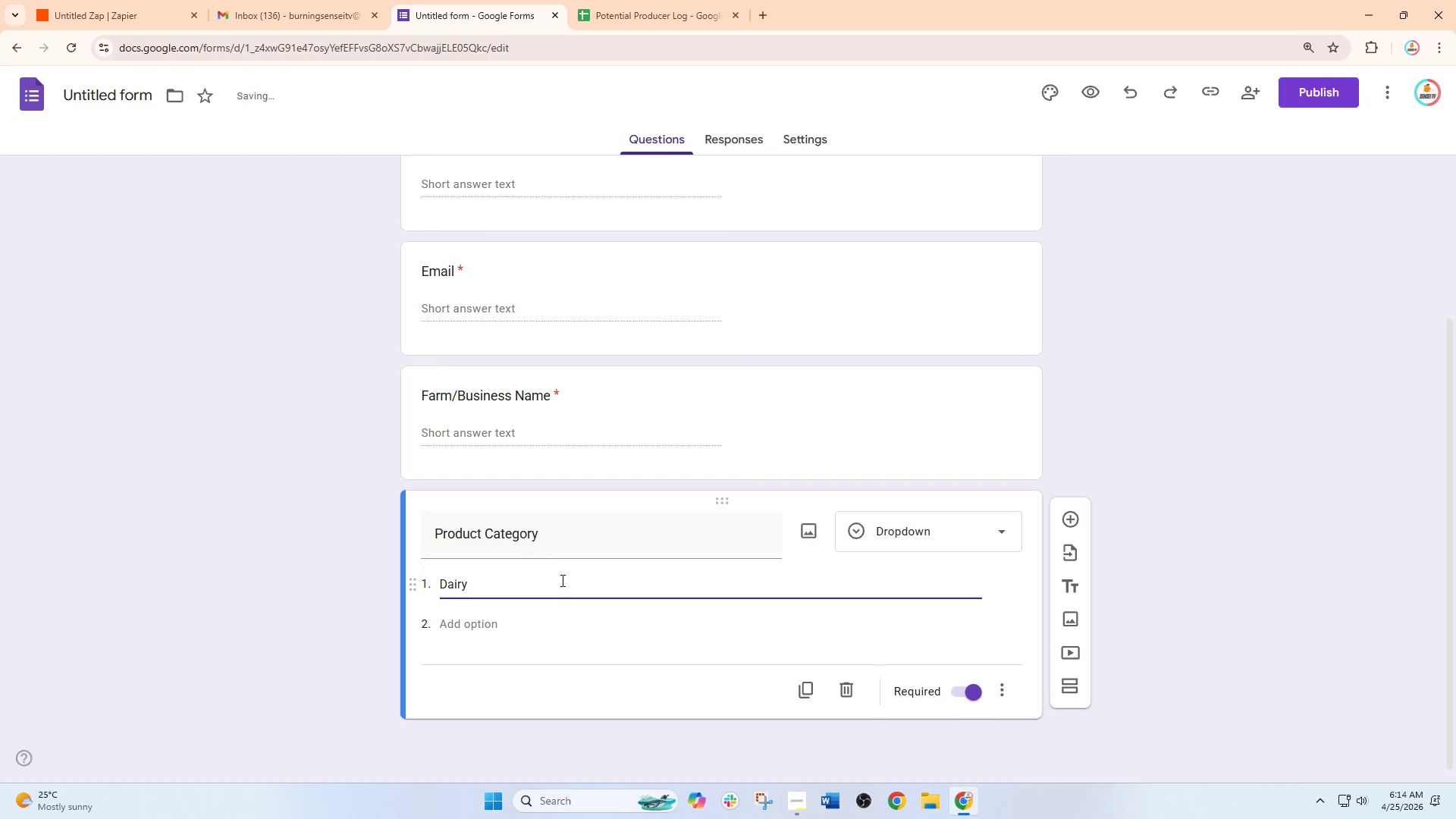 
left_click([547, 624])
 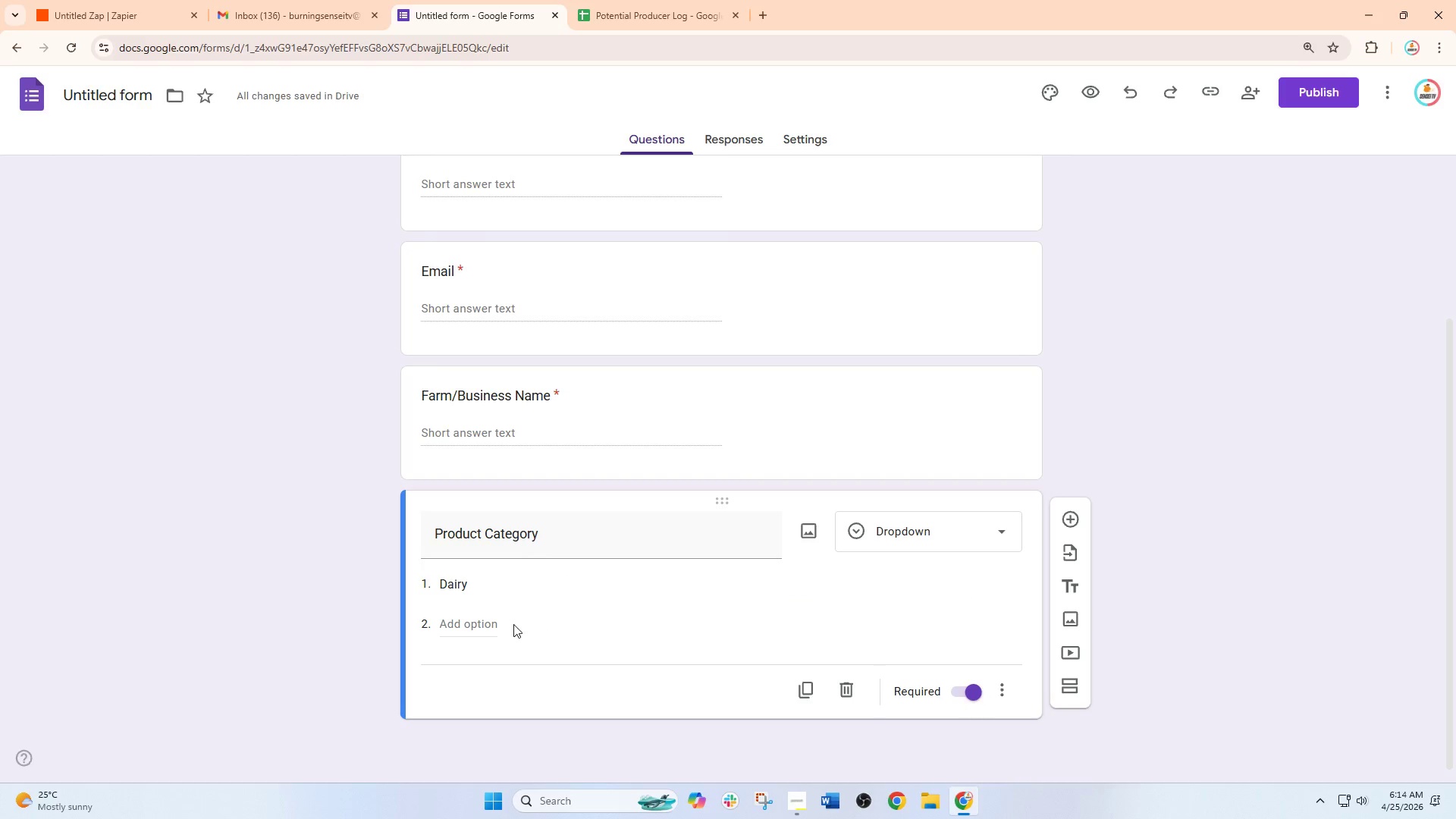 
left_click([513, 624])
 